 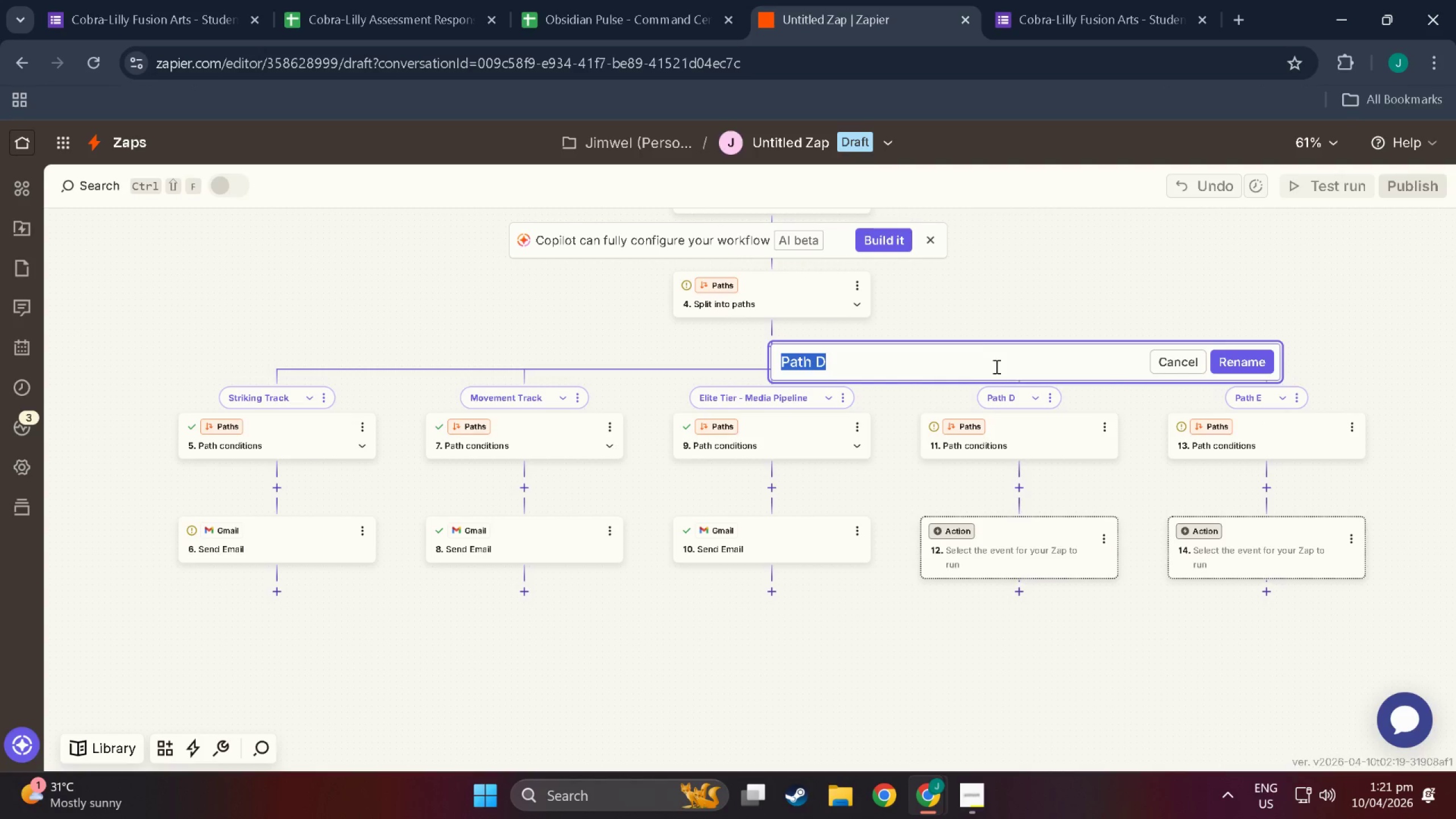 
type(Parent Notification)
 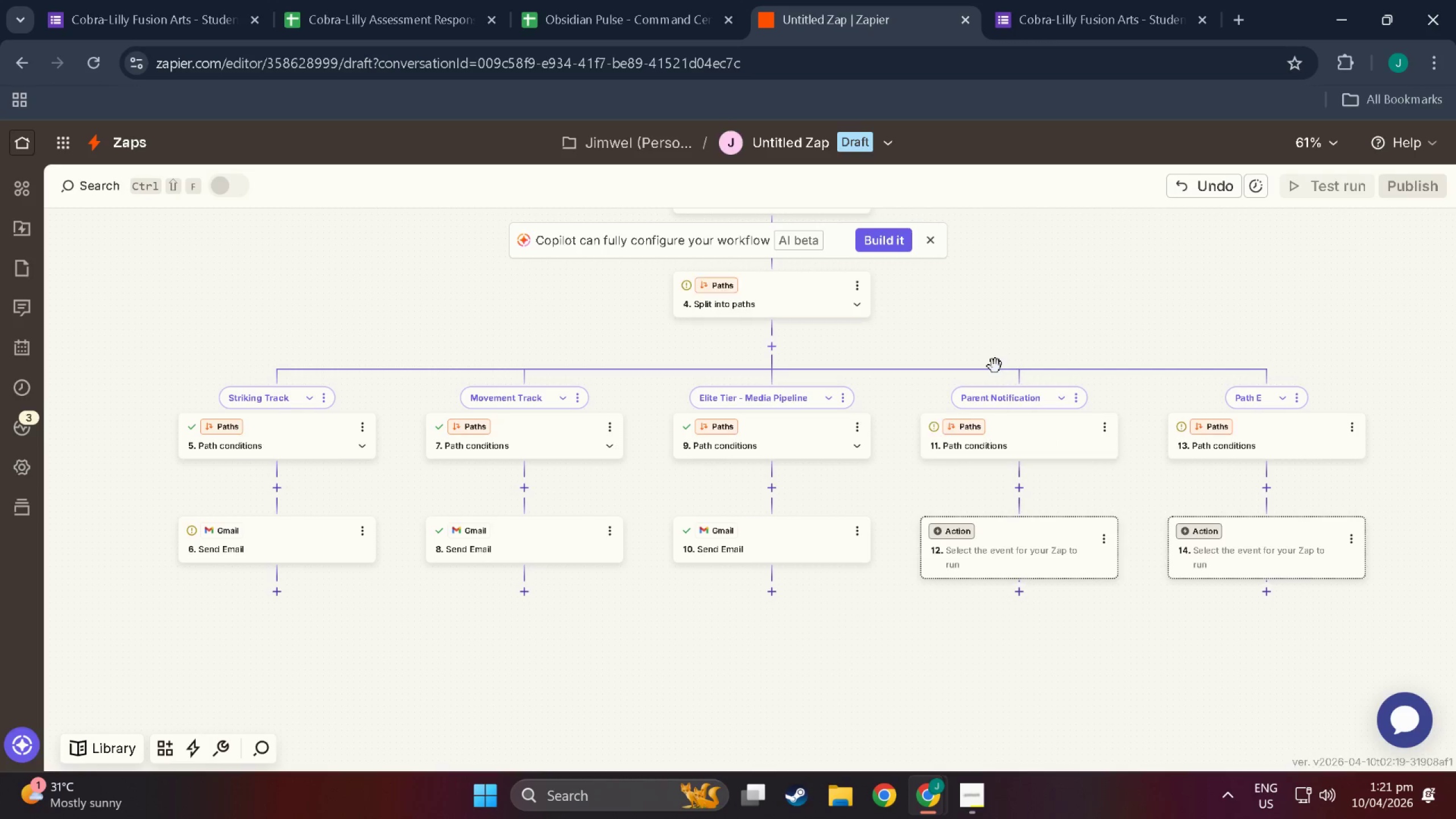 
 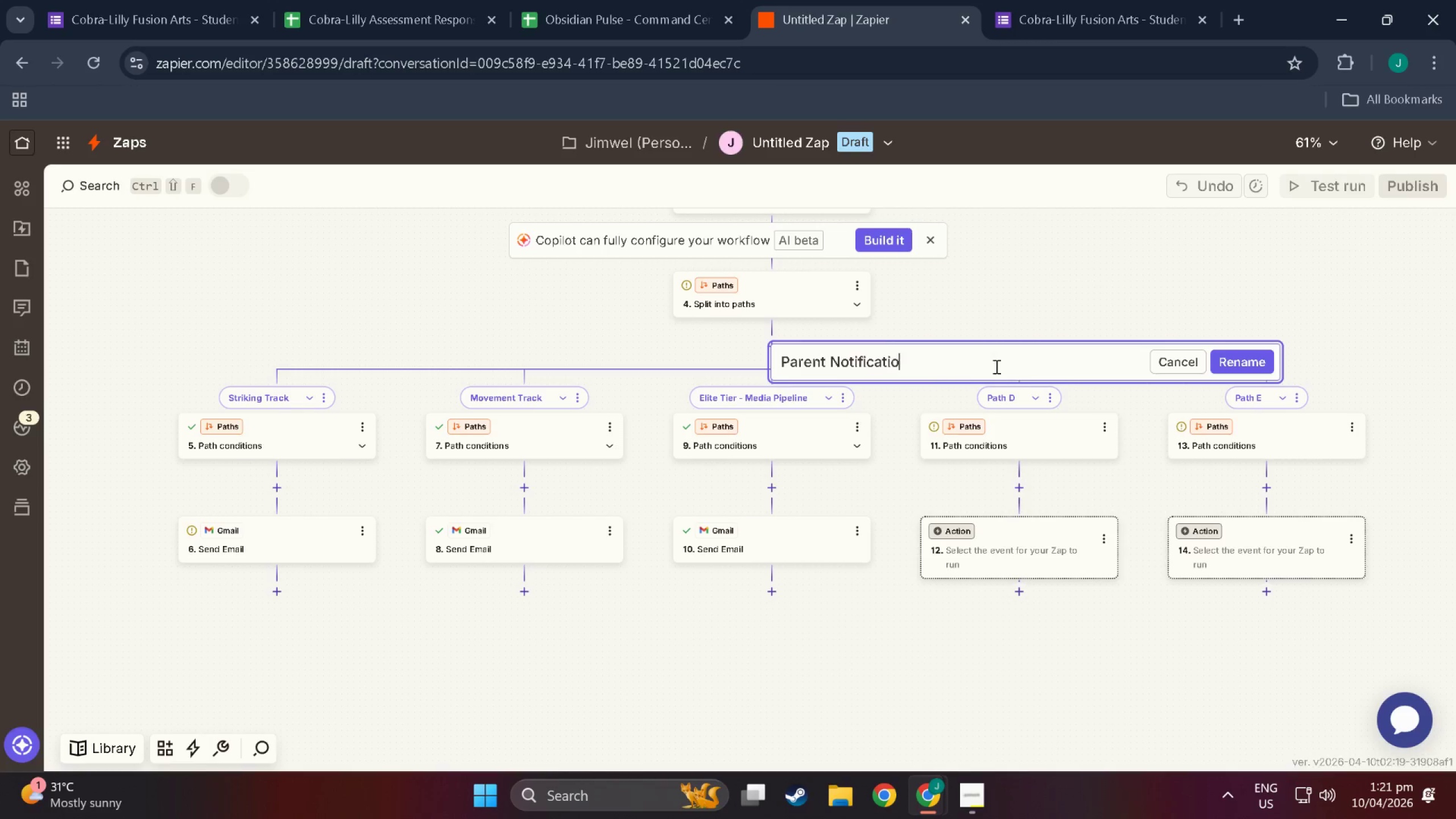 
key(Enter)
 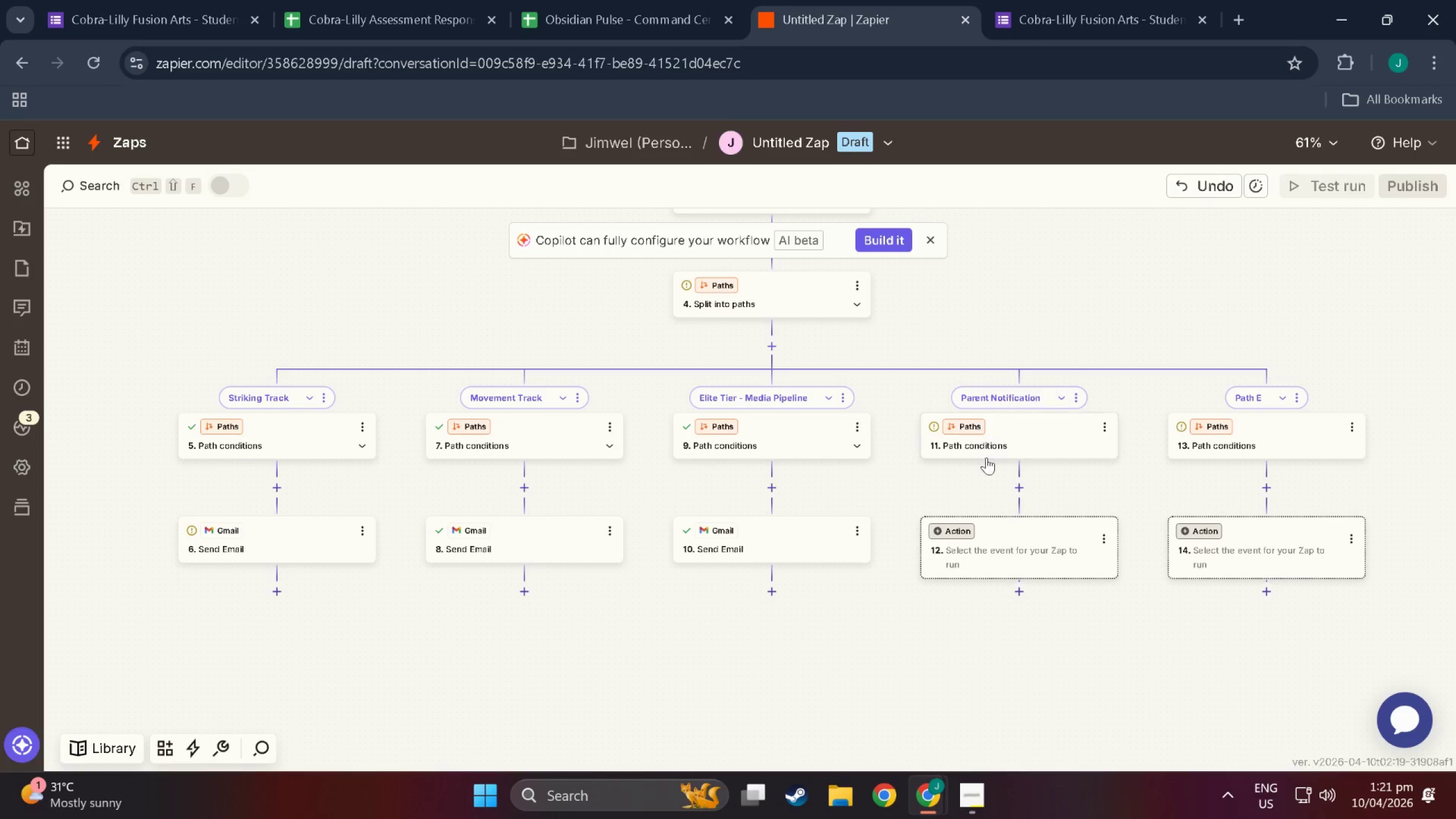 
left_click([996, 444])
 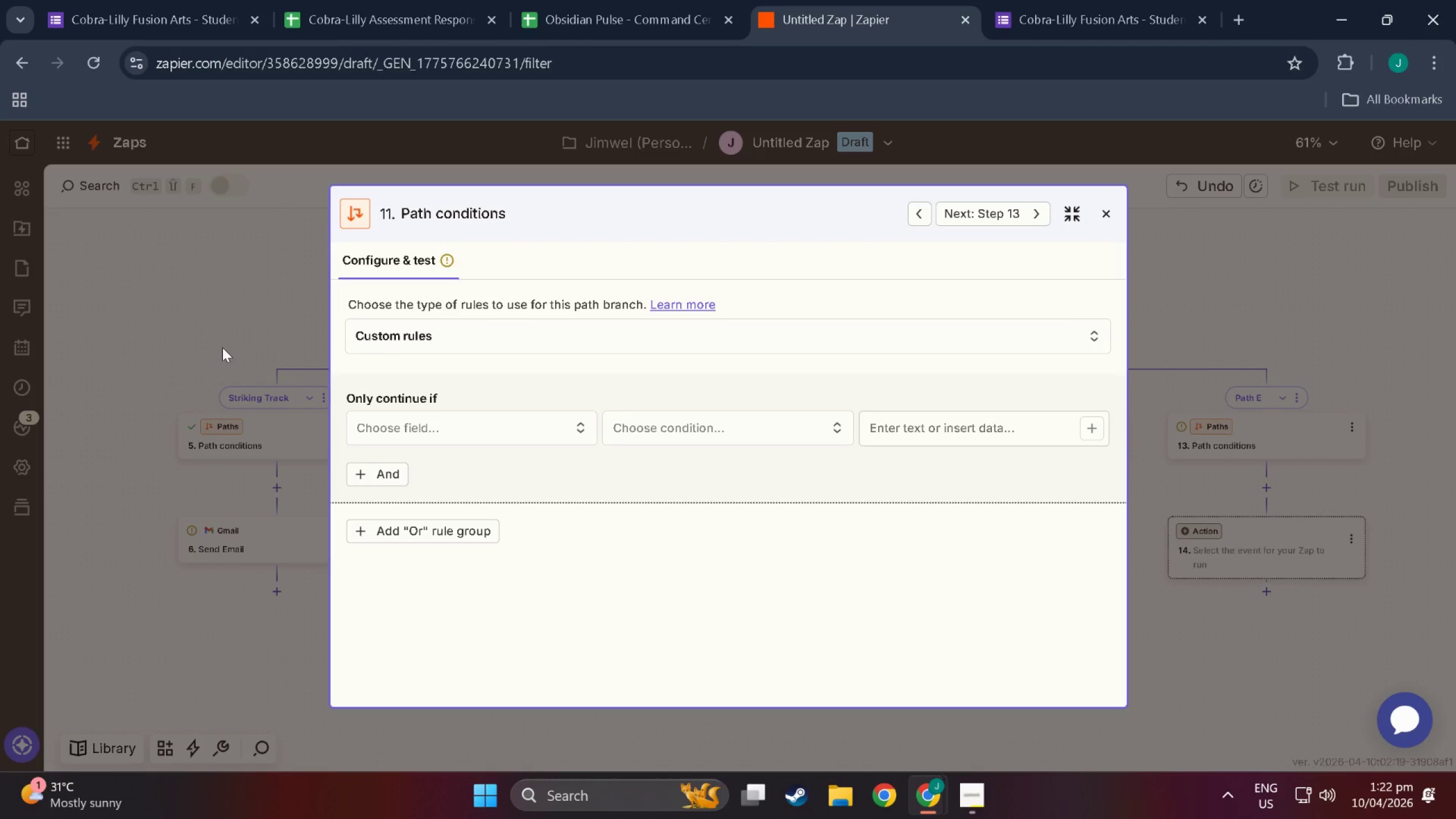 
wait(67.24)
 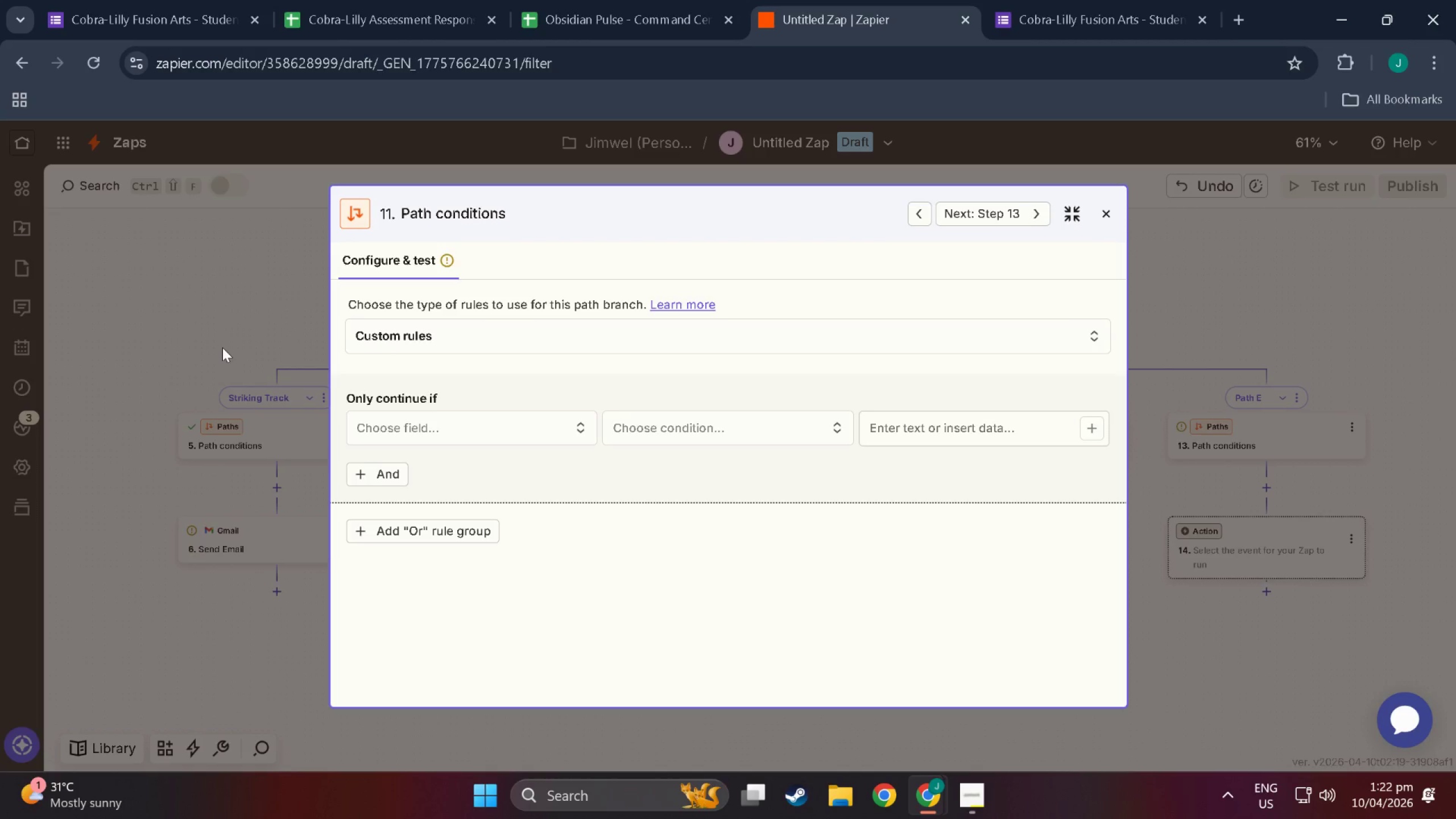 
left_click([465, 342])
 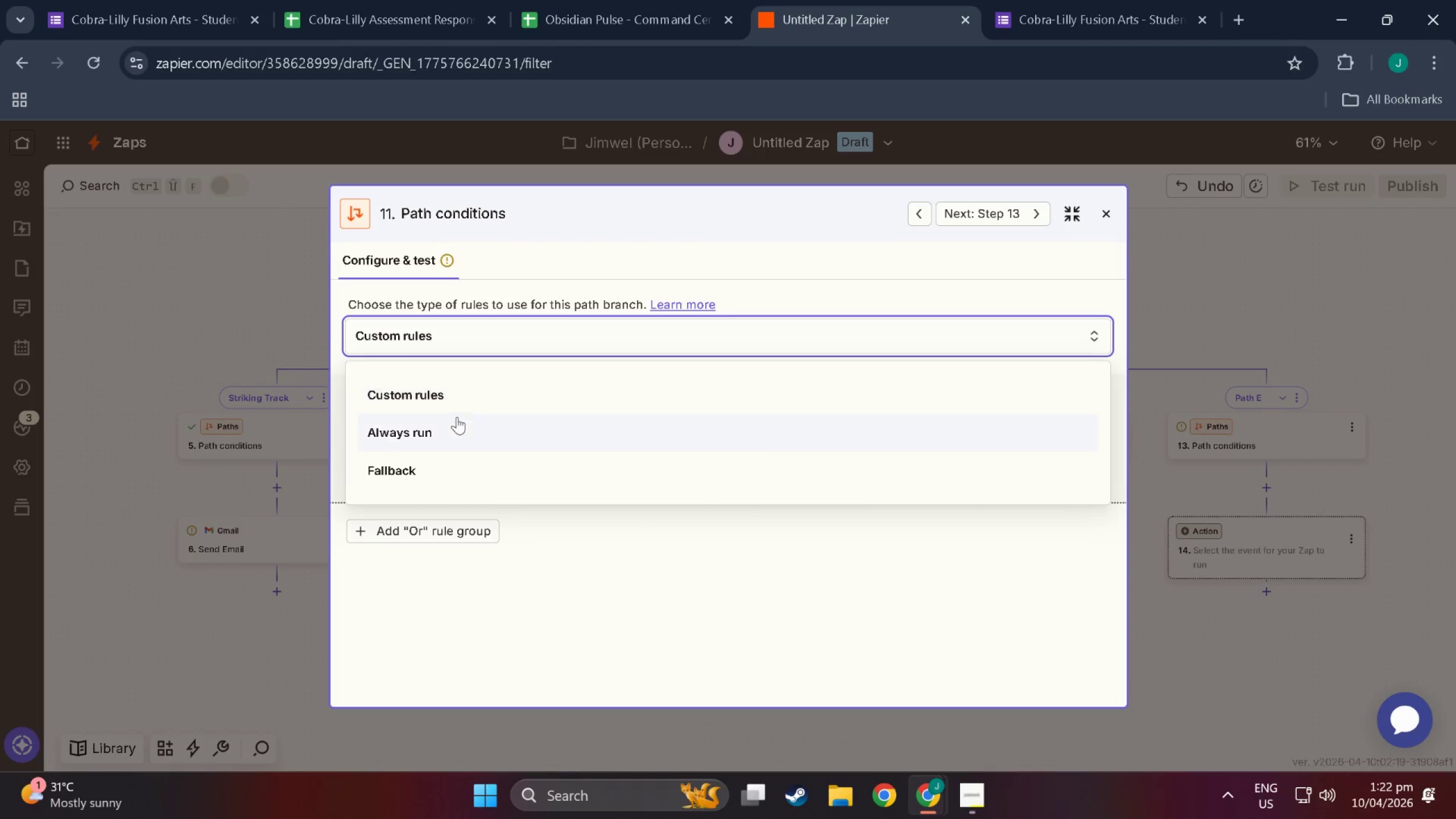 
left_click([457, 433])
 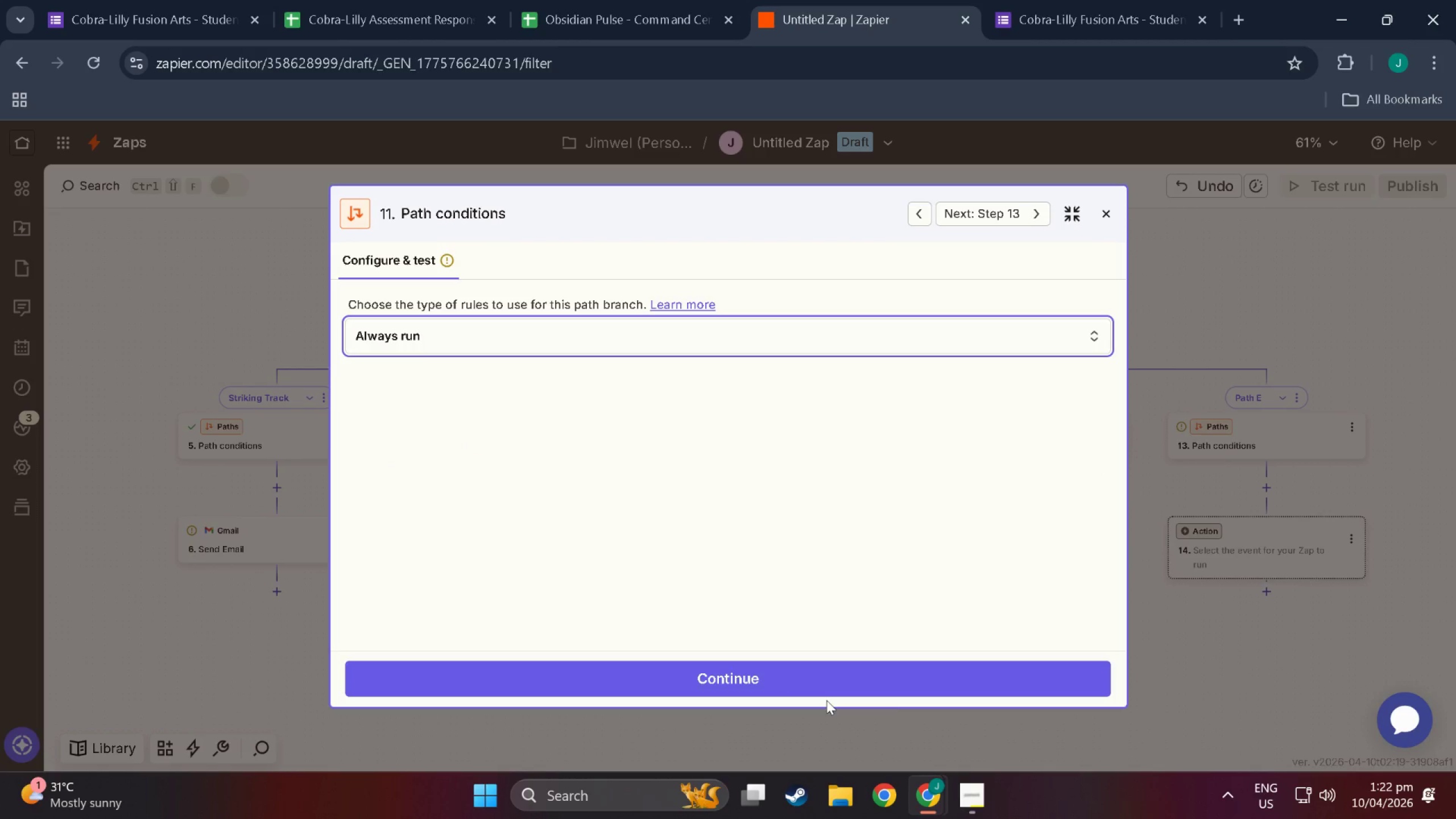 
left_click([781, 675])
 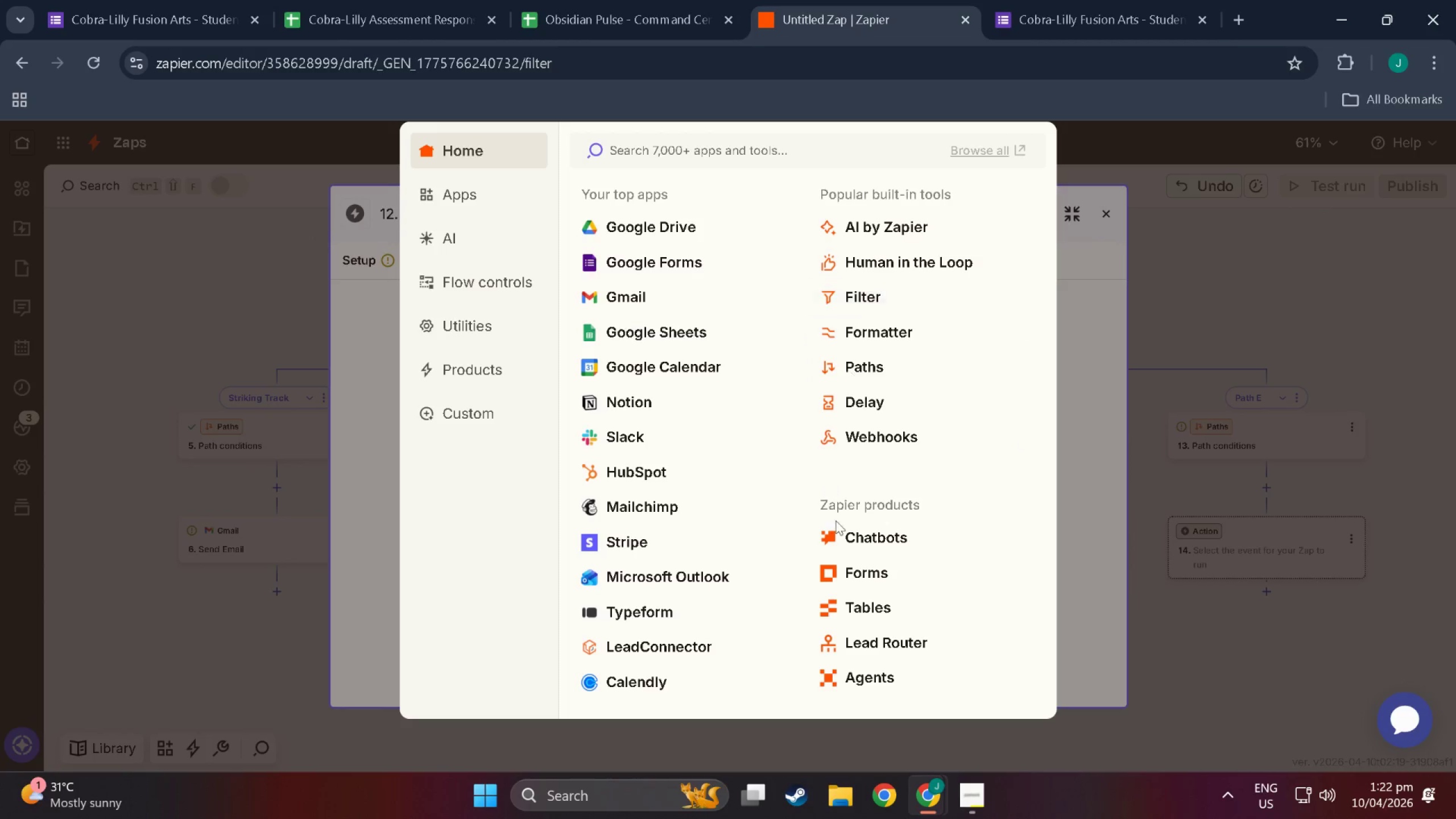 
left_click([626, 299])
 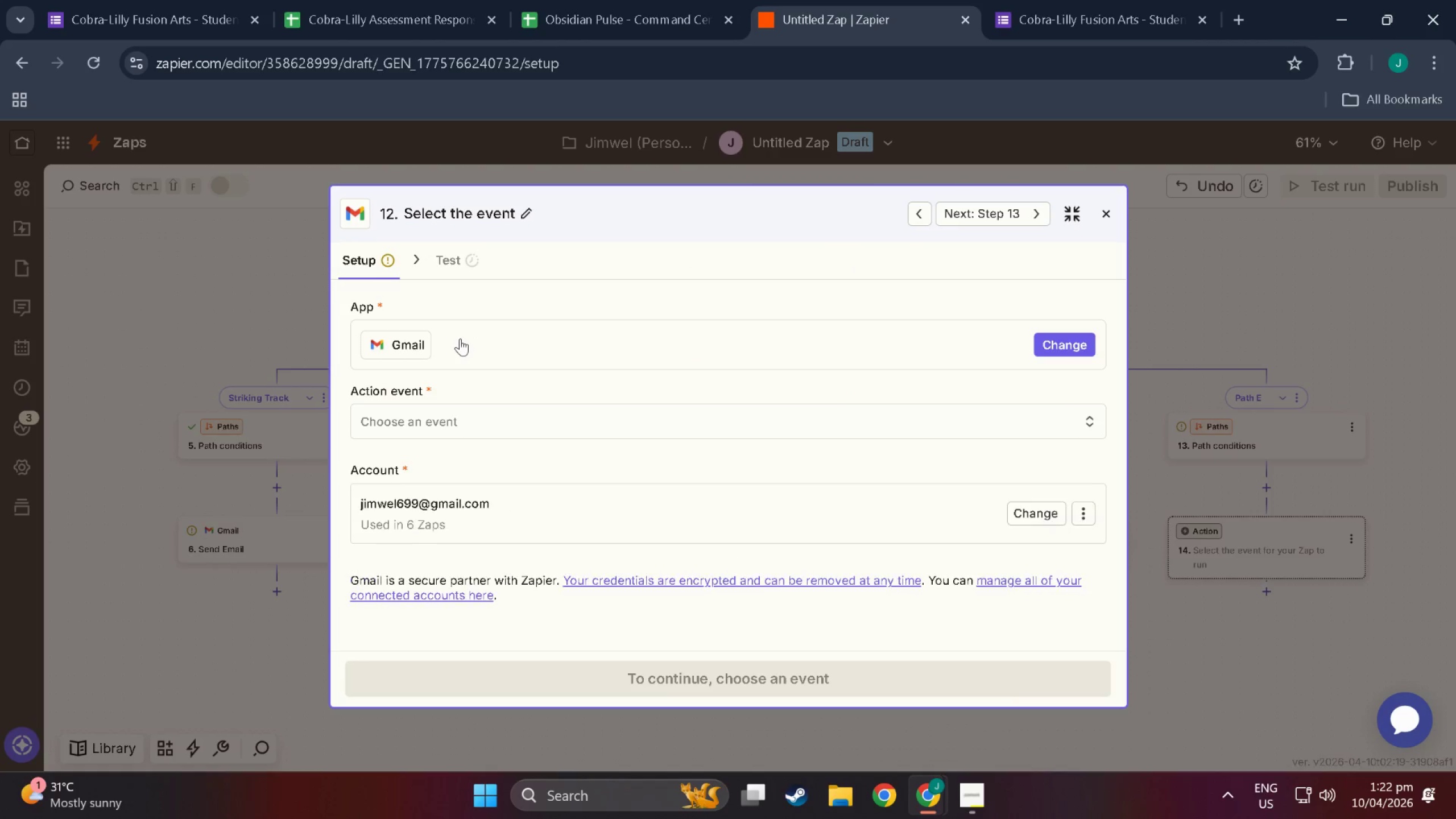 
left_click([557, 430])
 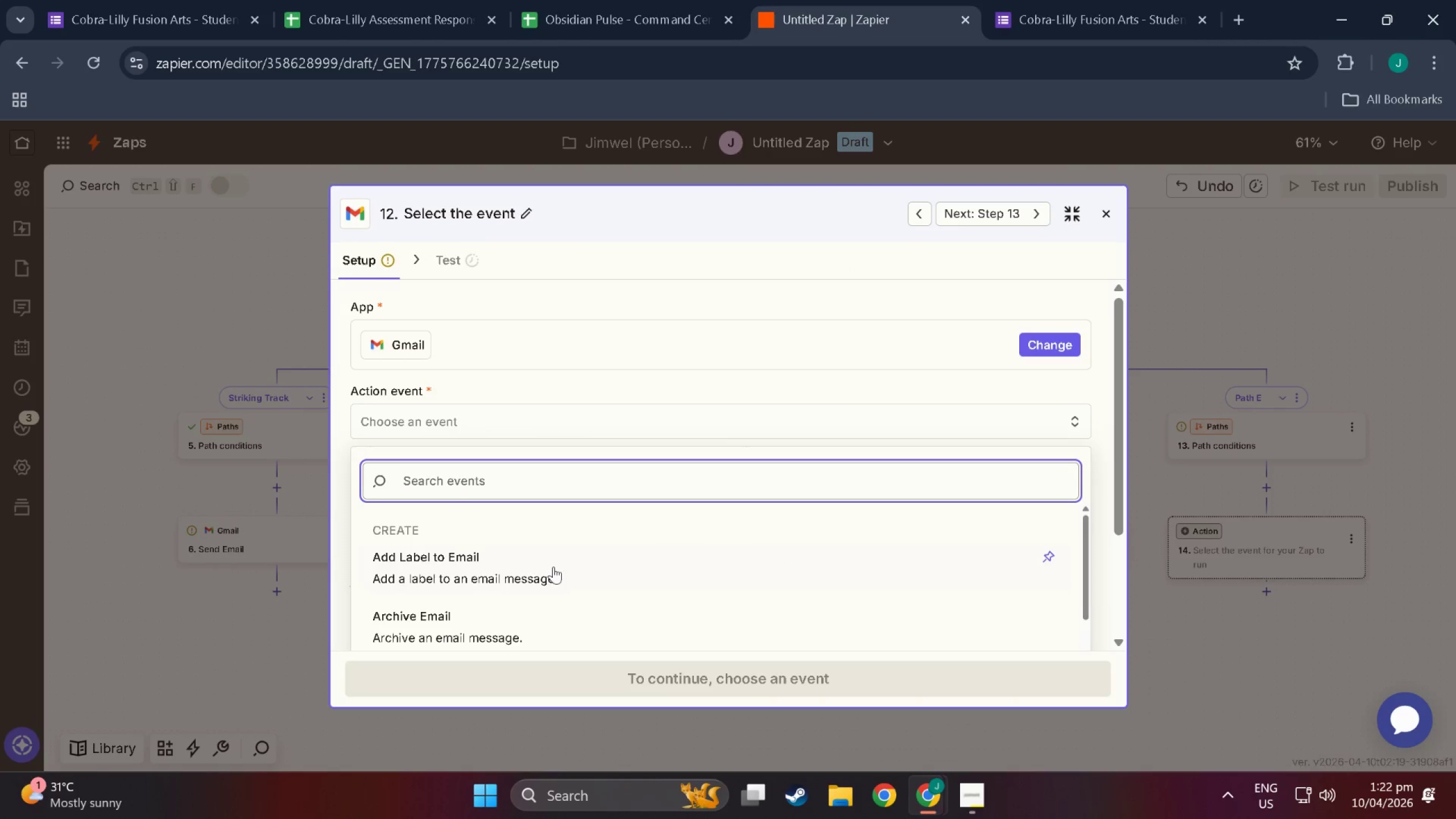 
key(S)
 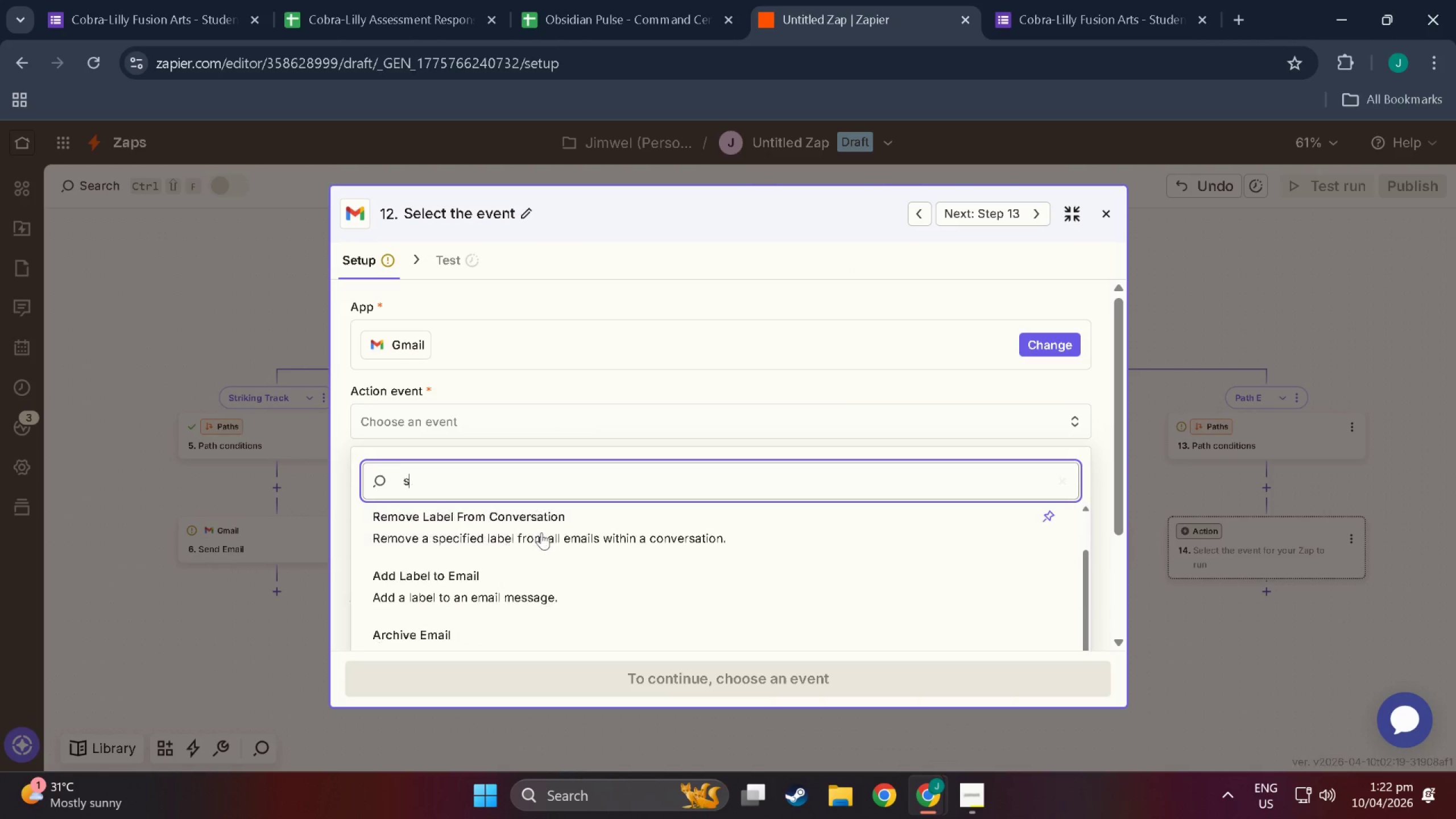 
scroll: coordinate [553, 575], scroll_direction: down, amount: 3.0
 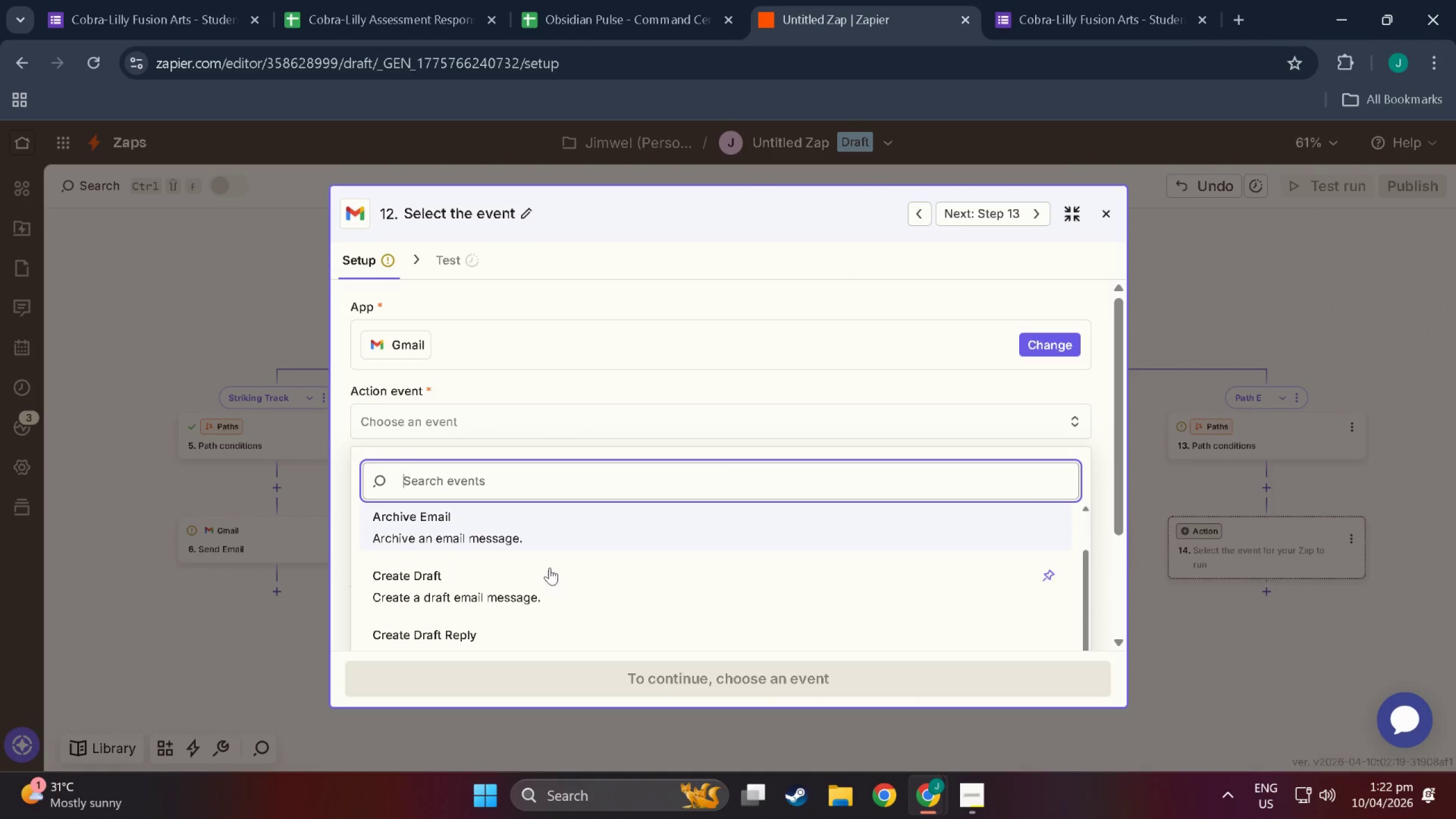 
key(E)
 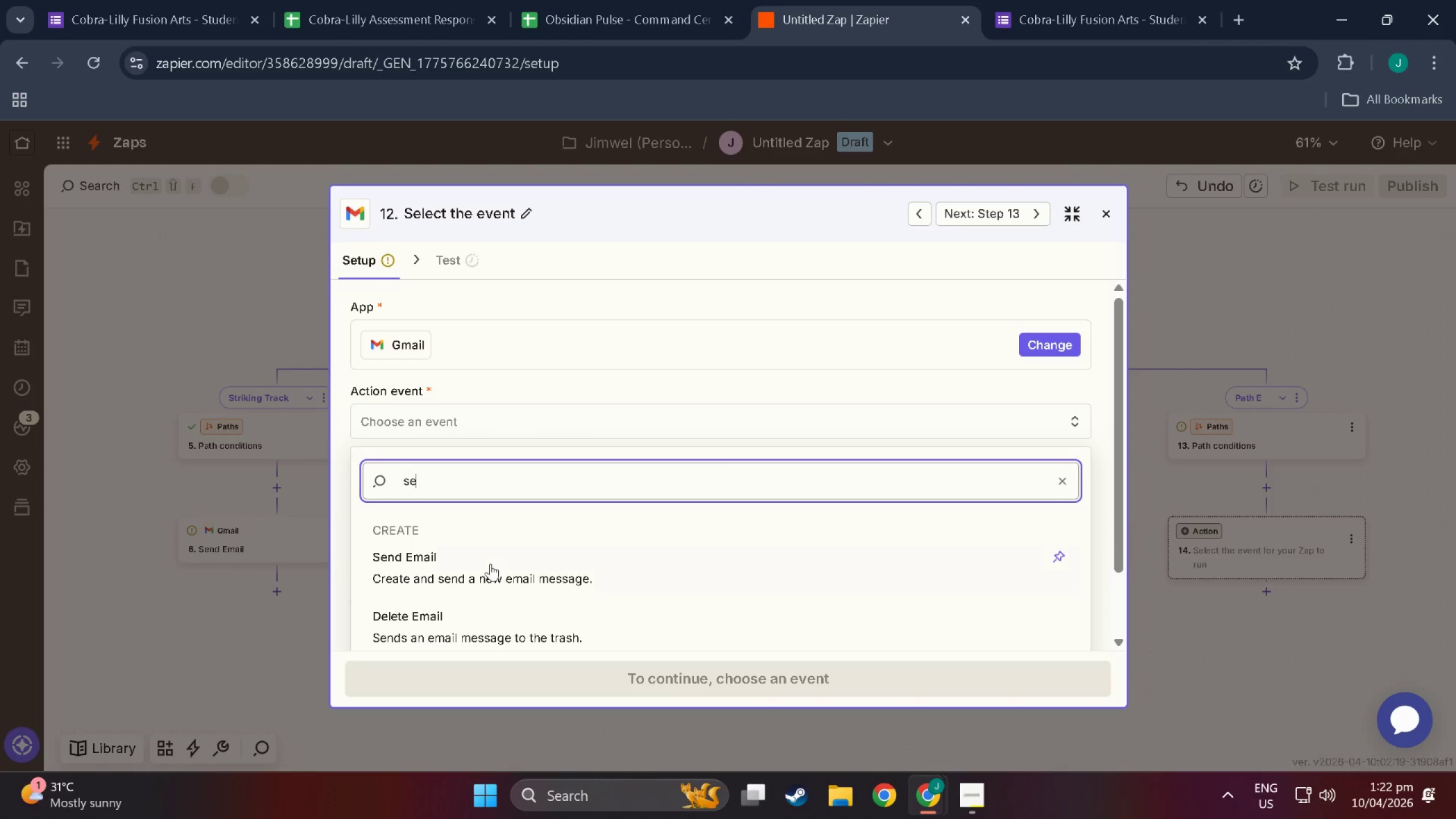 
left_click([490, 564])
 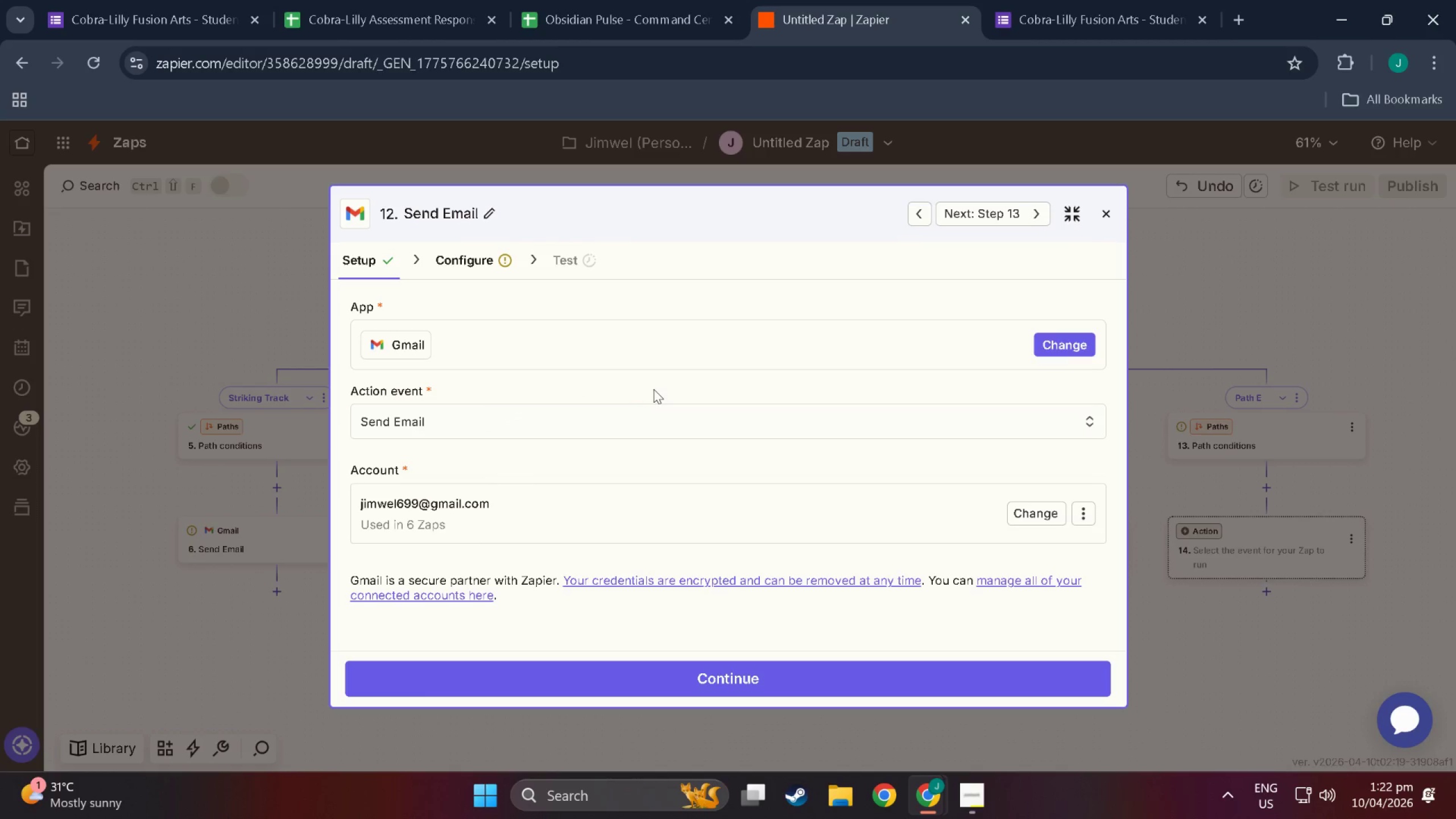 
left_click([477, 417])
 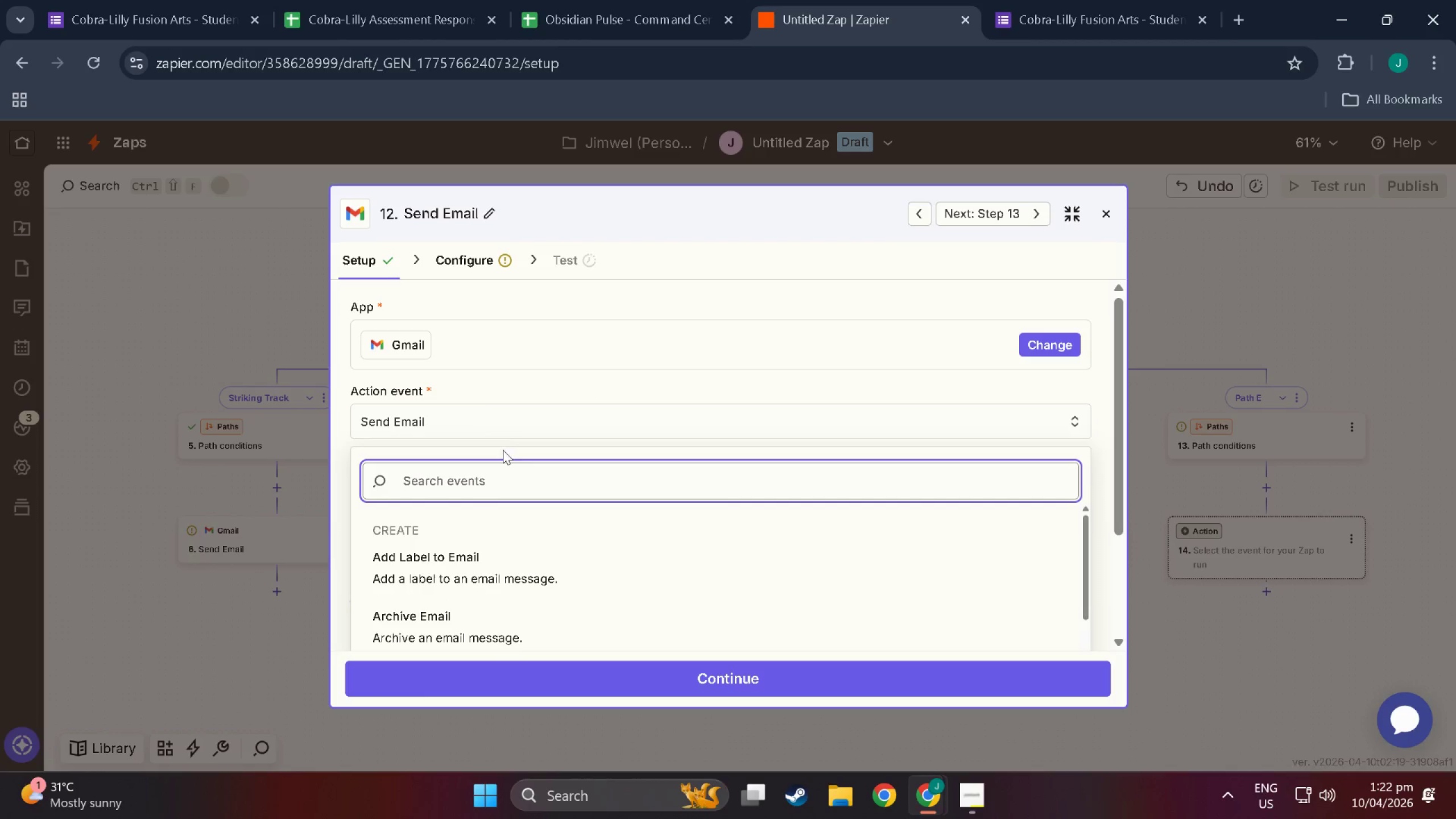 
left_click([503, 421])
 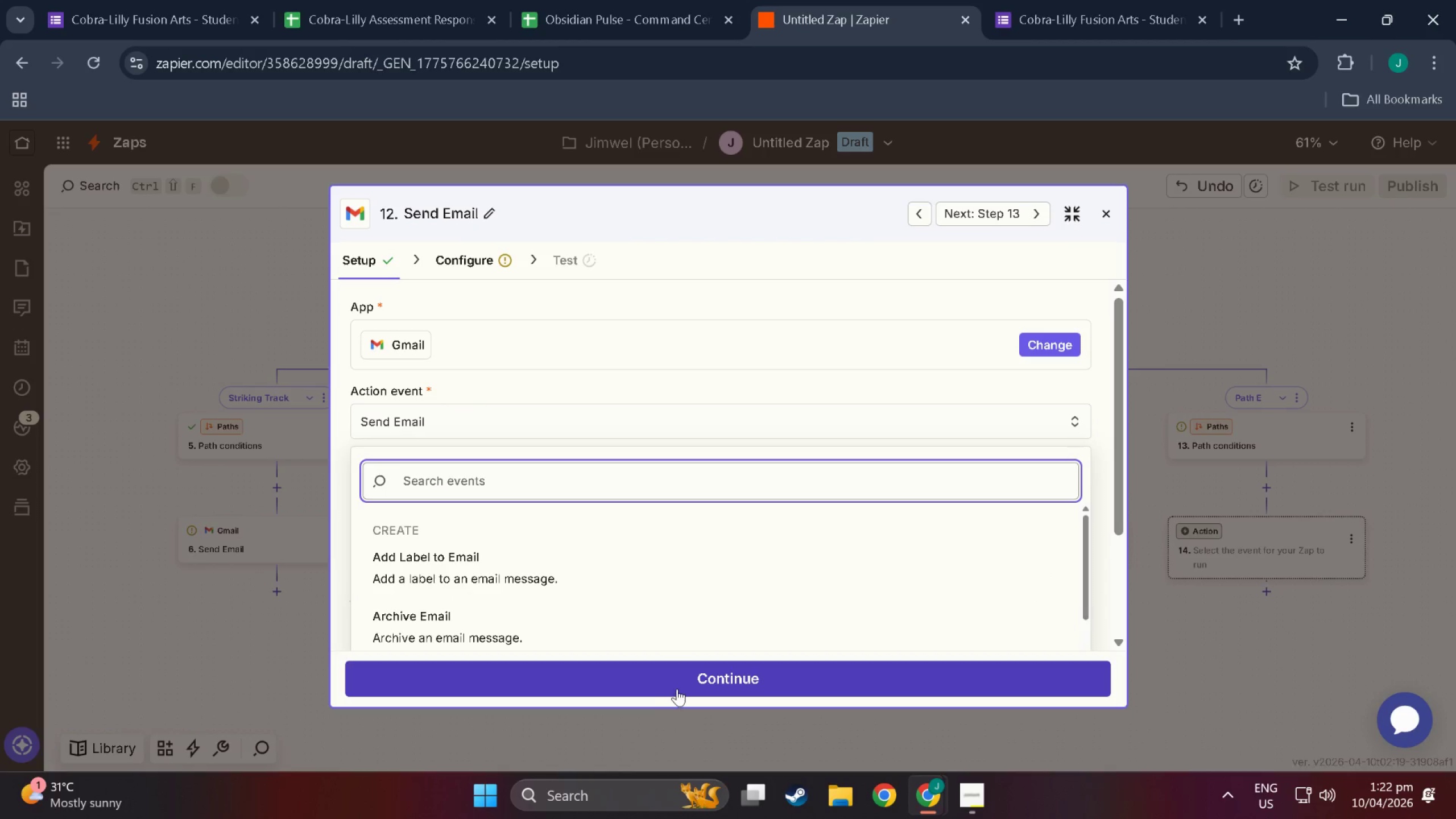 
left_click([677, 688])
 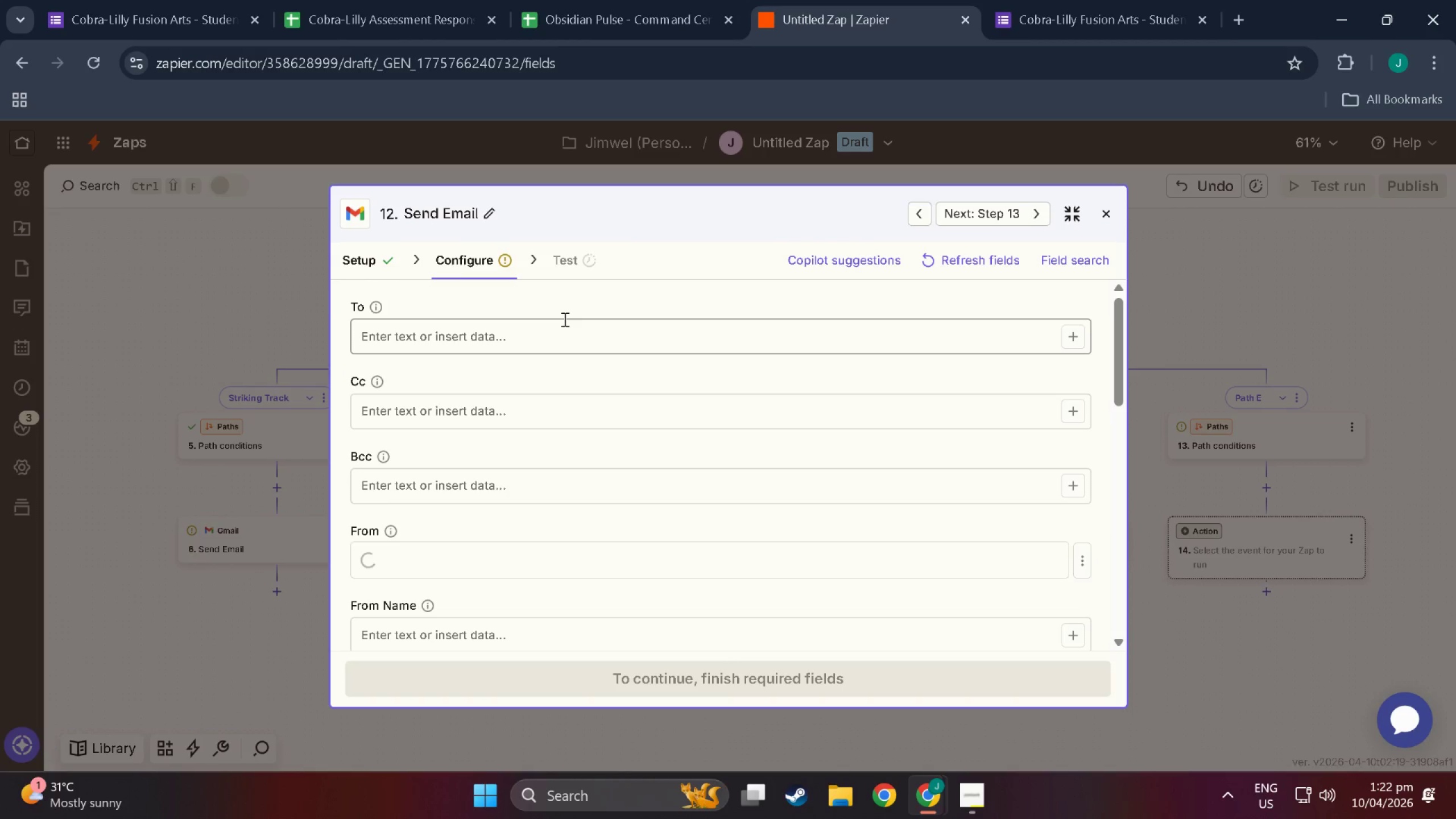 
left_click([554, 345])
 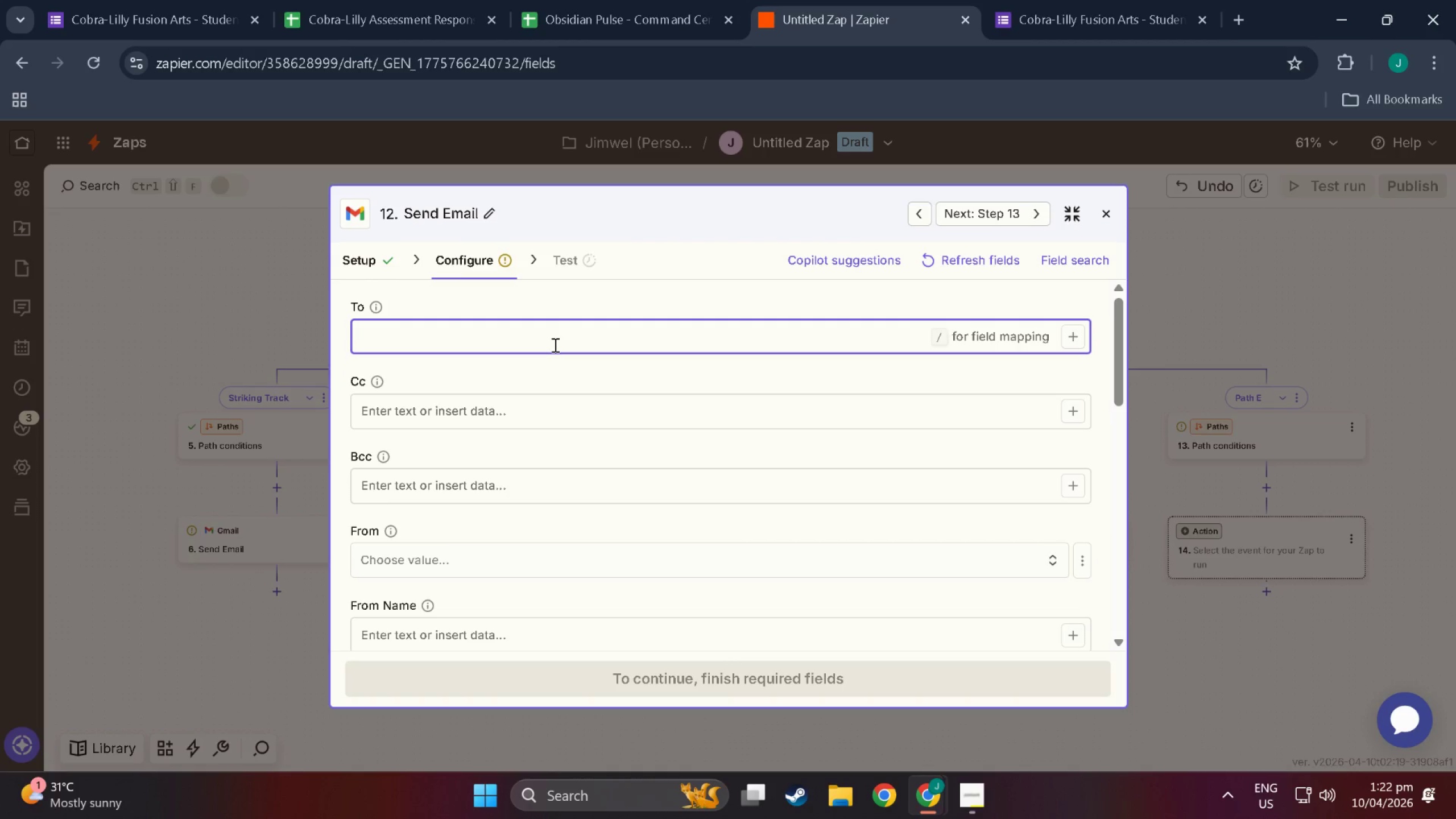 
type(jimwel 666660)
key(Backspace)
key(Backspace)
key(Backspace)
key(Backspace)
key(Backspace)
key(Backspace)
key(Backspace)
type(66)
key(Backspace)
type(6)
key(Backspace)
type(0)
key(Backspace)
type(09)
key(Backspace)
type(9@gmail.com)
 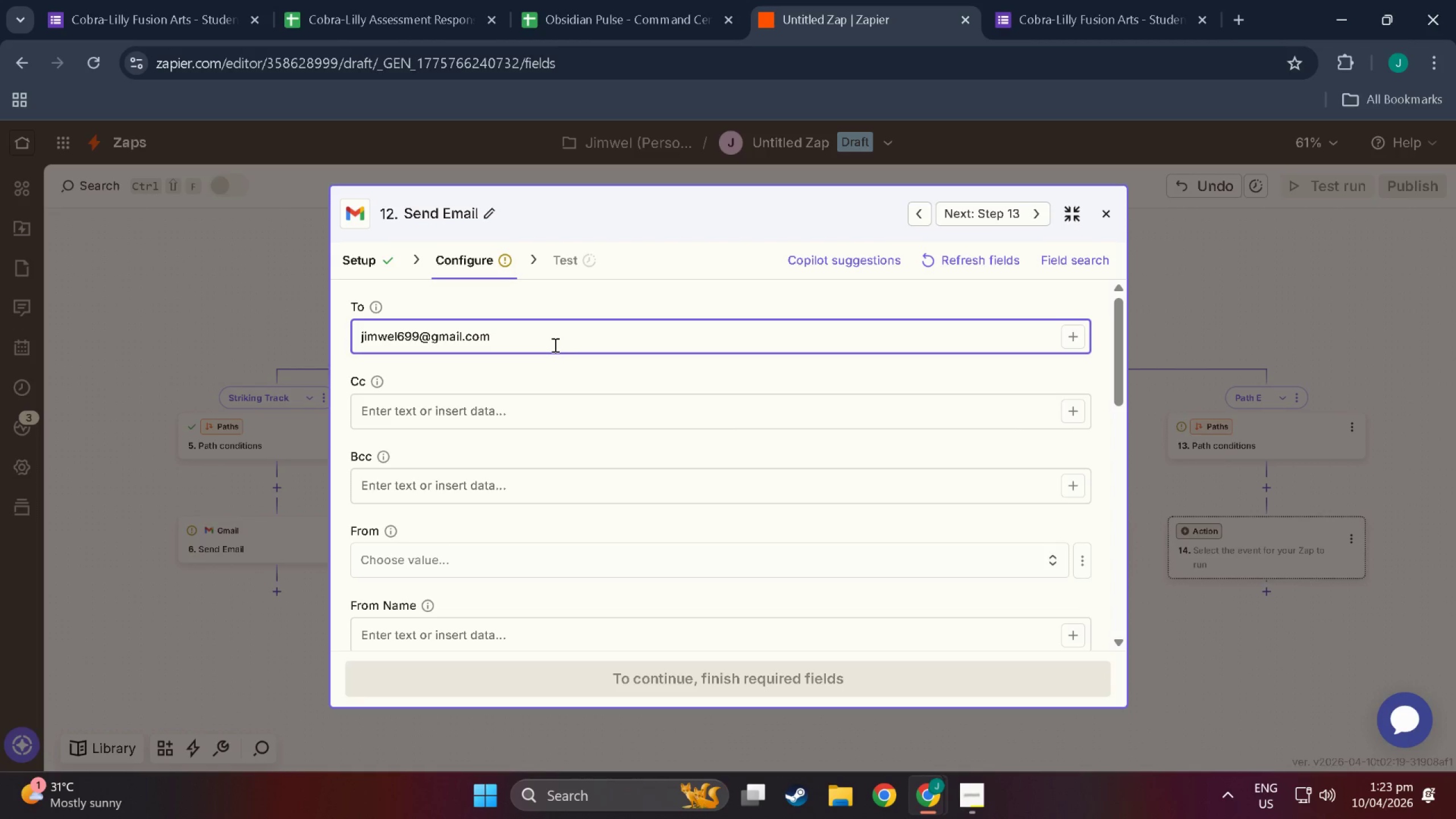 
scroll: coordinate [523, 427], scroll_direction: down, amount: 5.0
 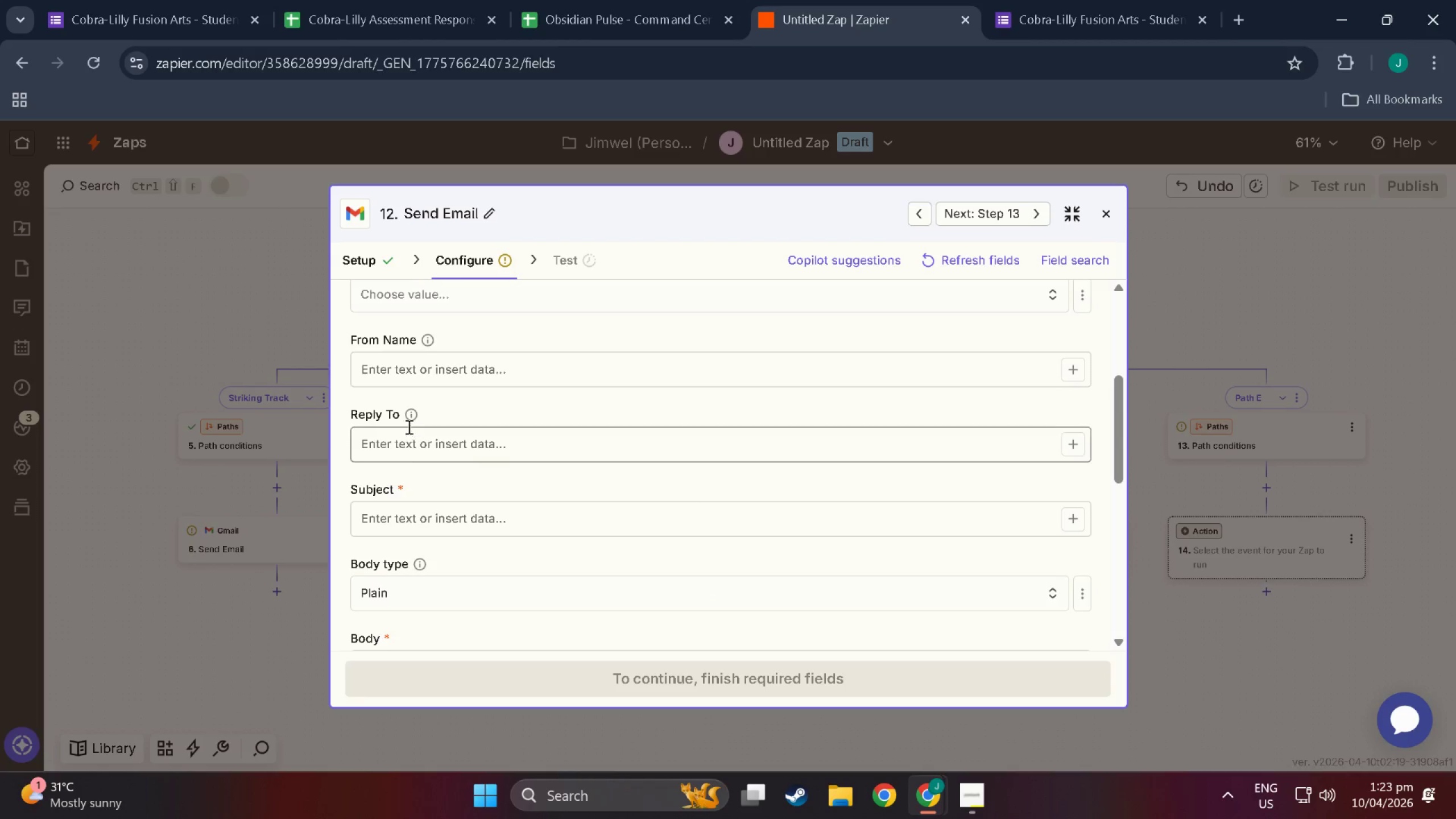 
scroll: coordinate [432, 440], scroll_direction: up, amount: 4.0
 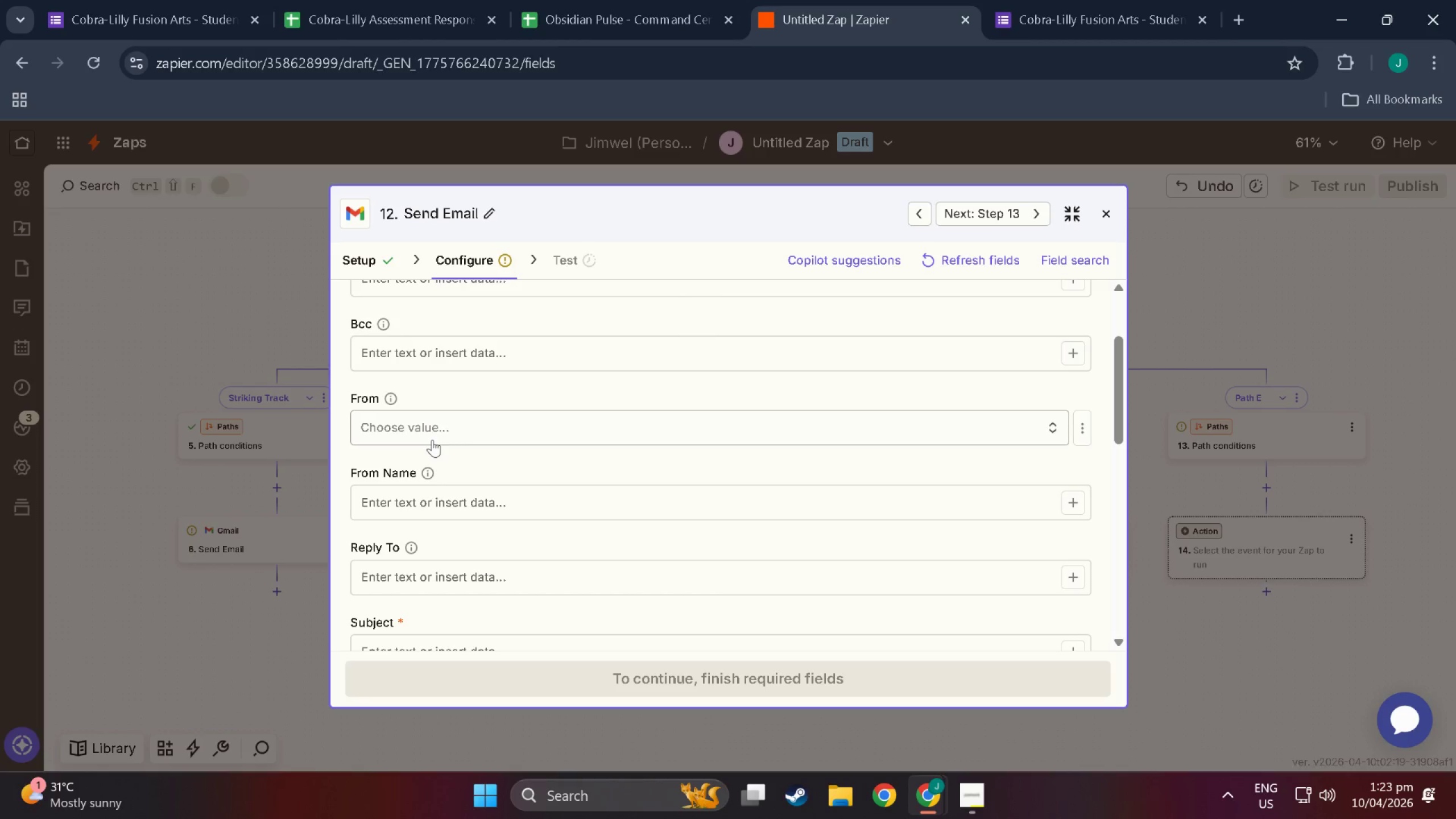 
scroll: coordinate [432, 440], scroll_direction: down, amount: 1.0
 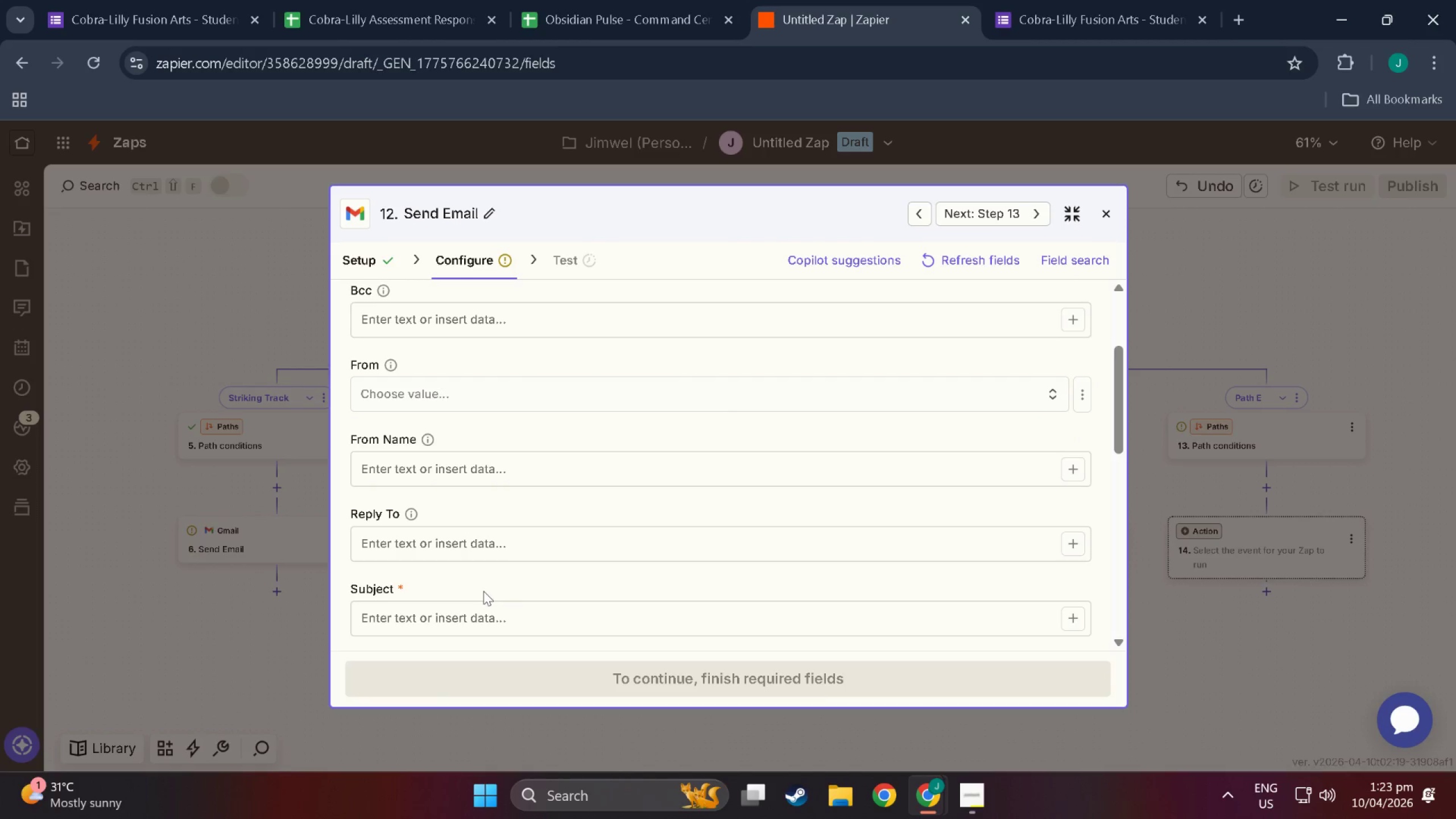 
left_click([503, 622])
 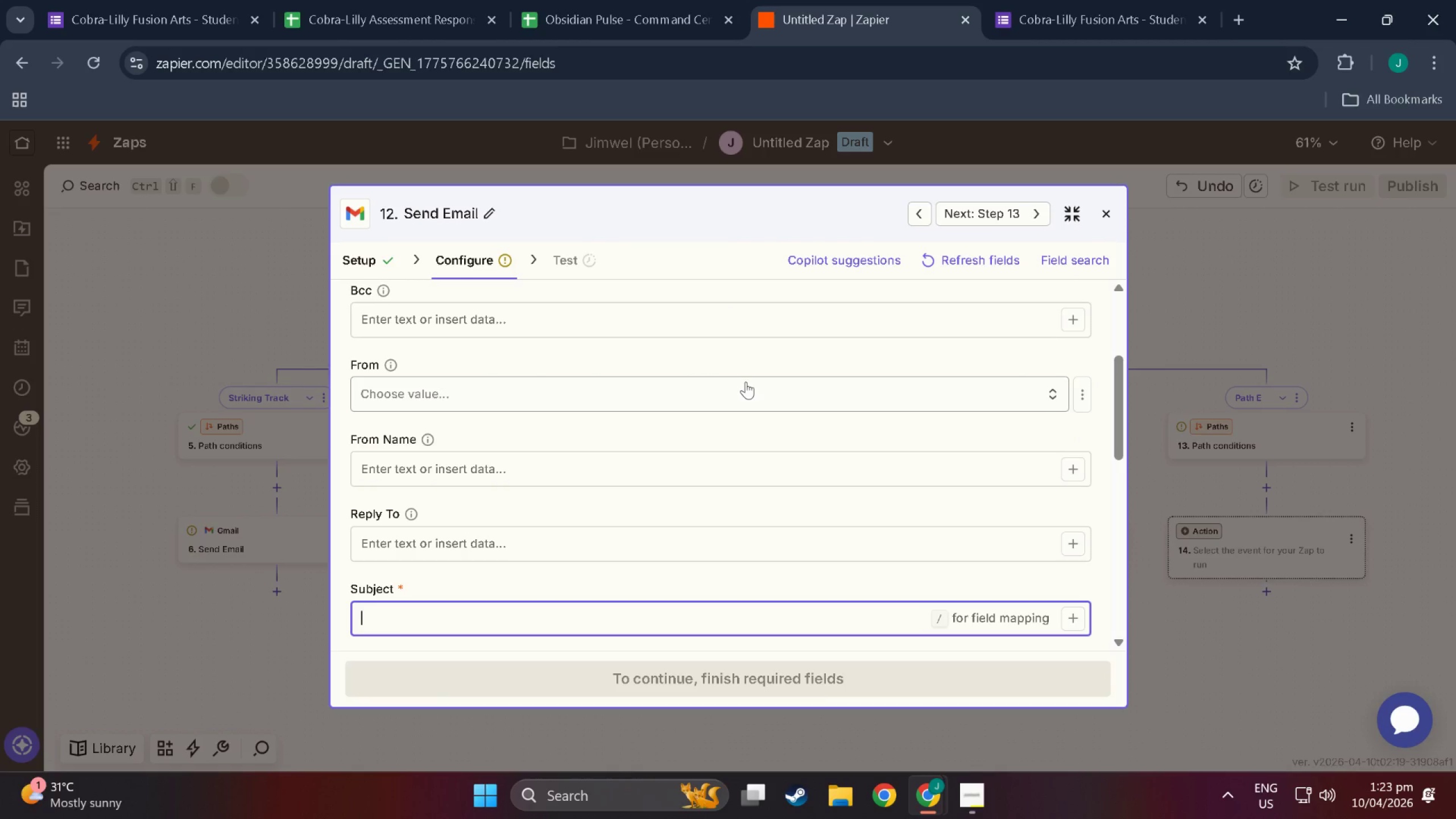 
type(Con )
key(Backspace)
type(gratulations! )
 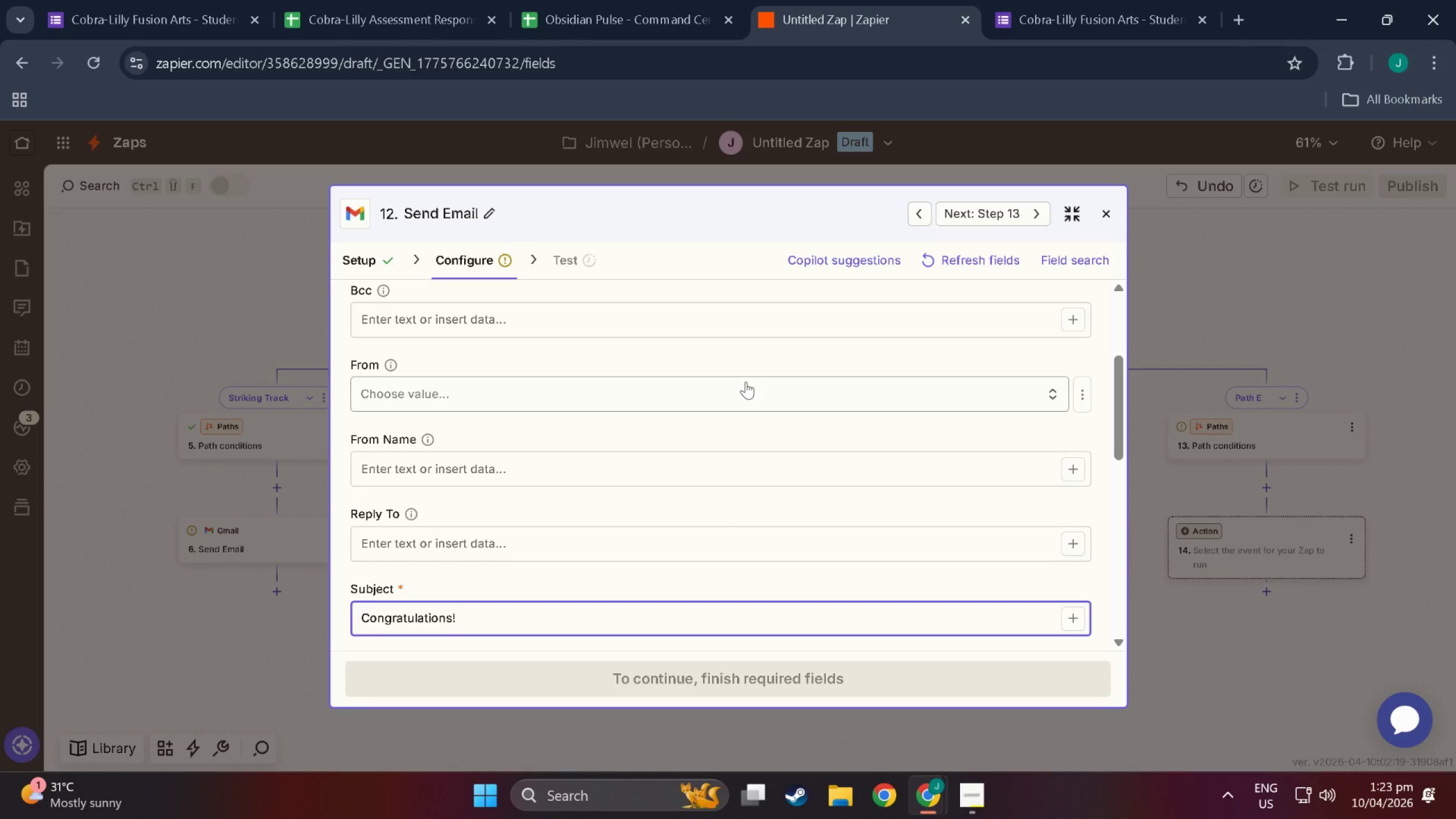 
left_click([1076, 623])
 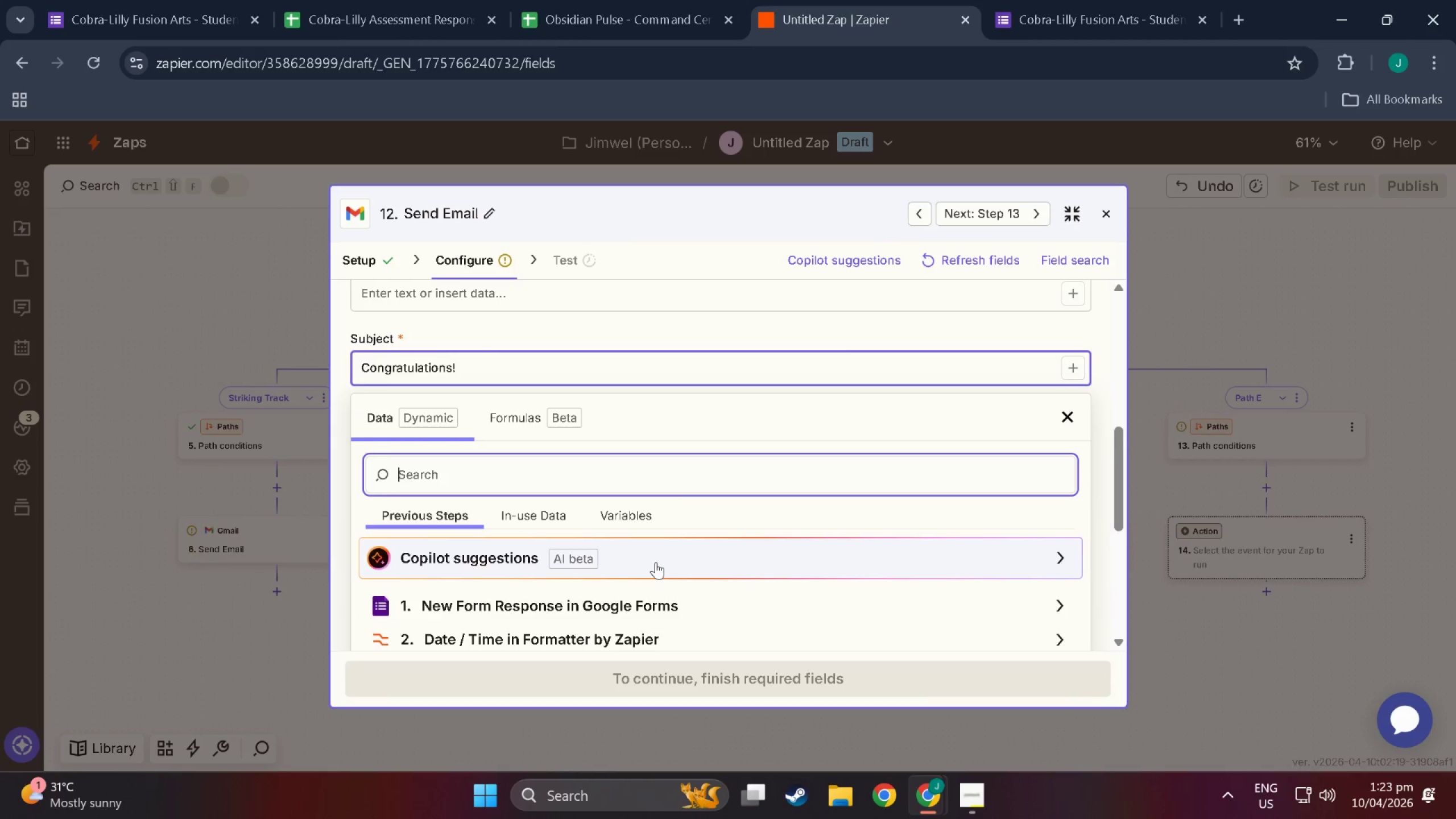 
scroll: coordinate [653, 561], scroll_direction: down, amount: 3.0
 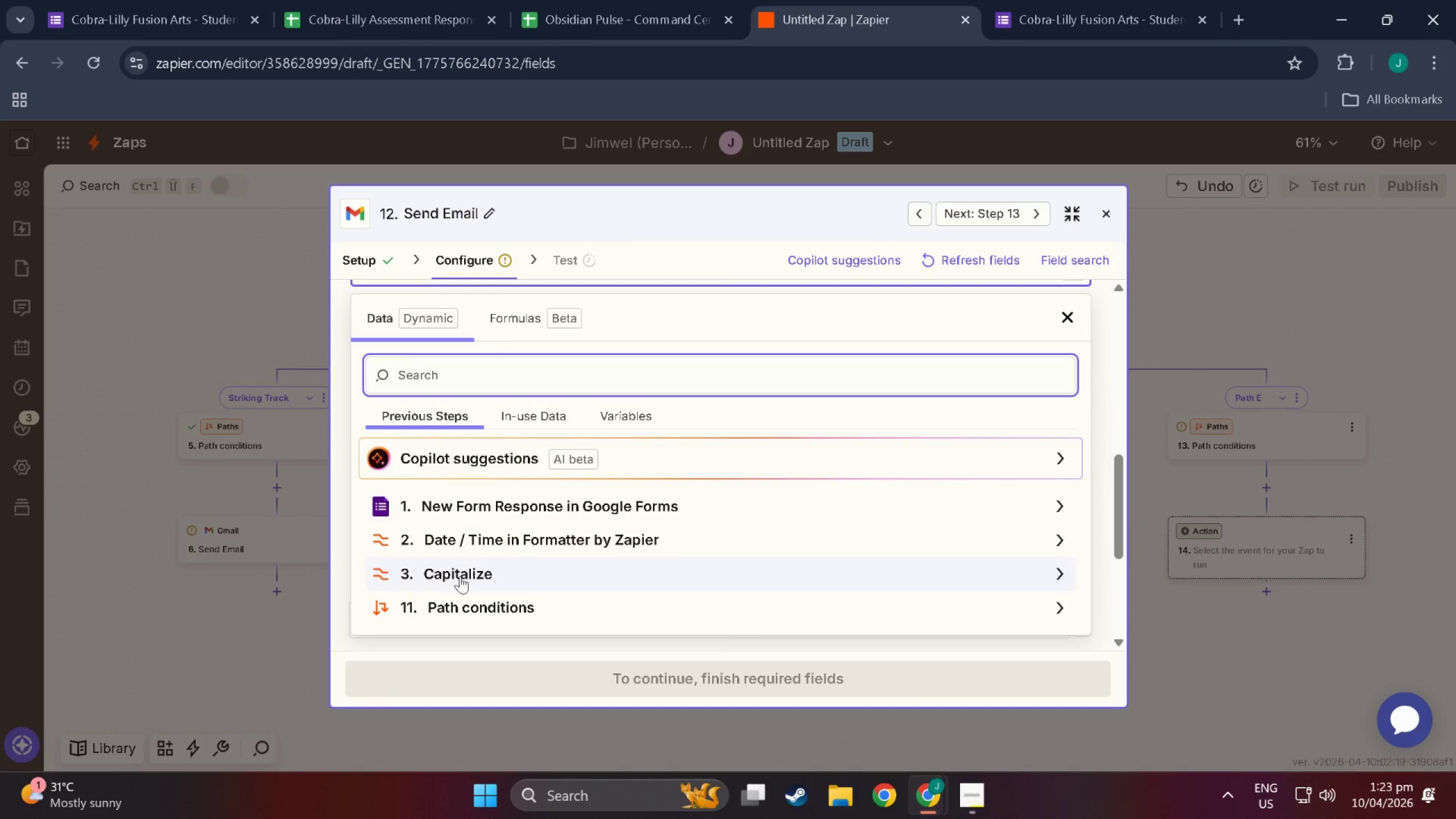 
left_click([460, 576])
 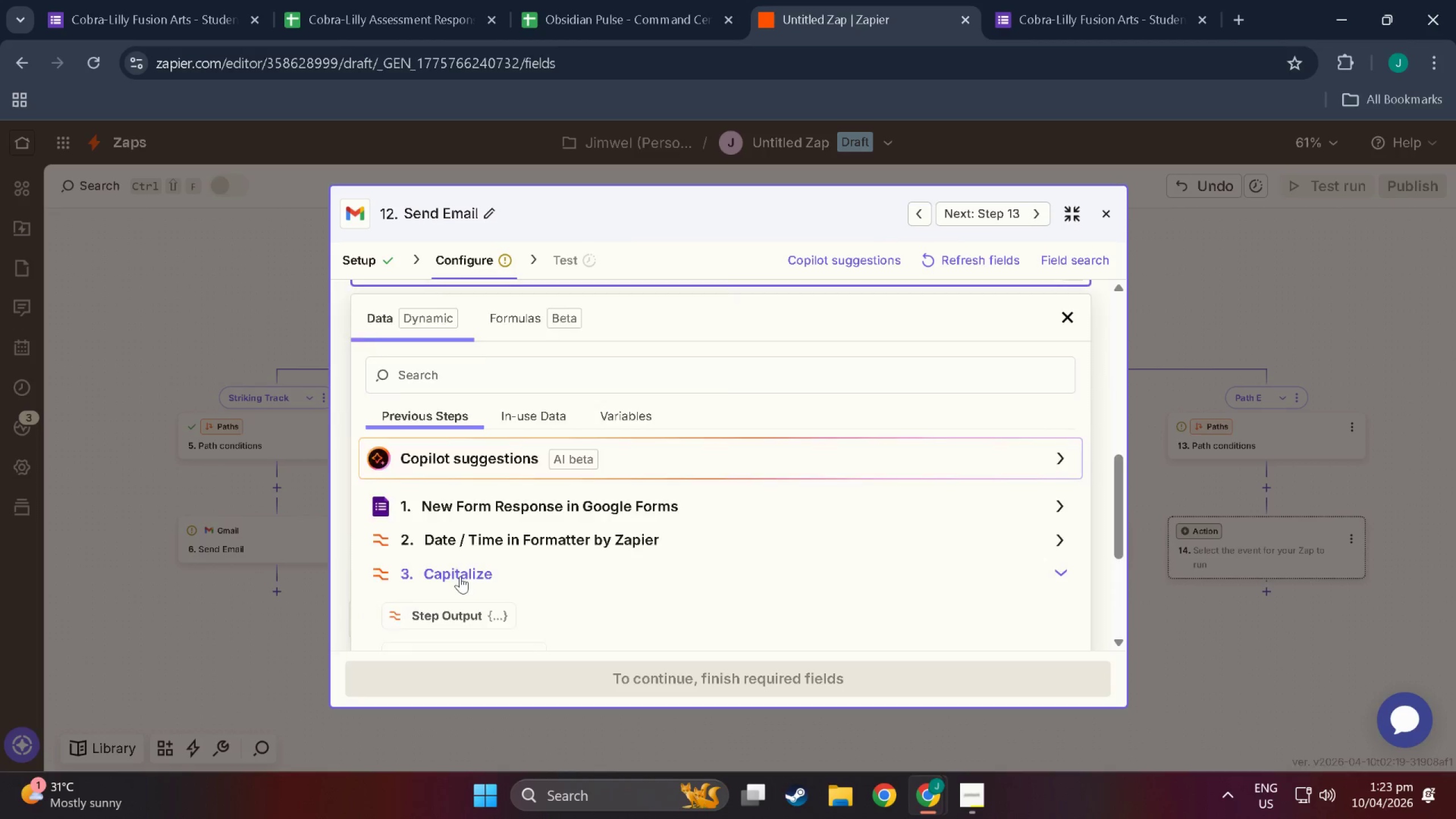 
scroll: coordinate [460, 576], scroll_direction: down, amount: 3.0
 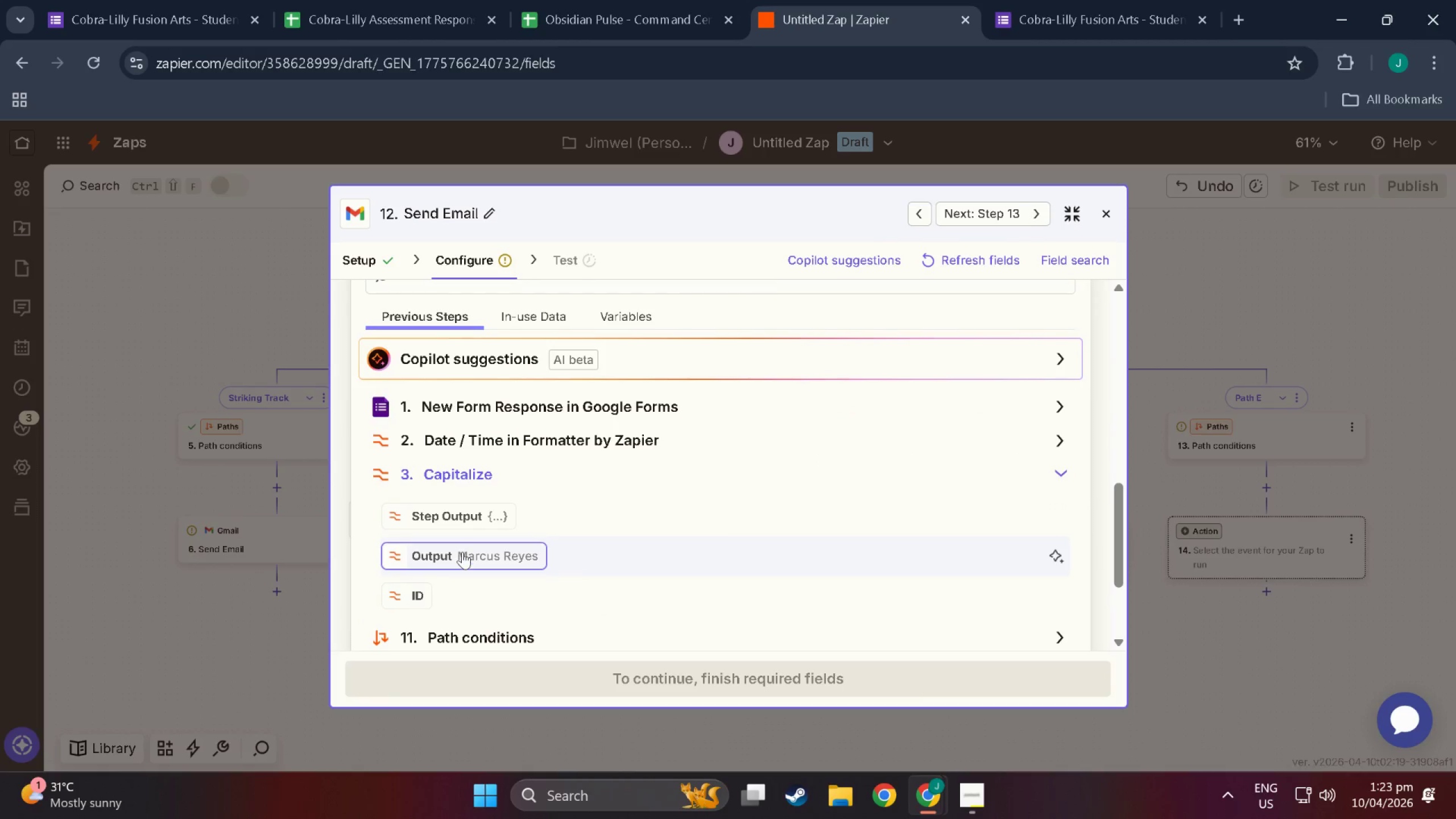 
left_click([462, 552])
 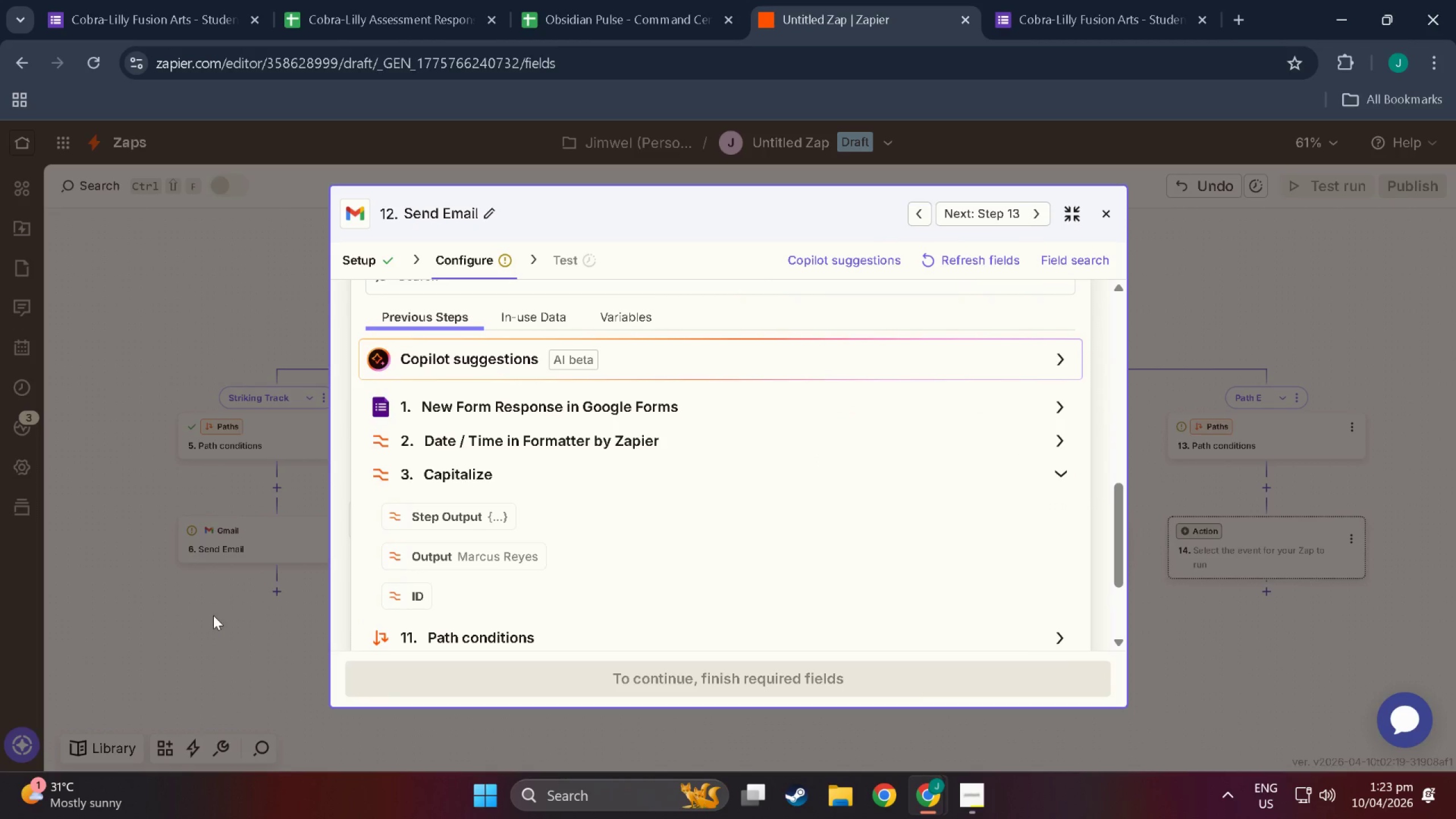 
scroll: coordinate [584, 443], scroll_direction: up, amount: 7.0
 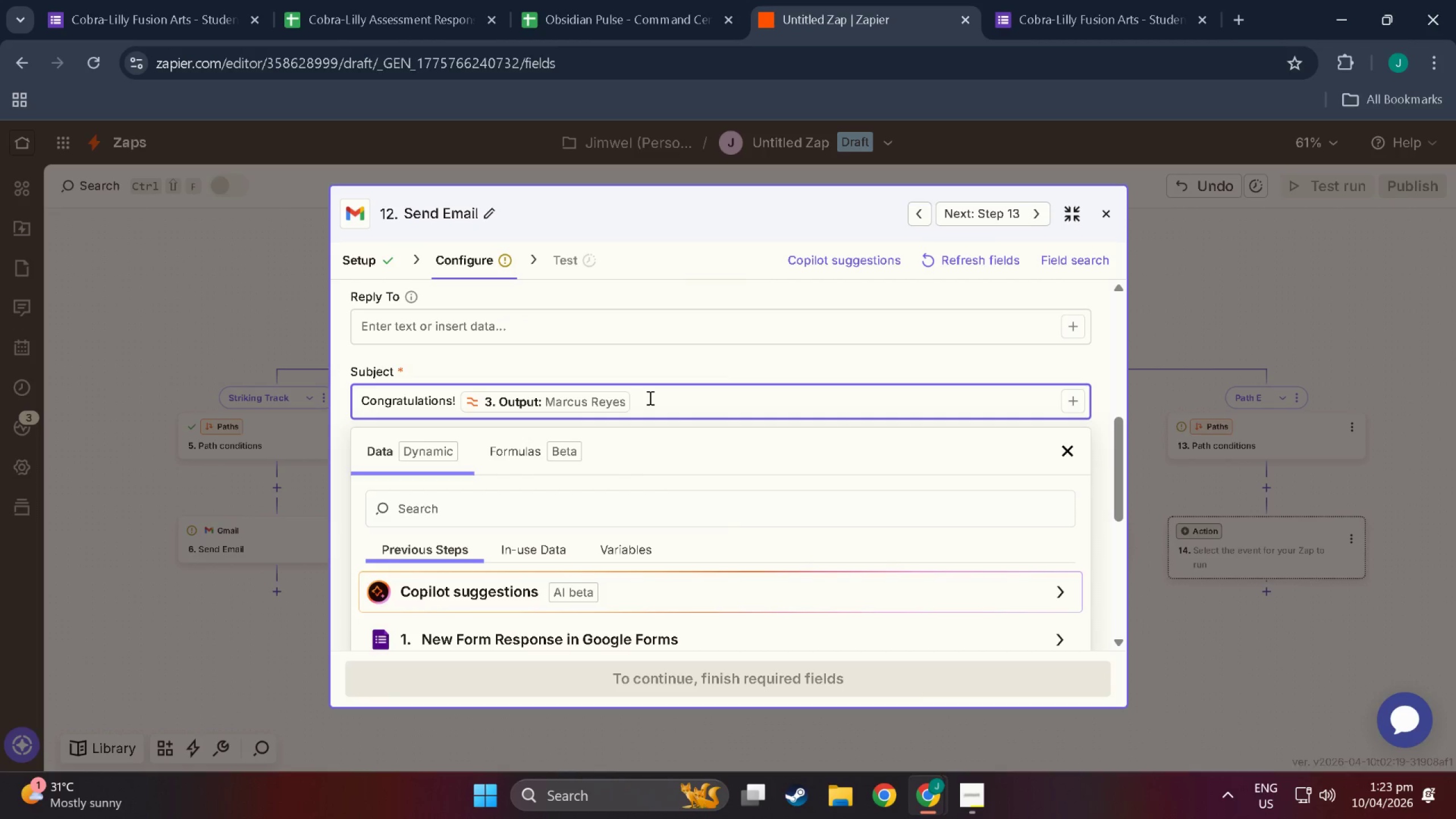 
left_click([649, 398])
 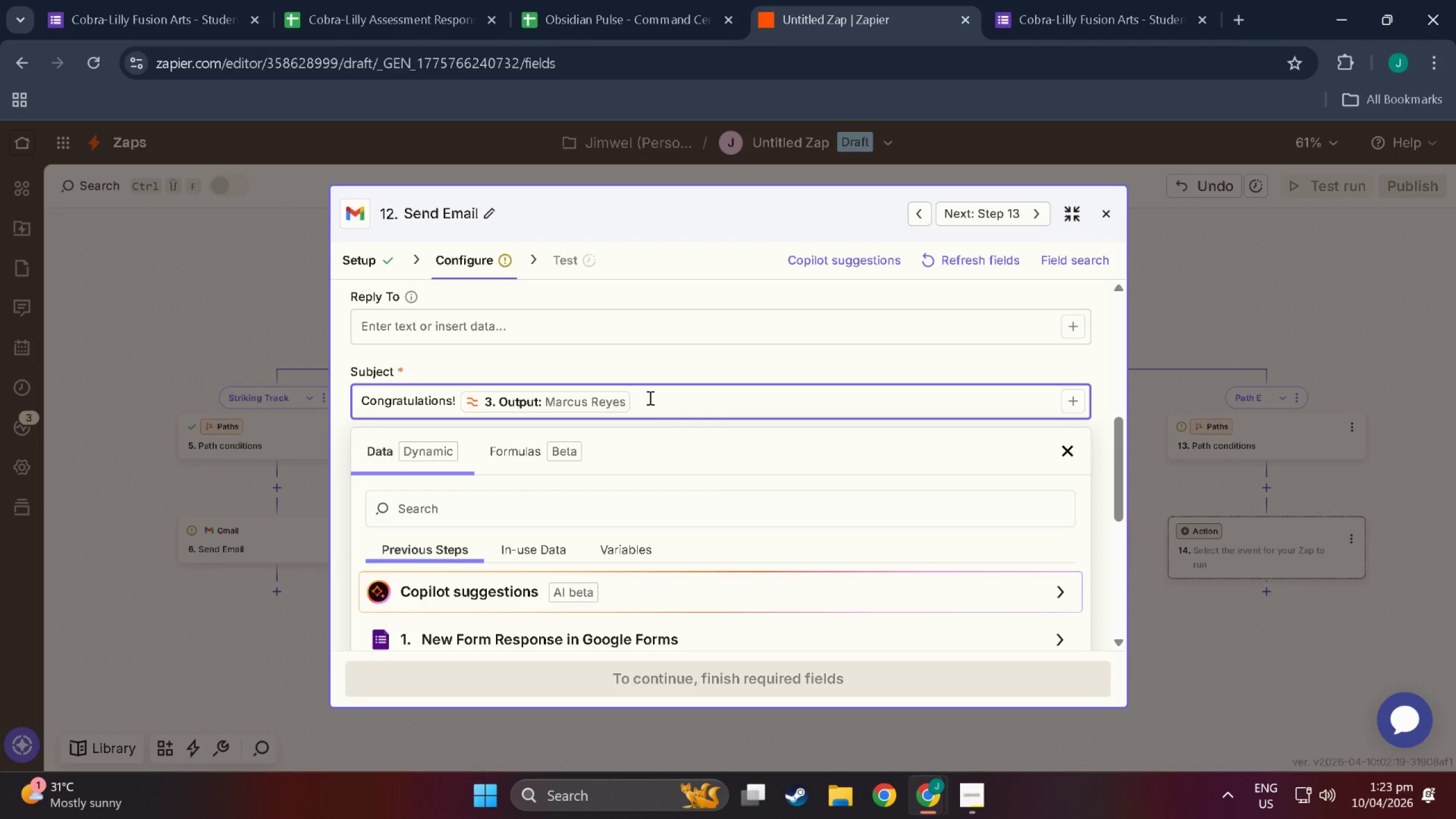 
type( Has Adb)
key(Backspace)
type(vanced - Cobra Lio)
key(Backspace)
type(oi)
key(Backspace)
type(l)
key(Backspace)
key(Backspace)
type(lly Fusion Arts)
 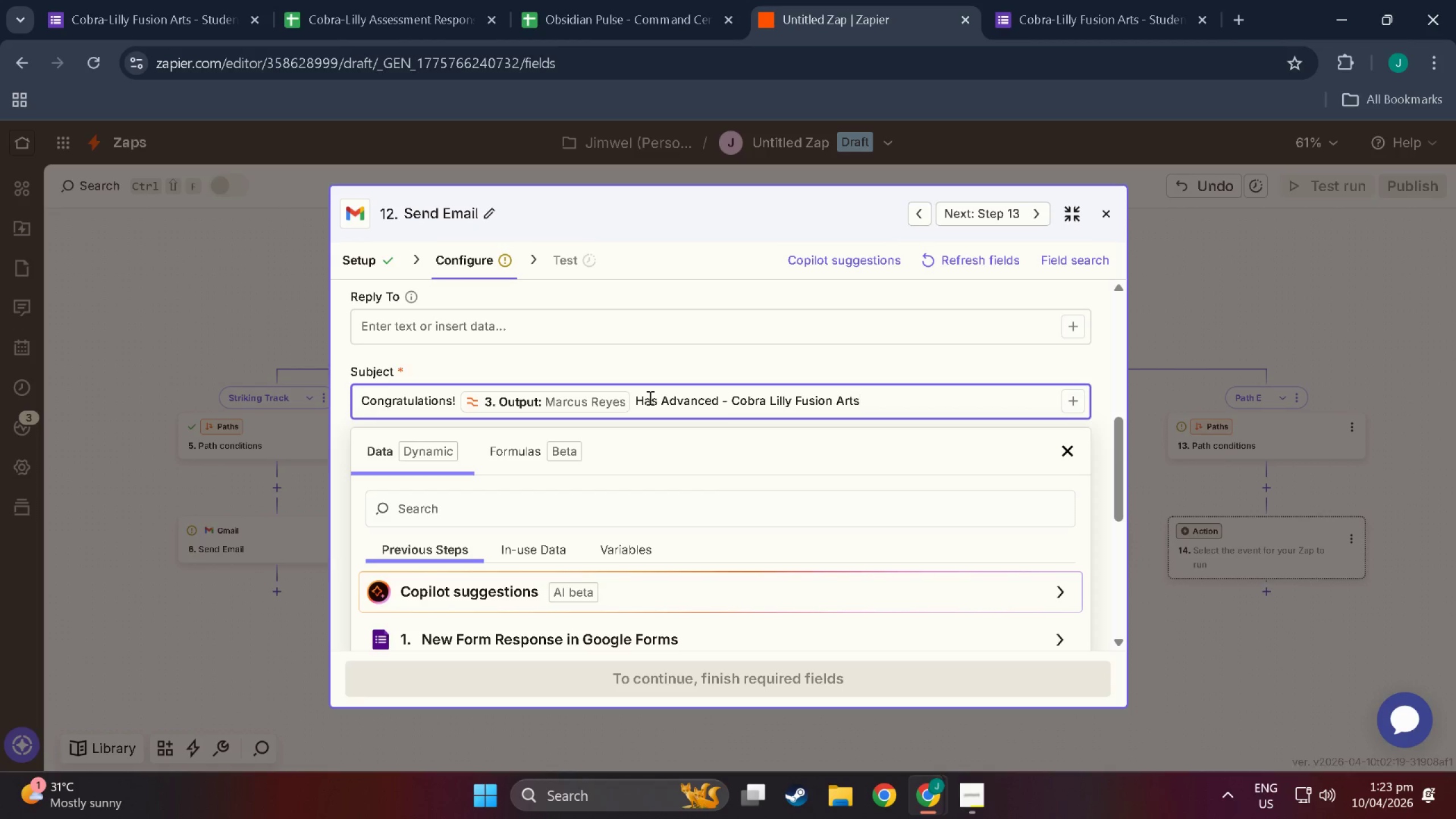 
wait(8.29)
 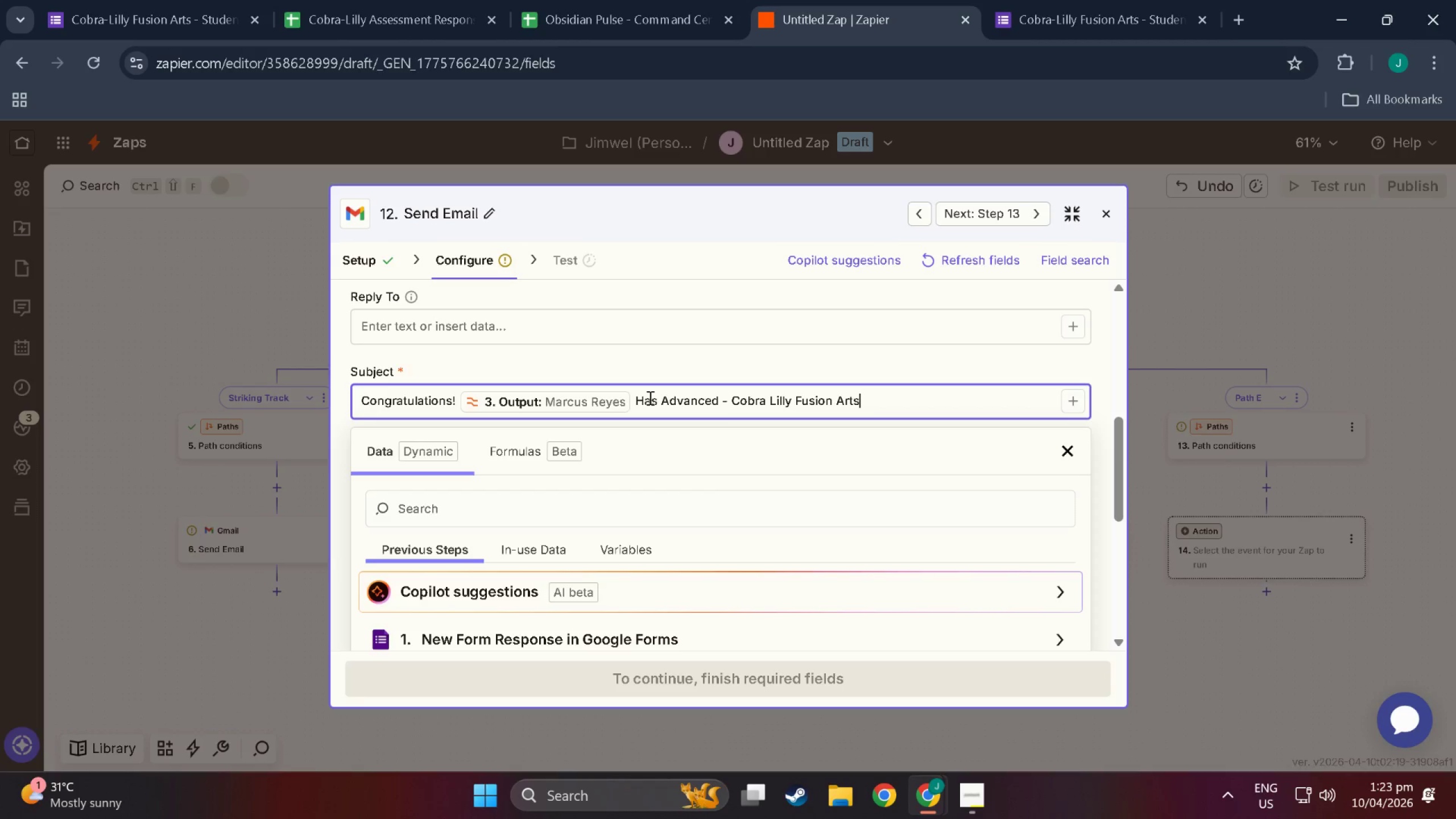 
scroll: coordinate [500, 544], scroll_direction: down, amount: 15.0
 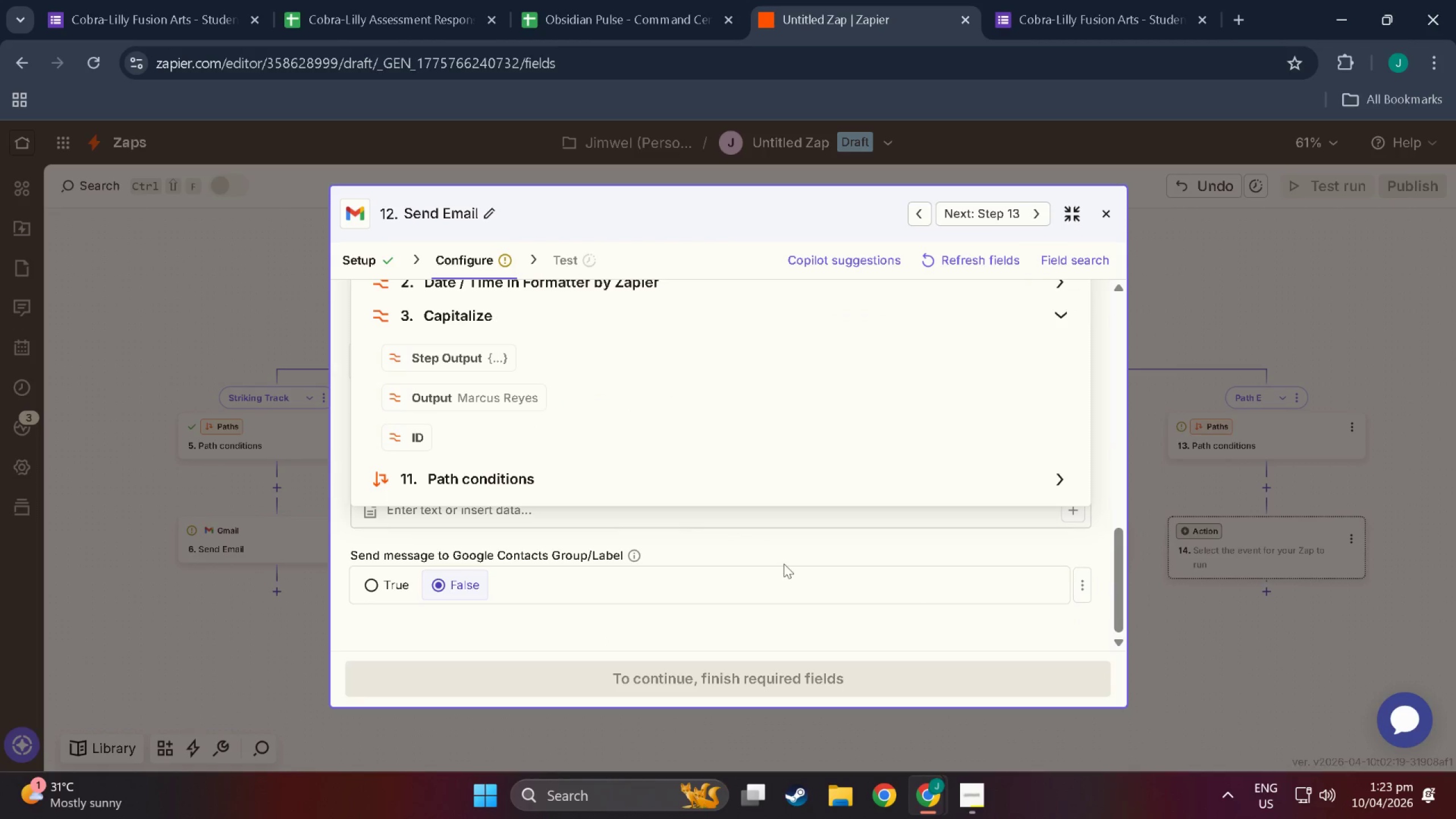 
left_click([784, 564])
 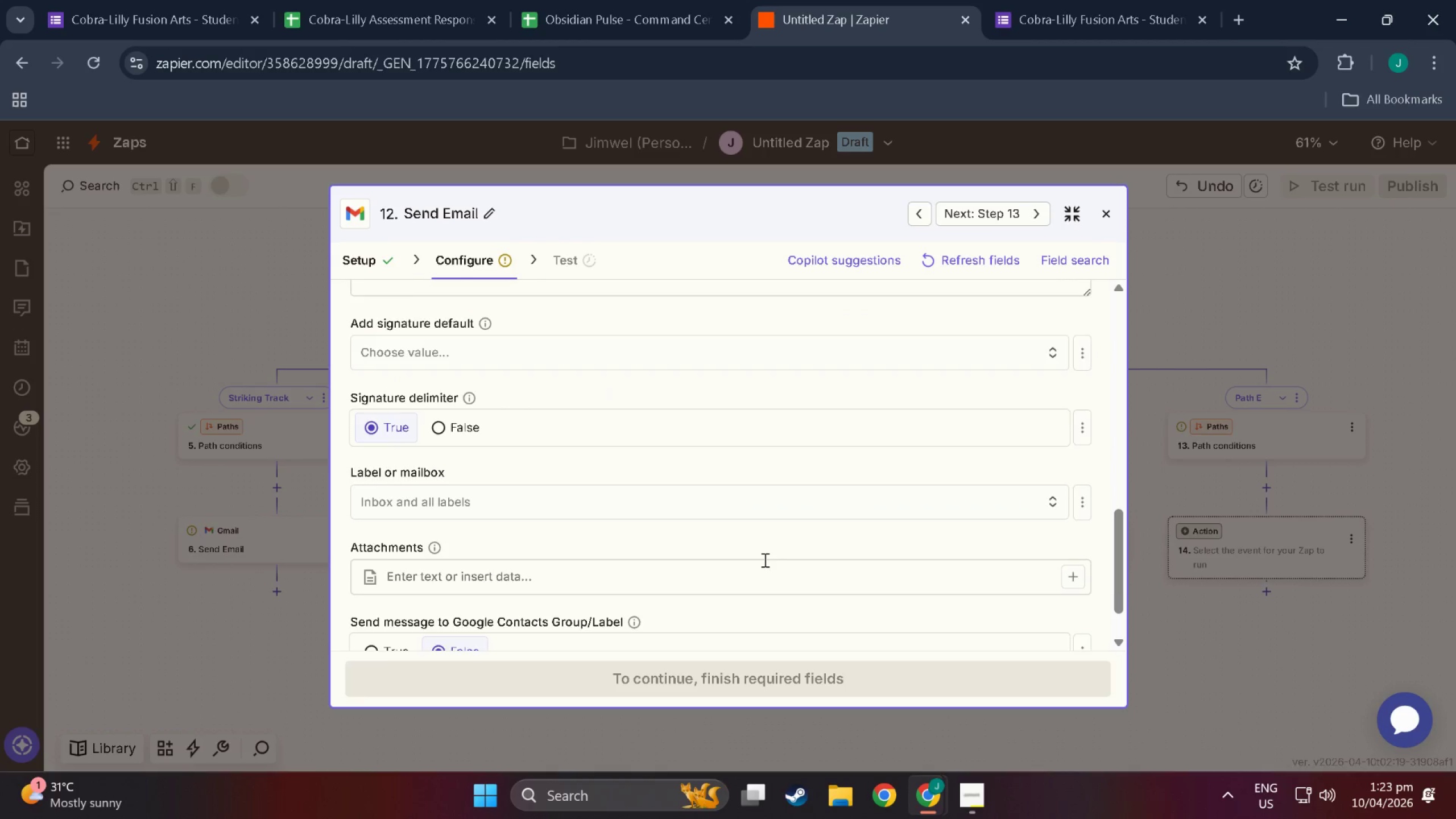 
scroll: coordinate [614, 526], scroll_direction: up, amount: 7.0
 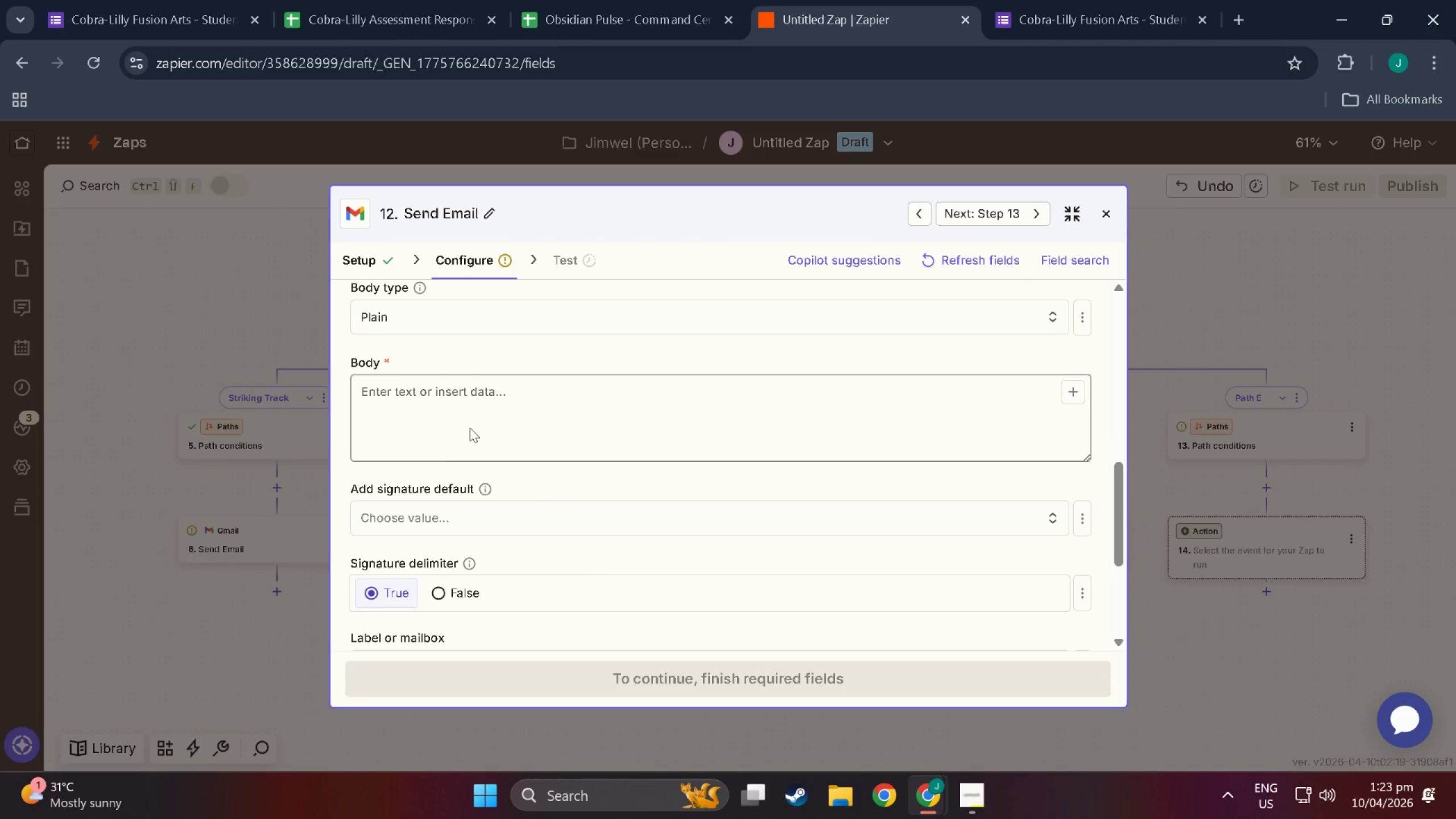 
left_click([473, 406])
 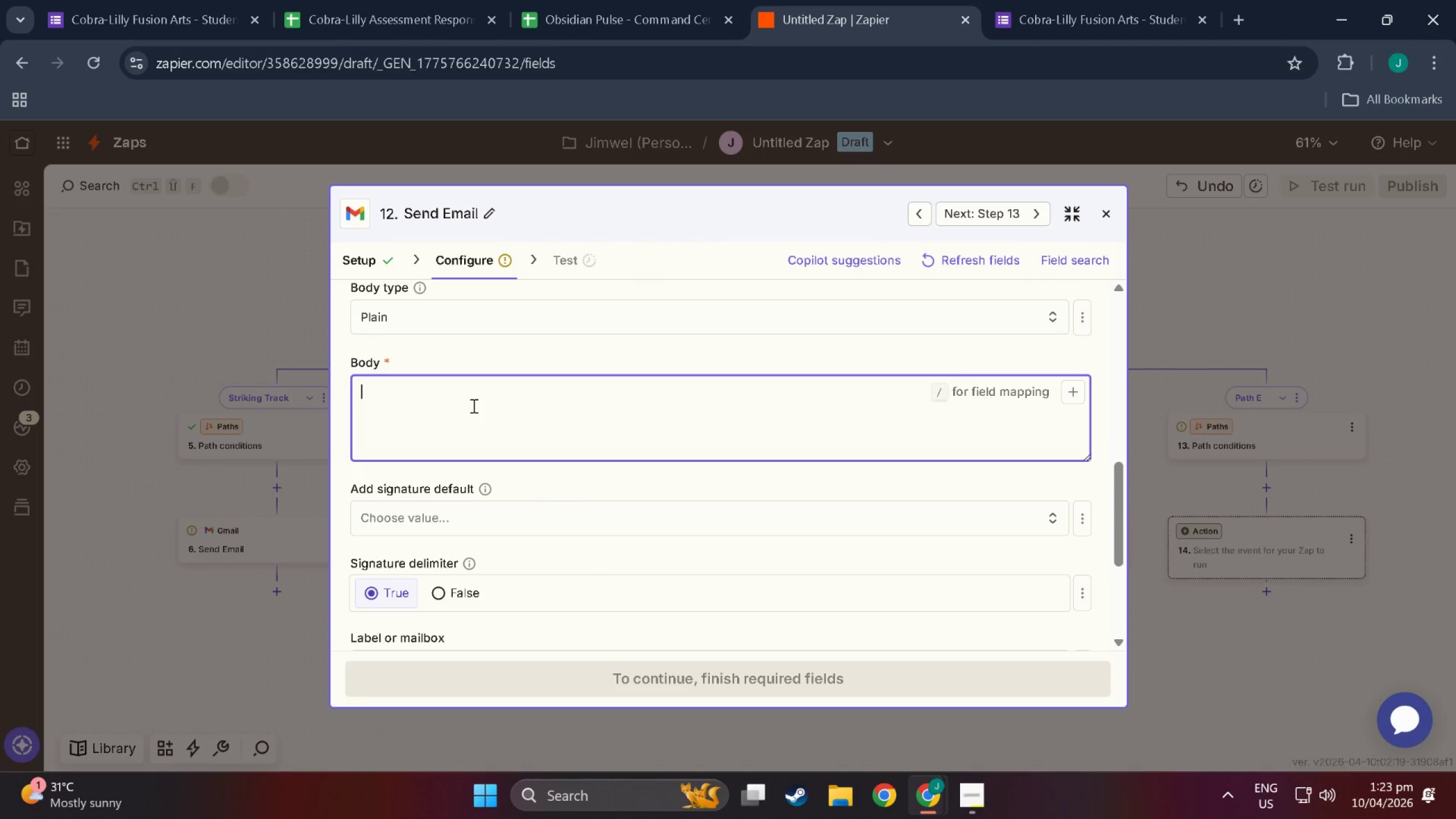 
type(Dear Parent/g)
key(Backspace)
type(Guardian,)
 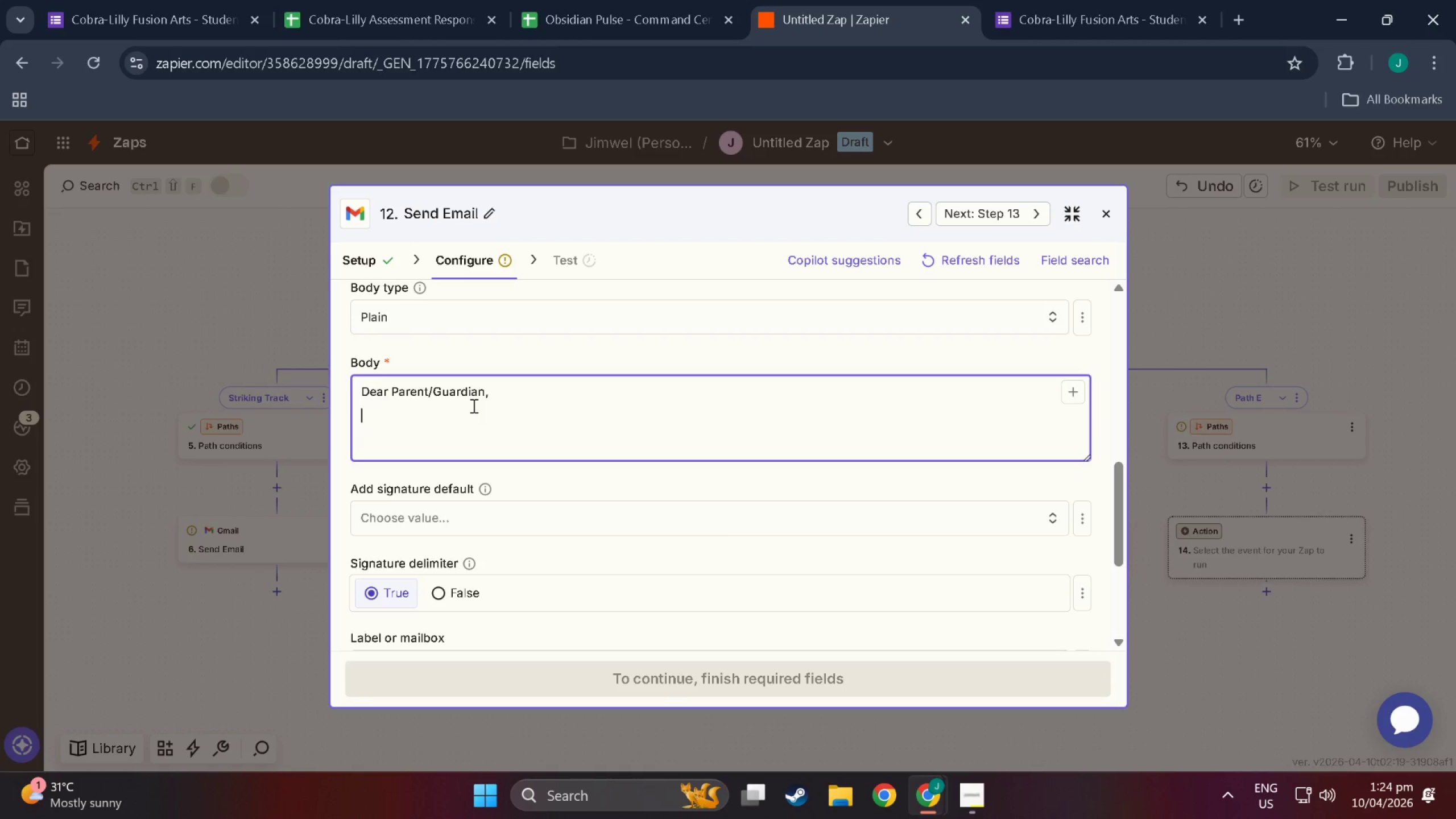 
 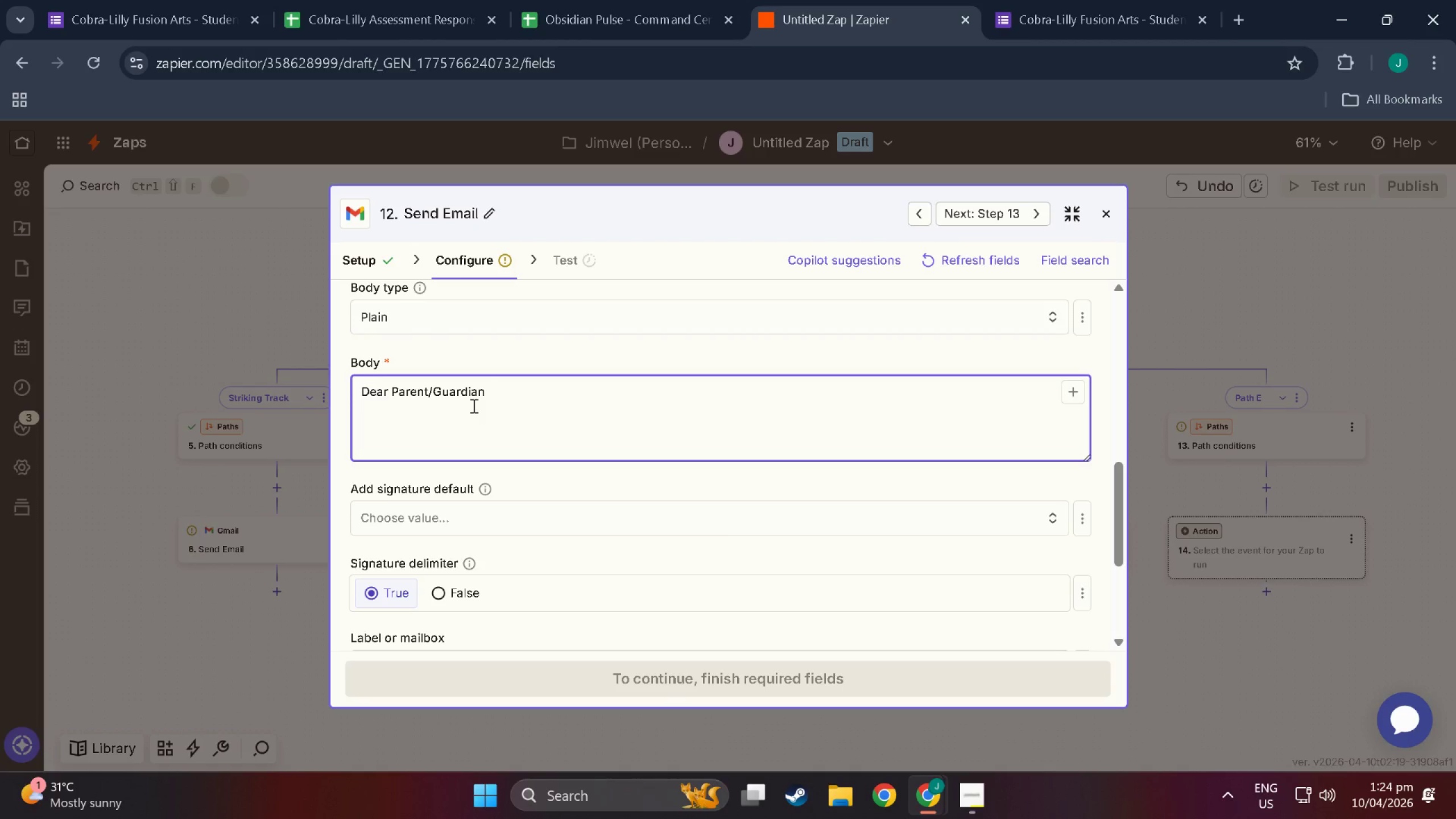 
key(Enter)
 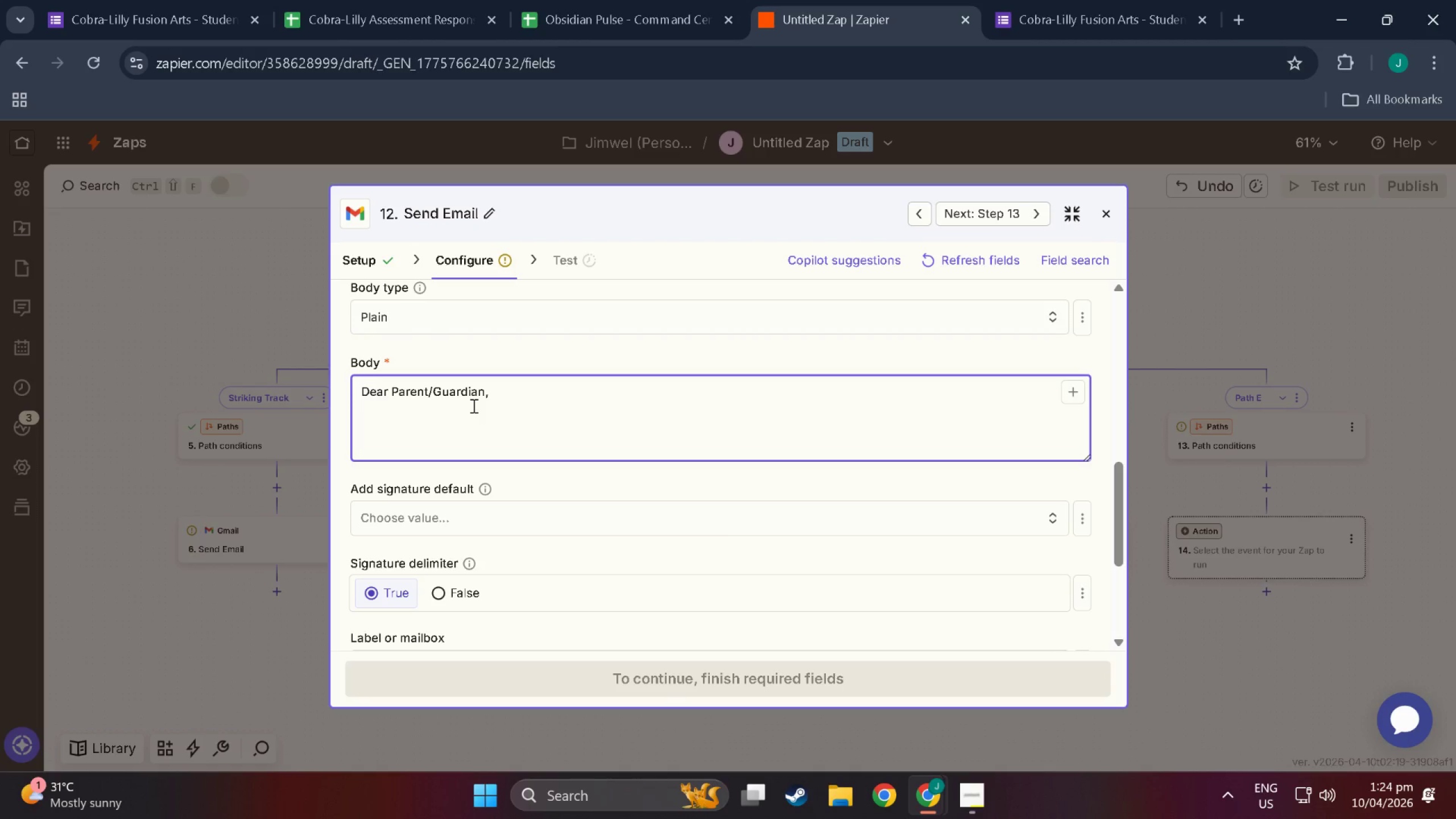 
key(Enter)
 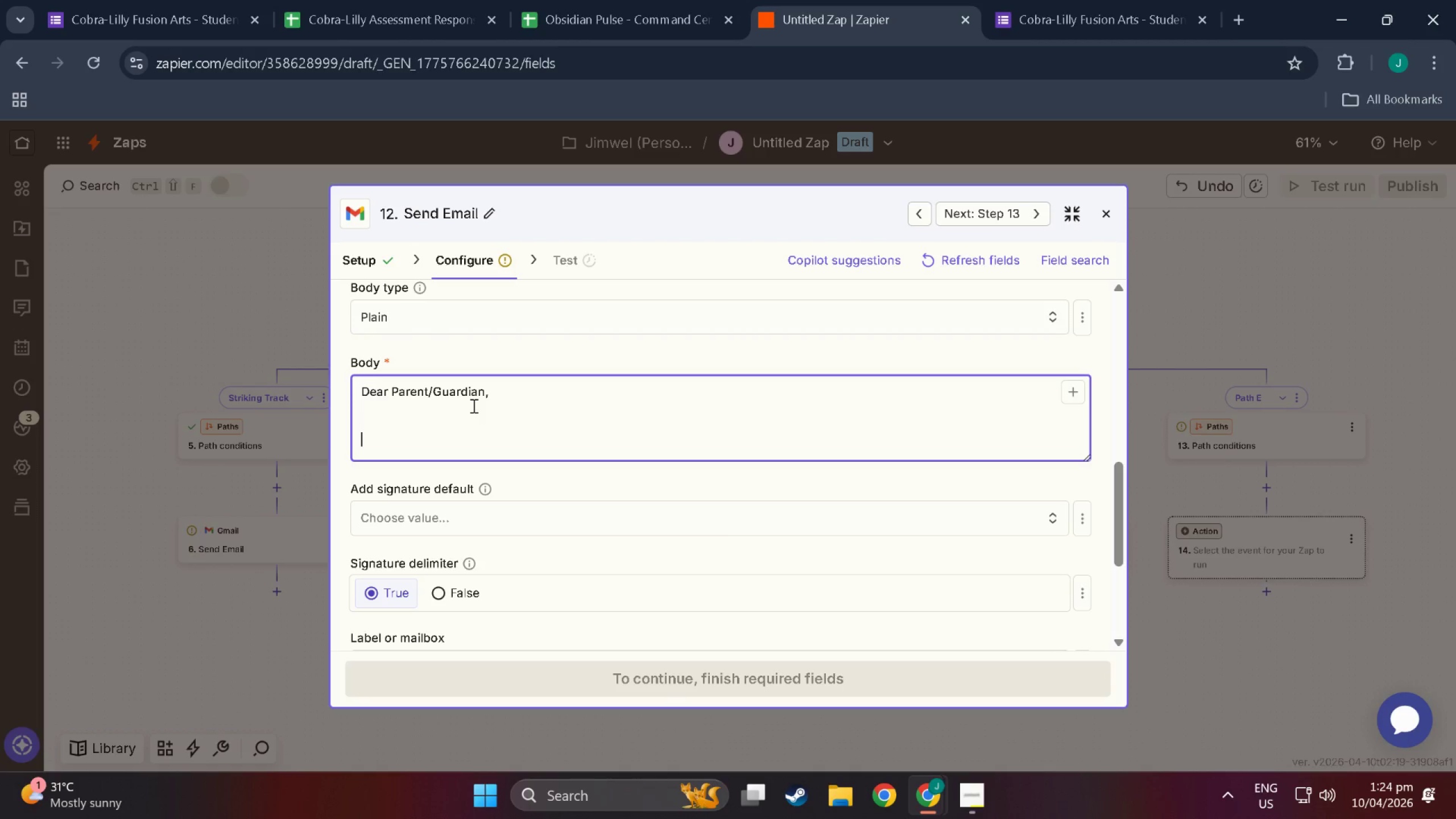 
type(We are delighted to inform you thayt)
key(Backspace)
key(Backspace)
type(t )
 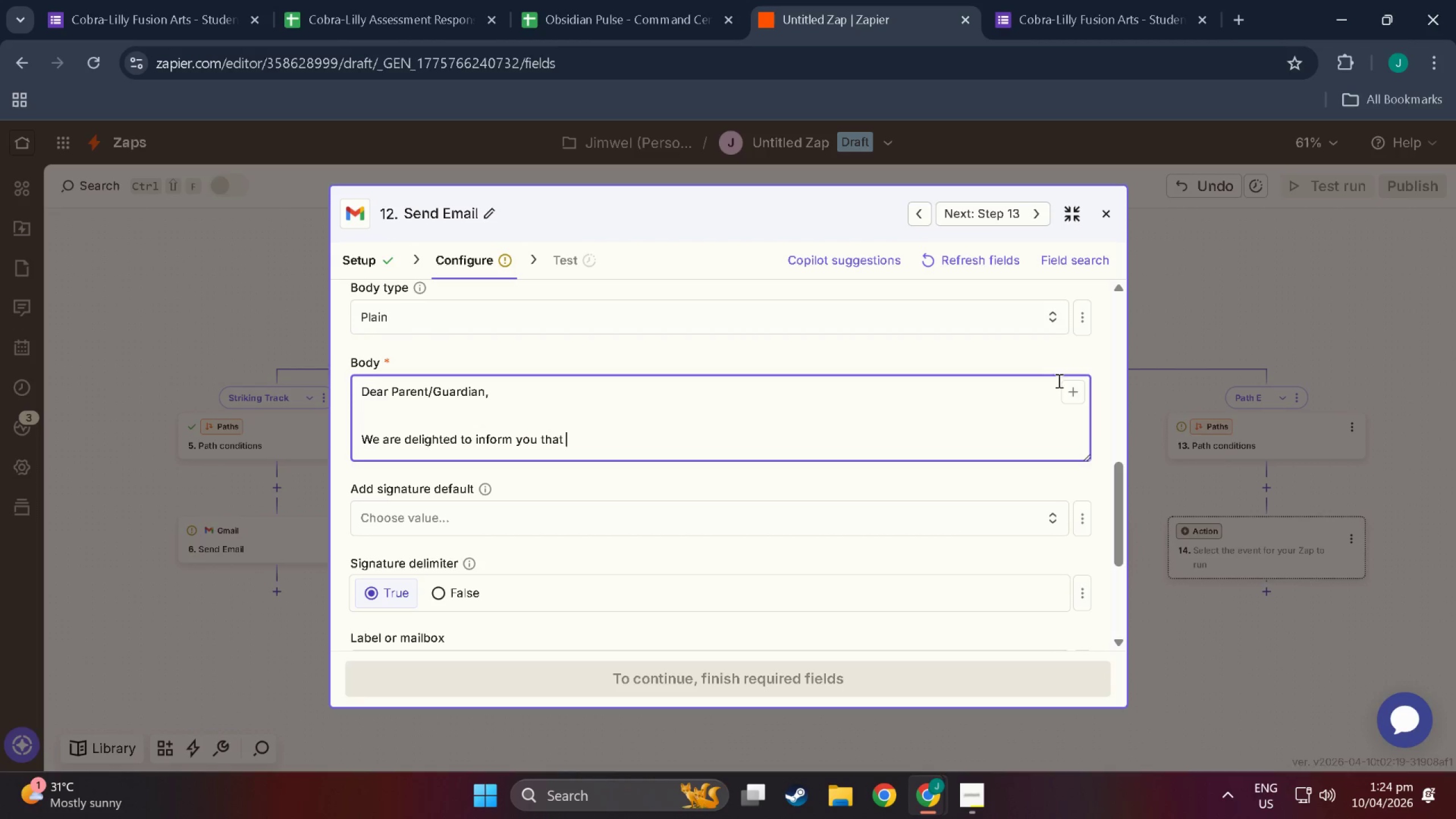 
left_click([1072, 386])
 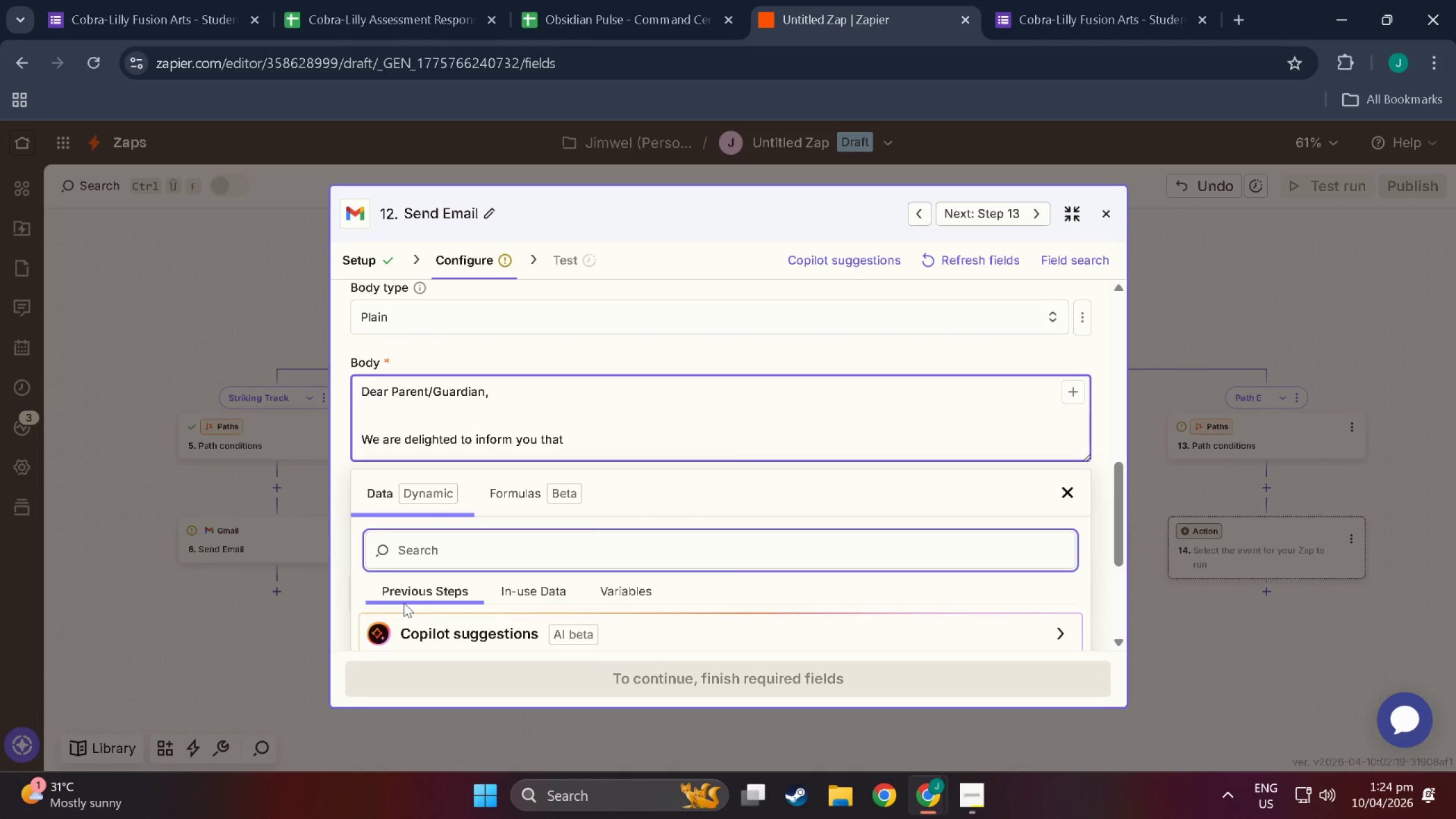 
scroll: coordinate [494, 585], scroll_direction: down, amount: 8.0
 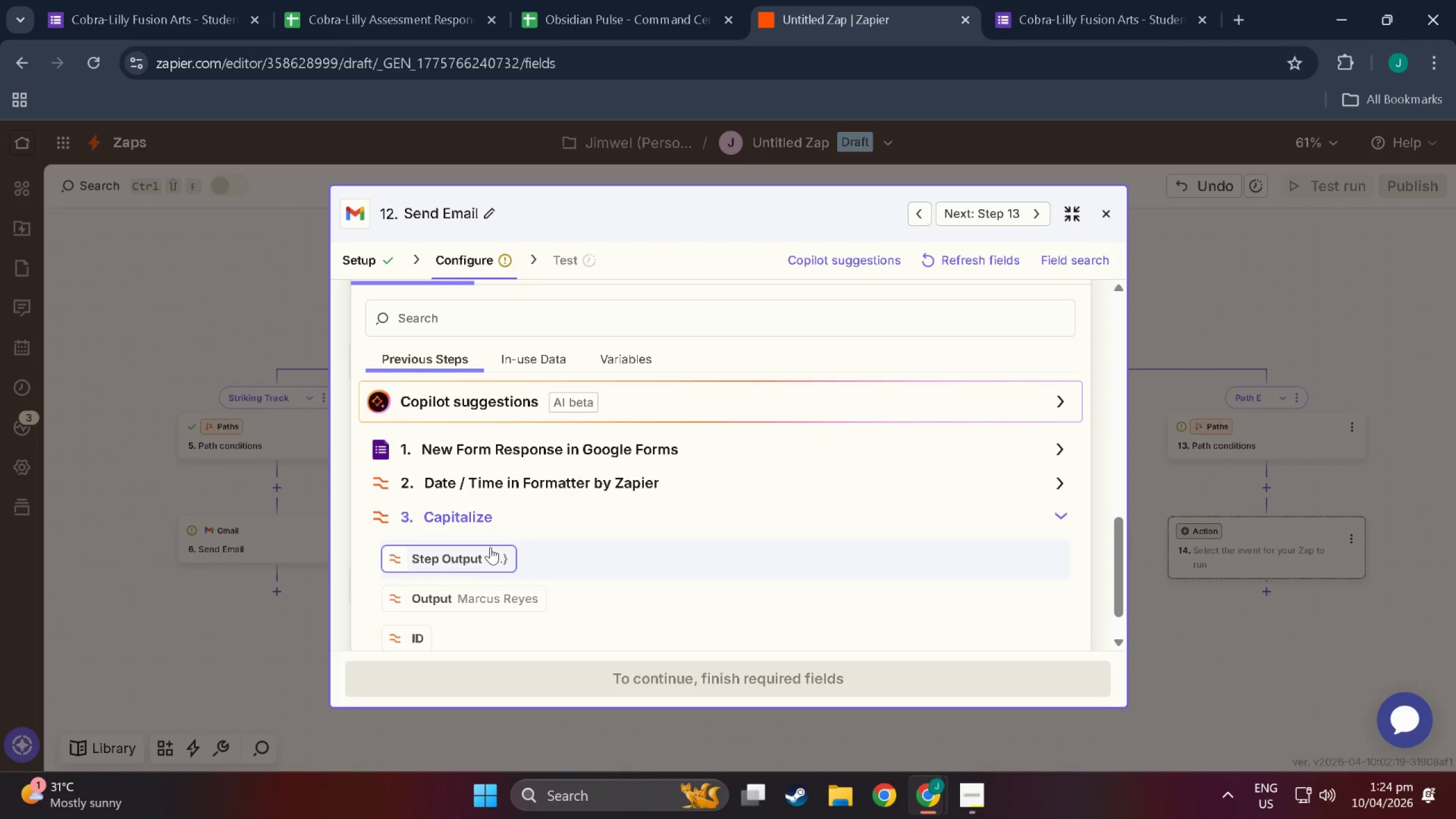 
left_click([465, 597])
 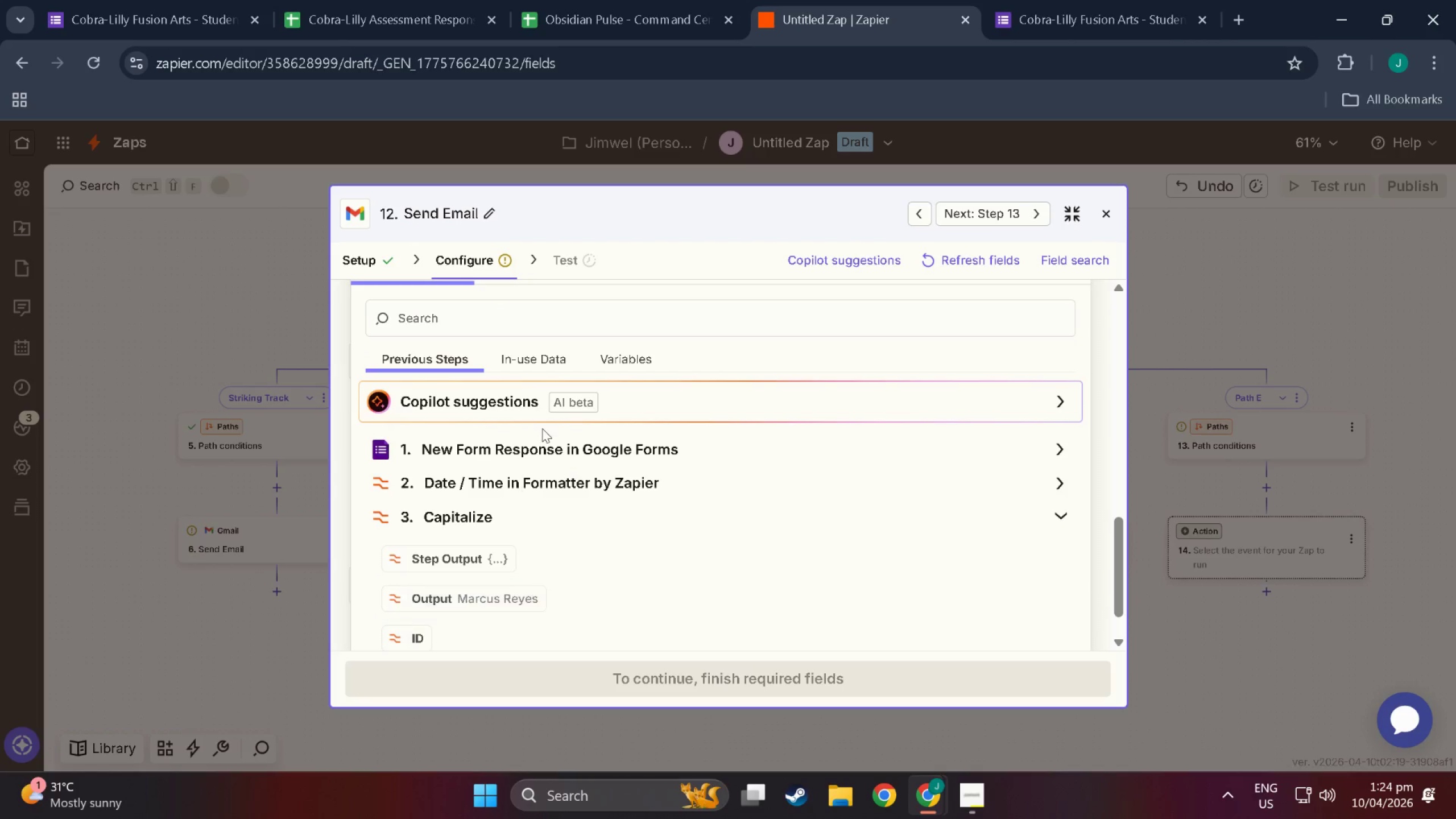 
scroll: coordinate [548, 428], scroll_direction: up, amount: 7.0
 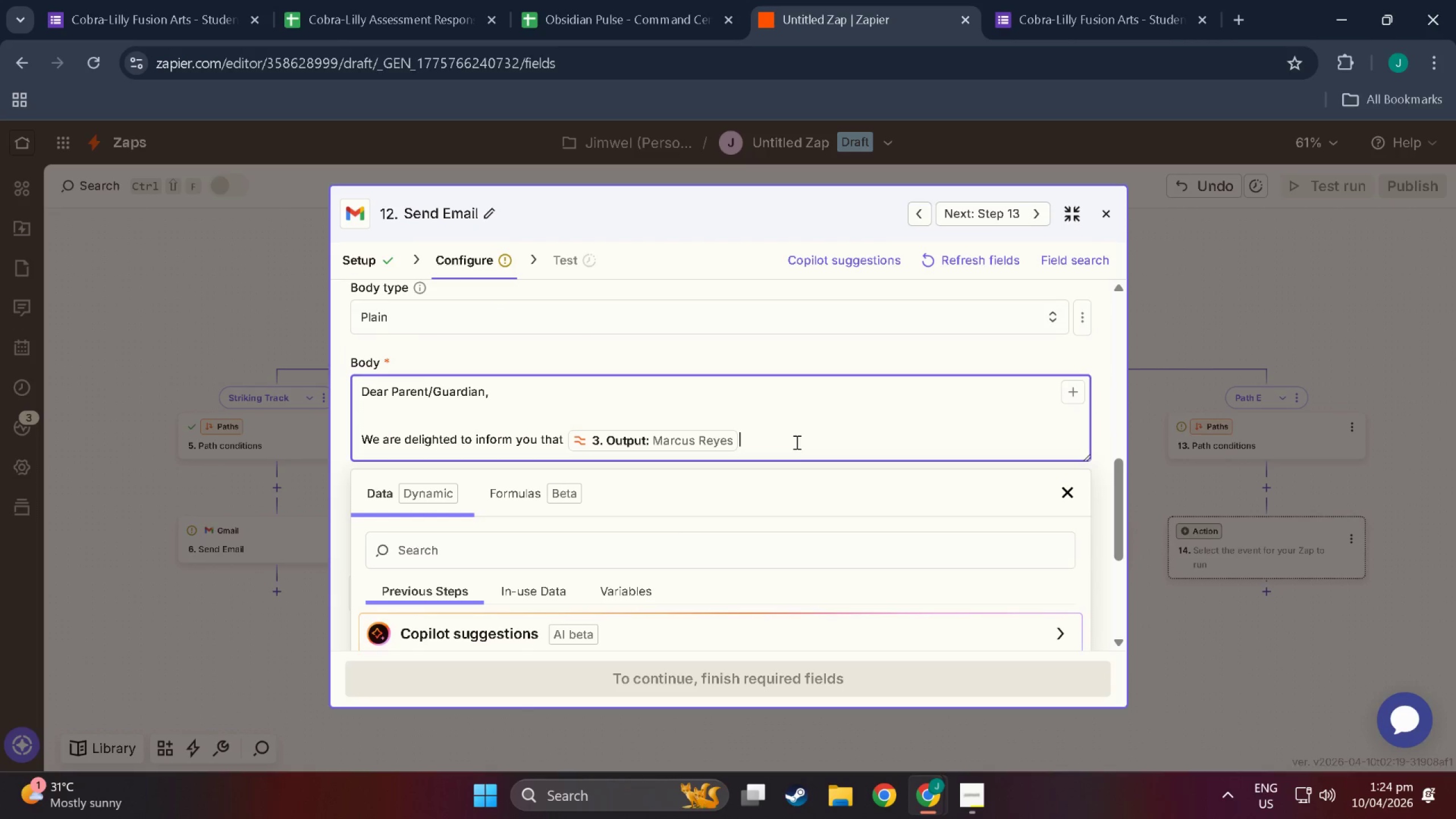 
left_click([796, 442])
 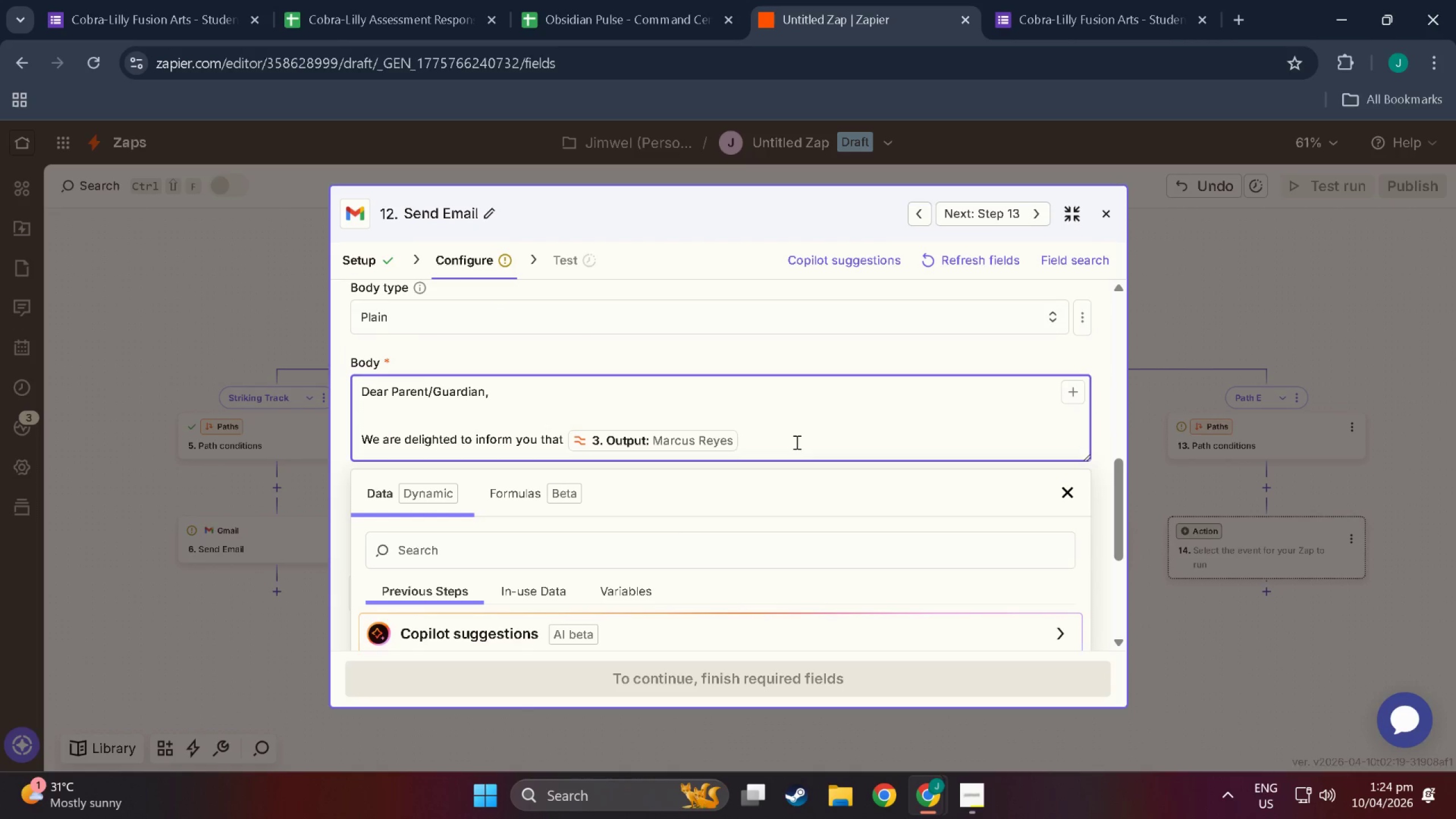 
type(has successfully)
 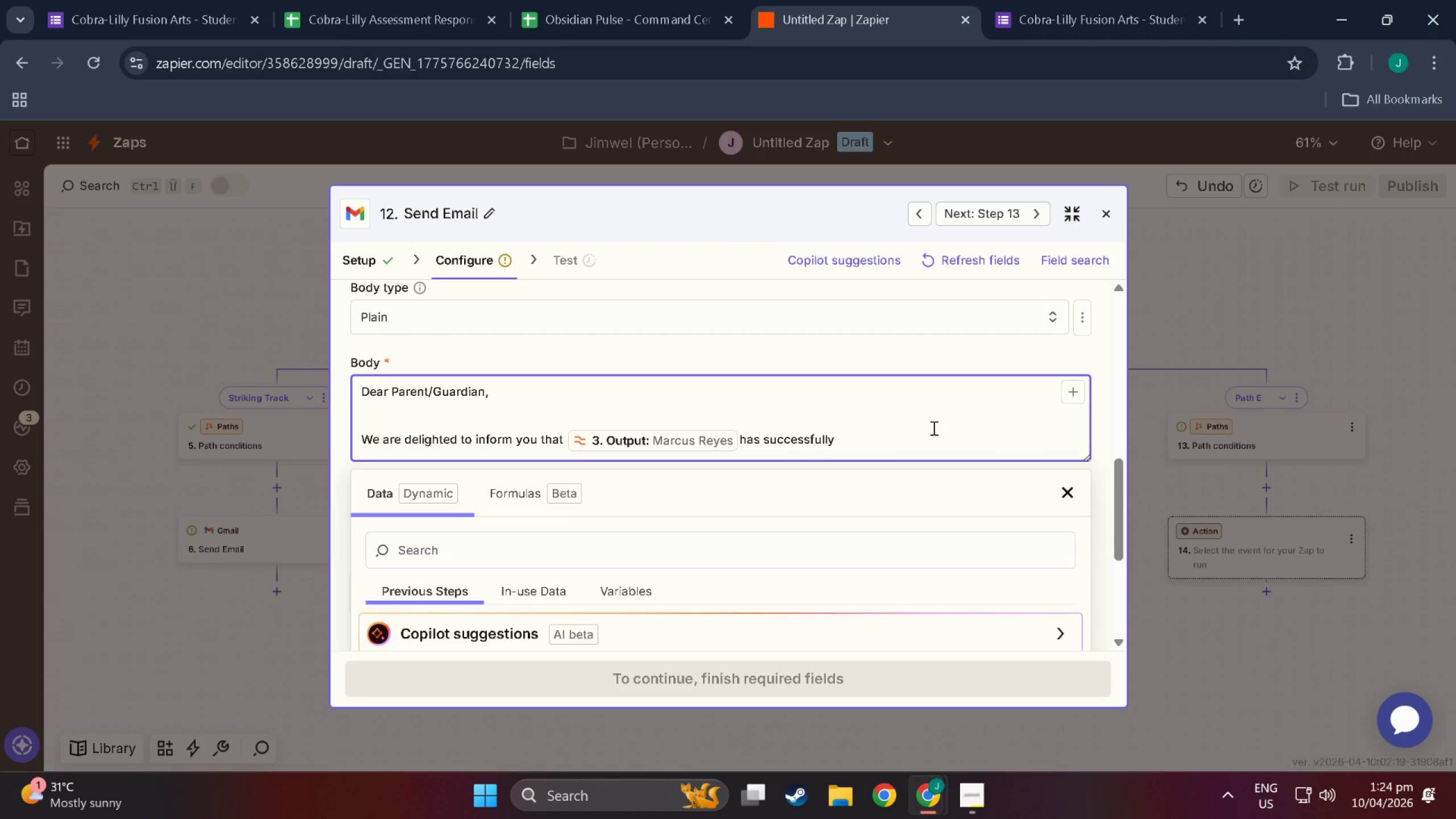 
type( completed their assestment at Ci)
key(Backspace)
type(obra-Lilly  Fusion Arts!)
 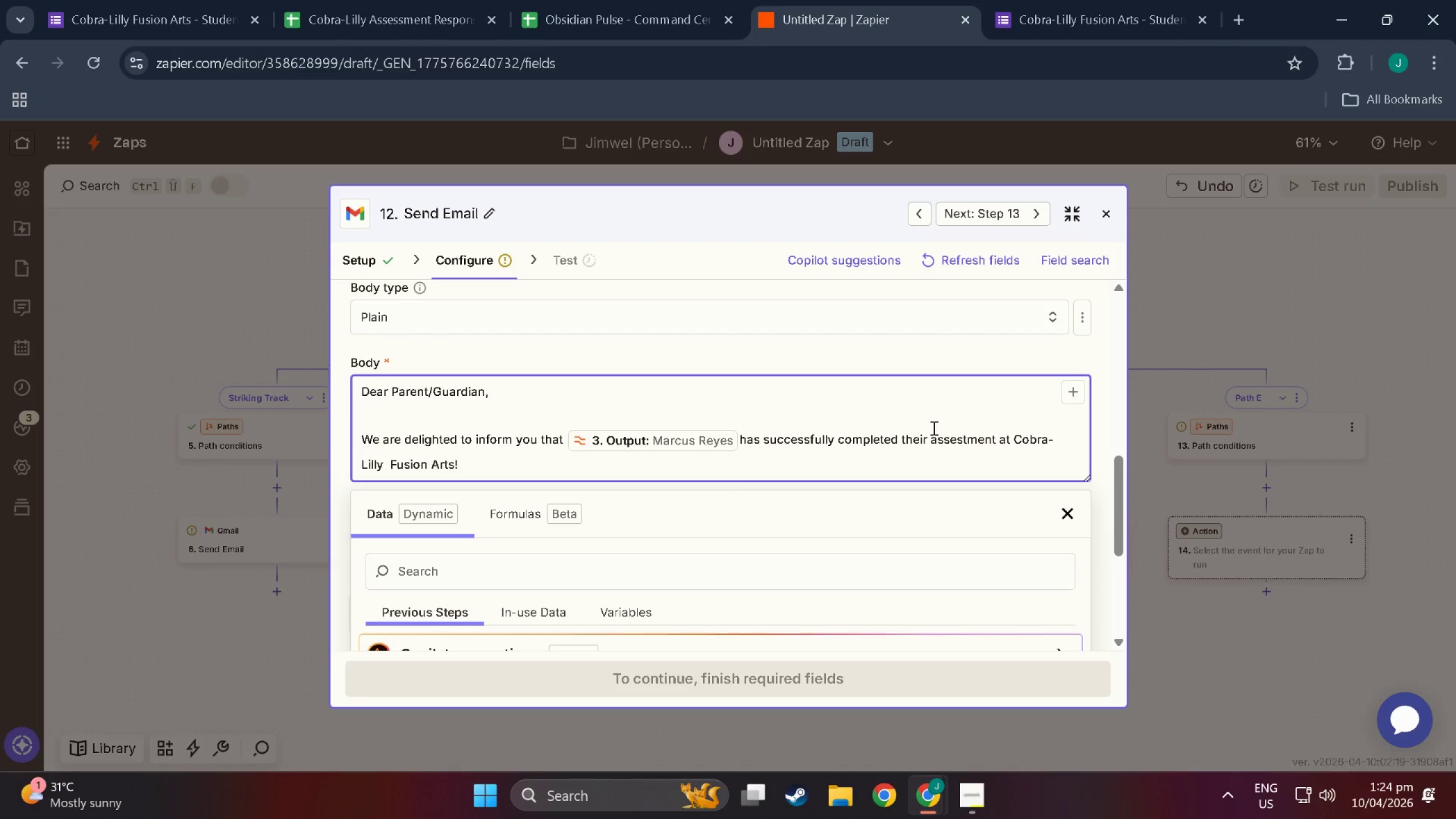 
left_click([386, 473])
 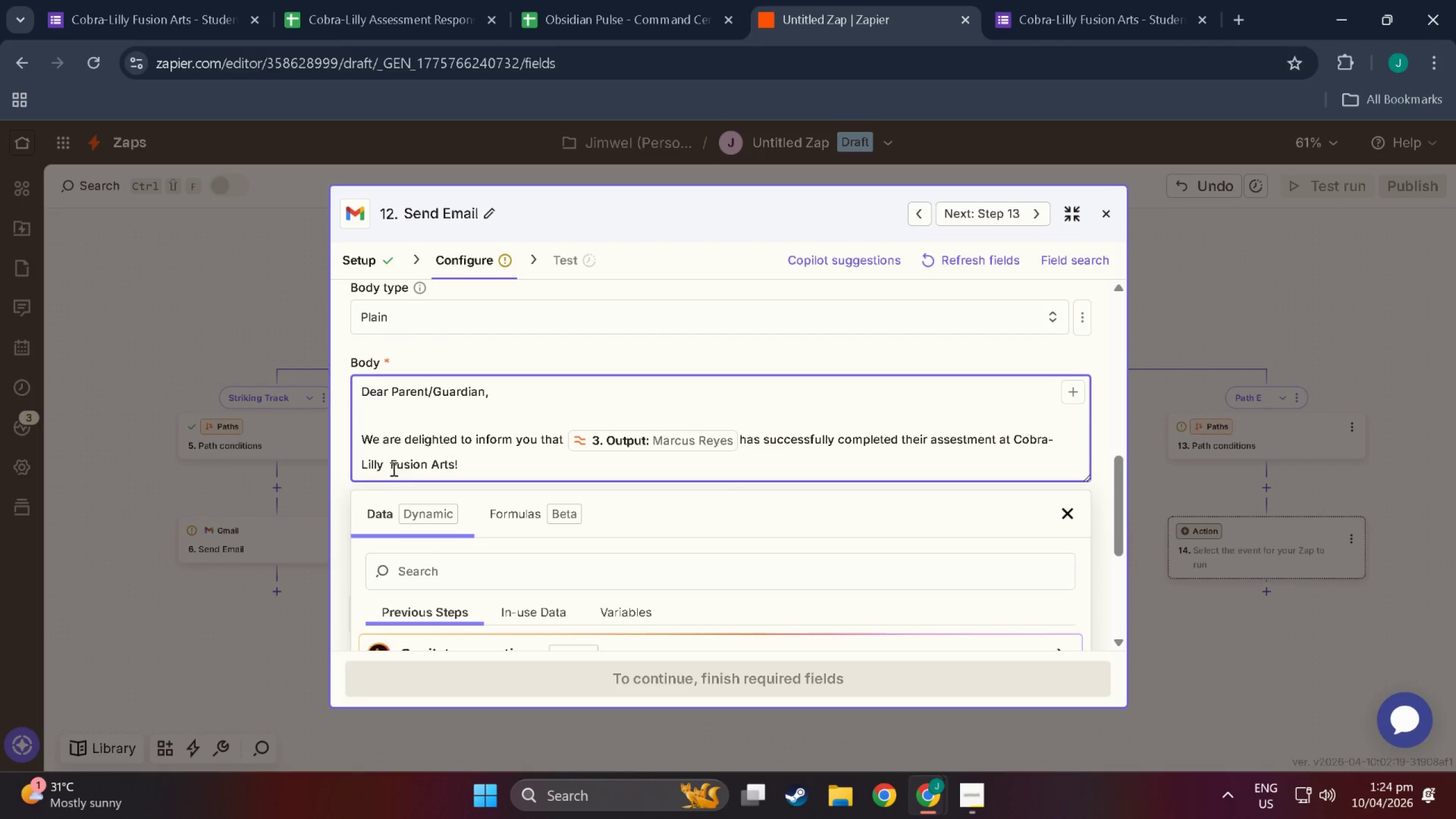 
key(Backspace)
 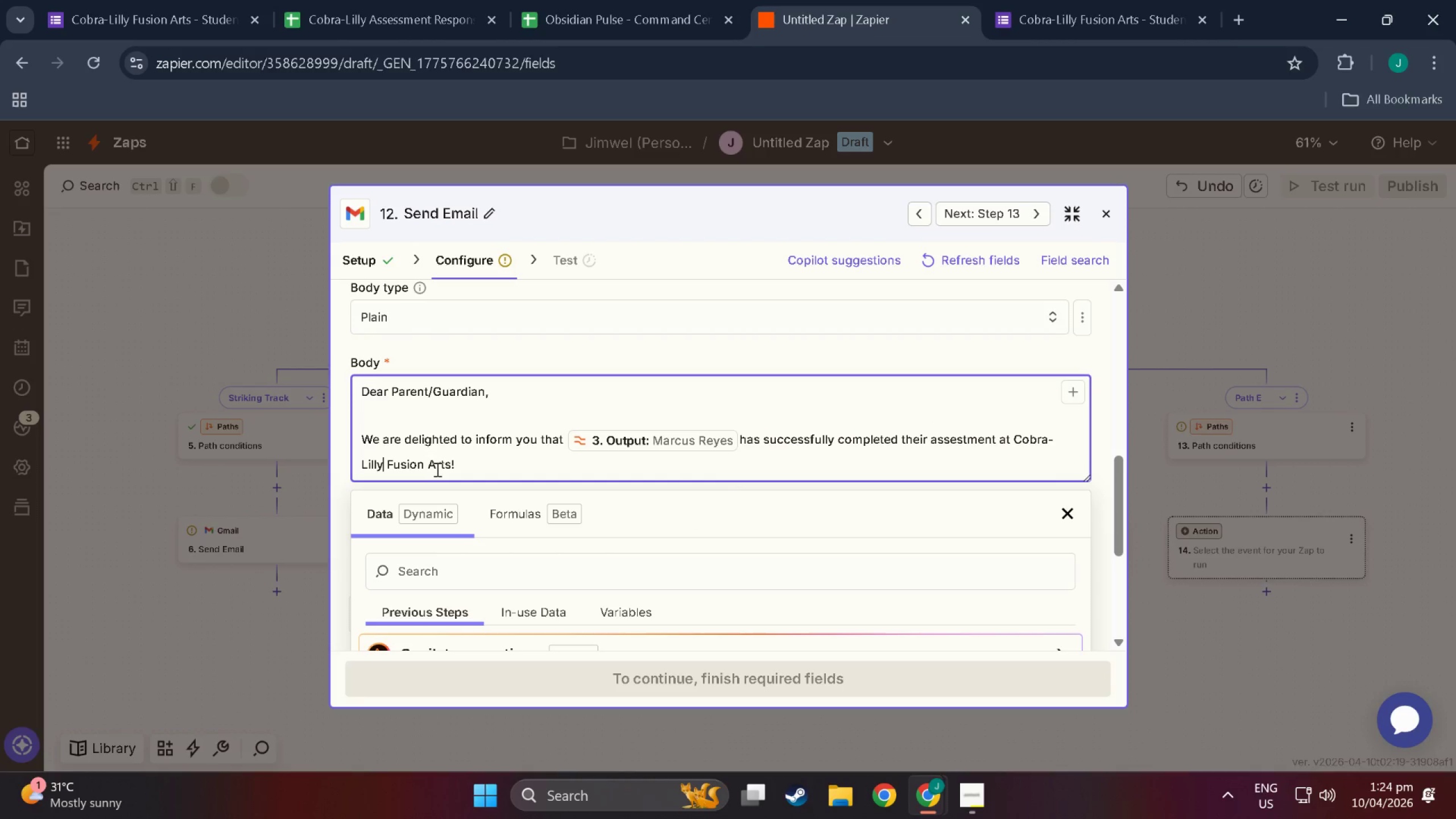 
key(ArrowRight)
 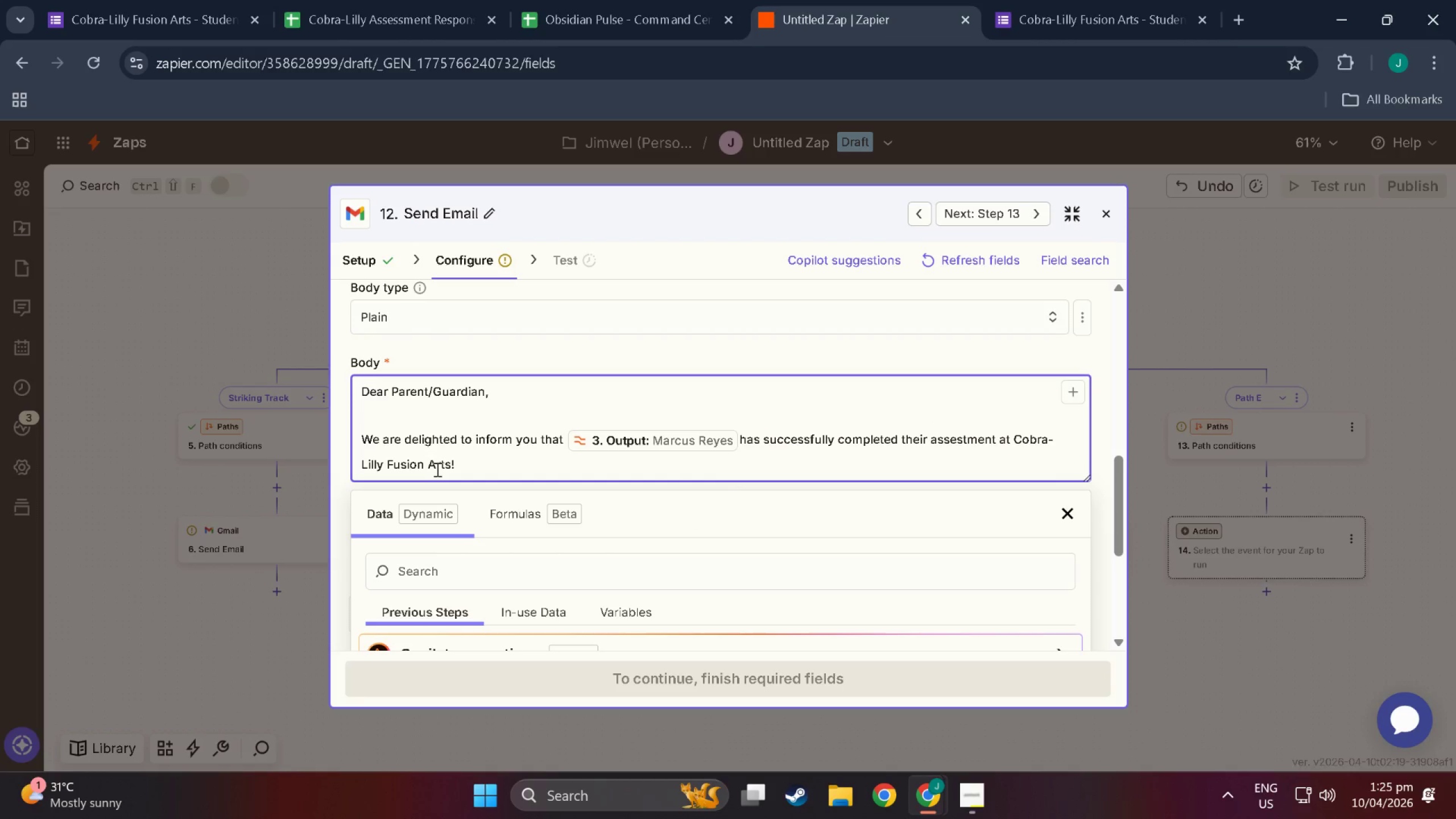 
key(ArrowLeft)
 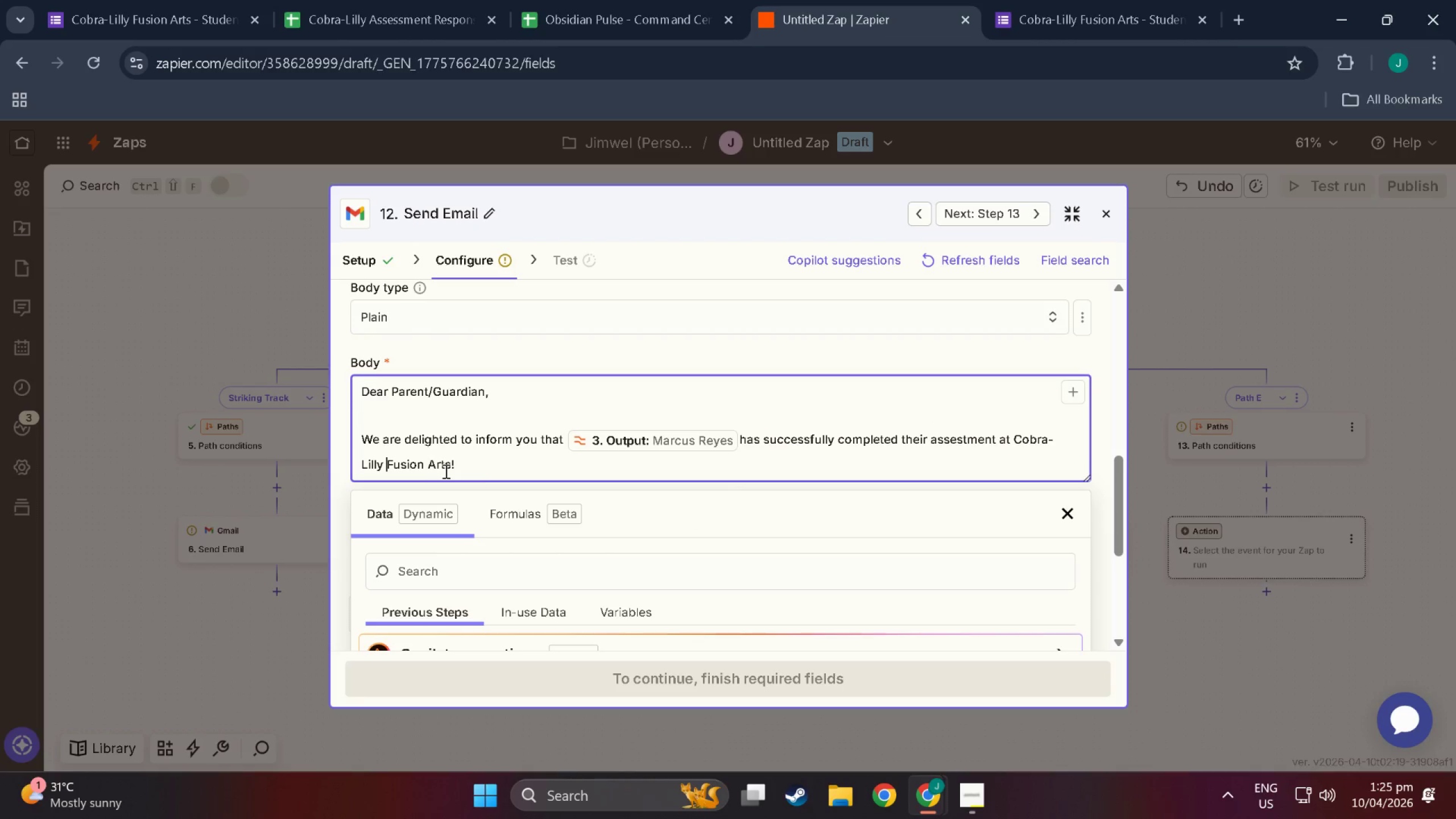 
key(ArrowRight)
 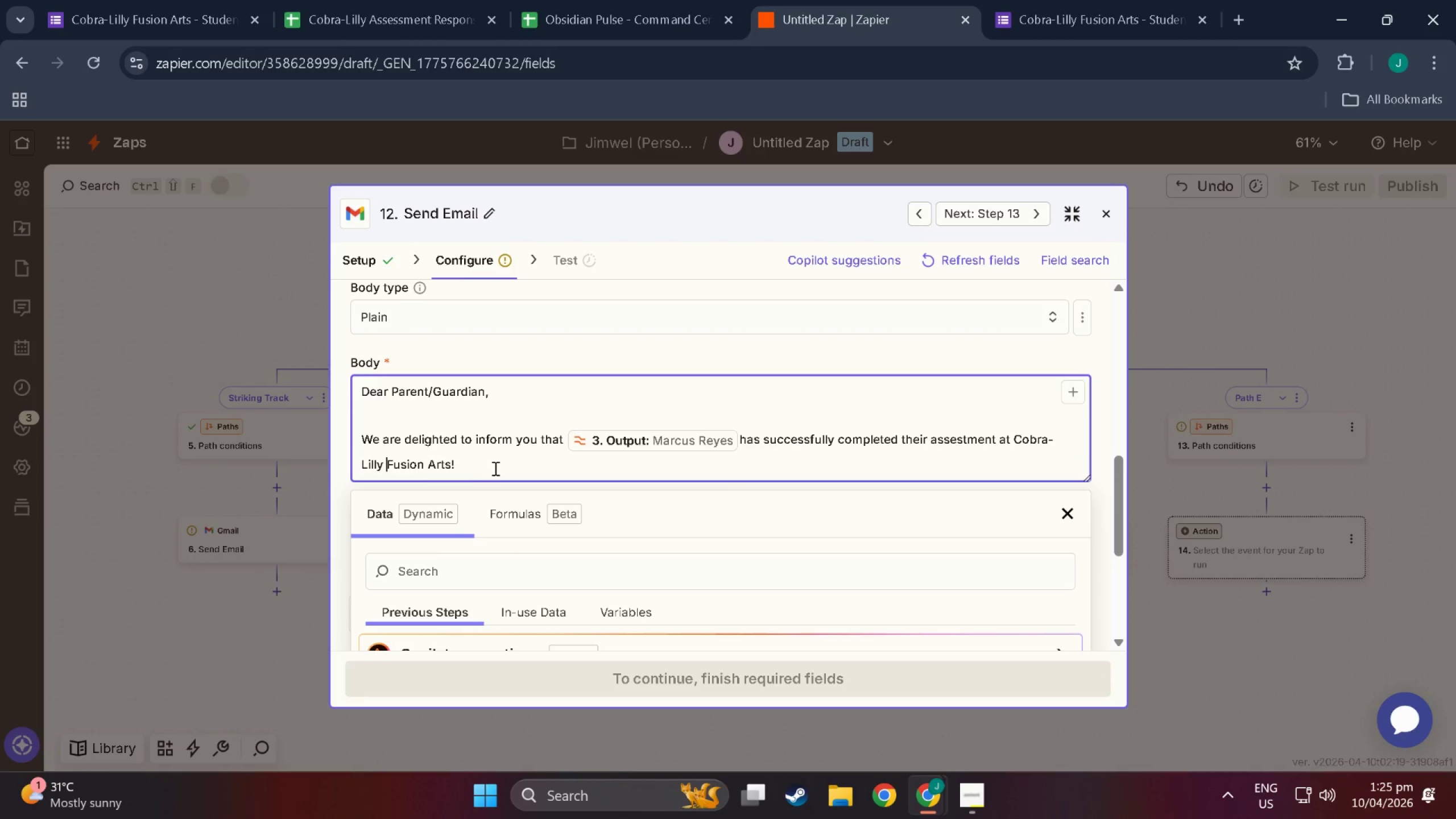 
left_click([494, 468])
 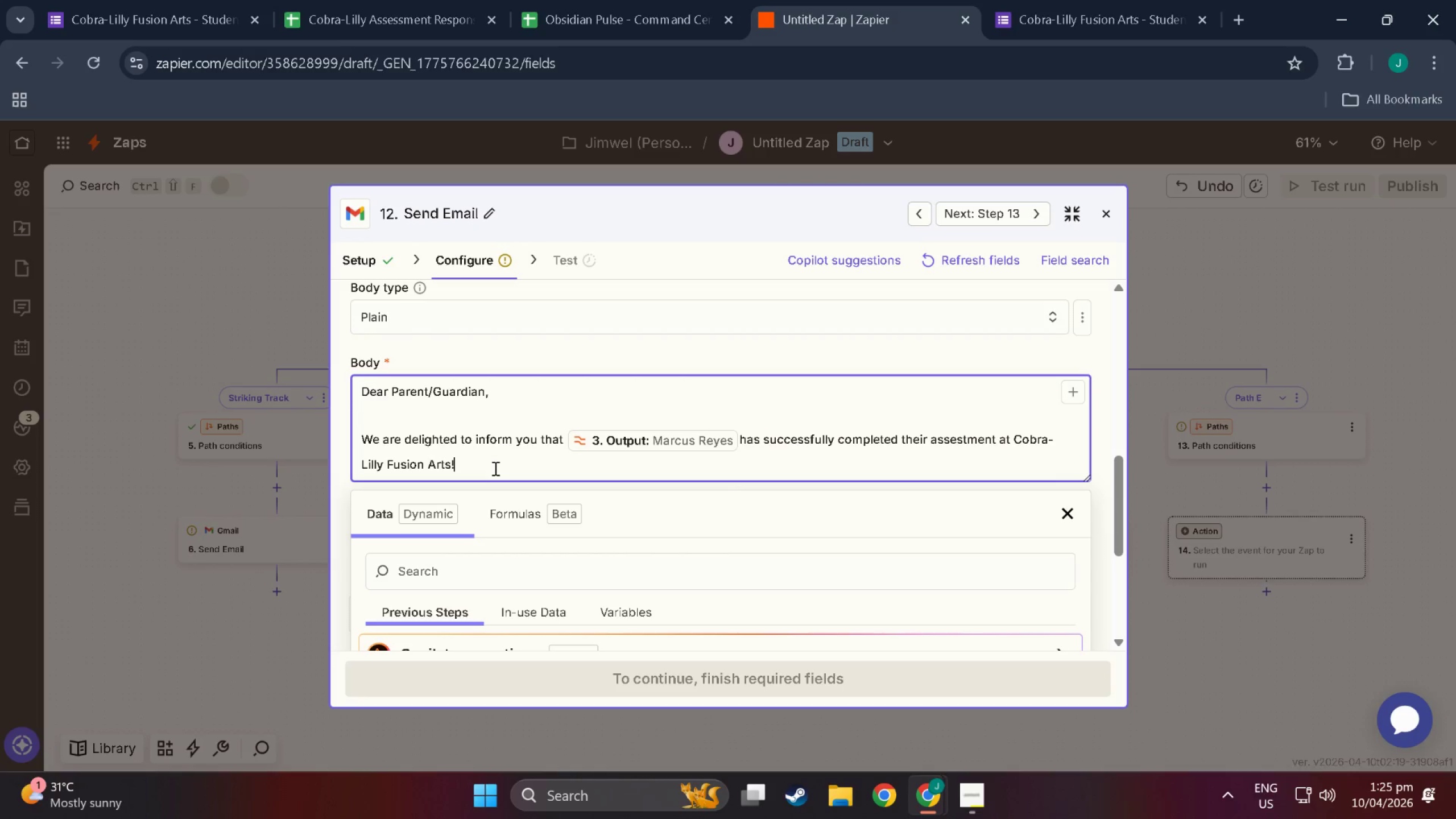 
key(Enter)
 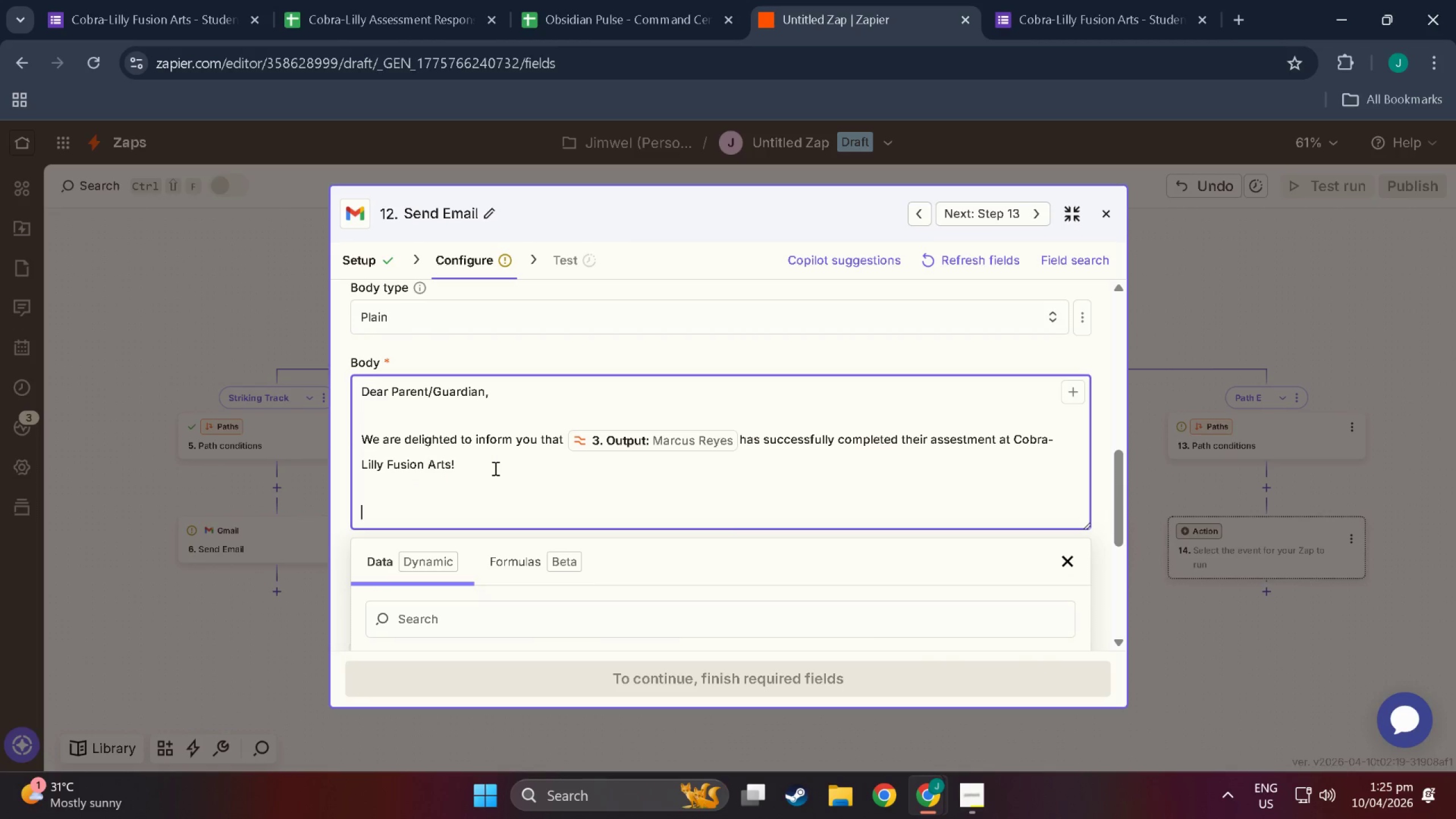 
key(Enter)
 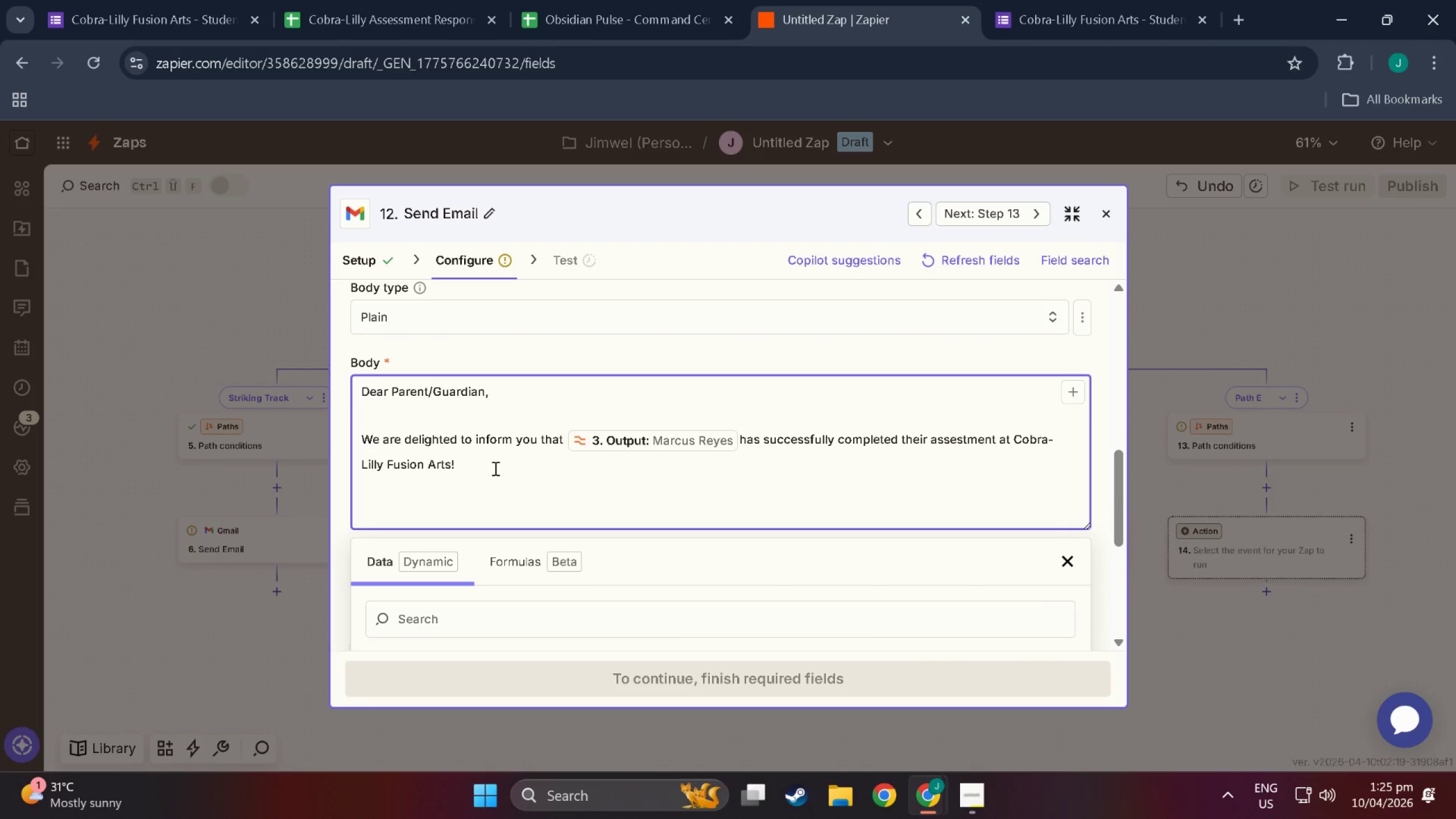 
key(Meta+Period)
 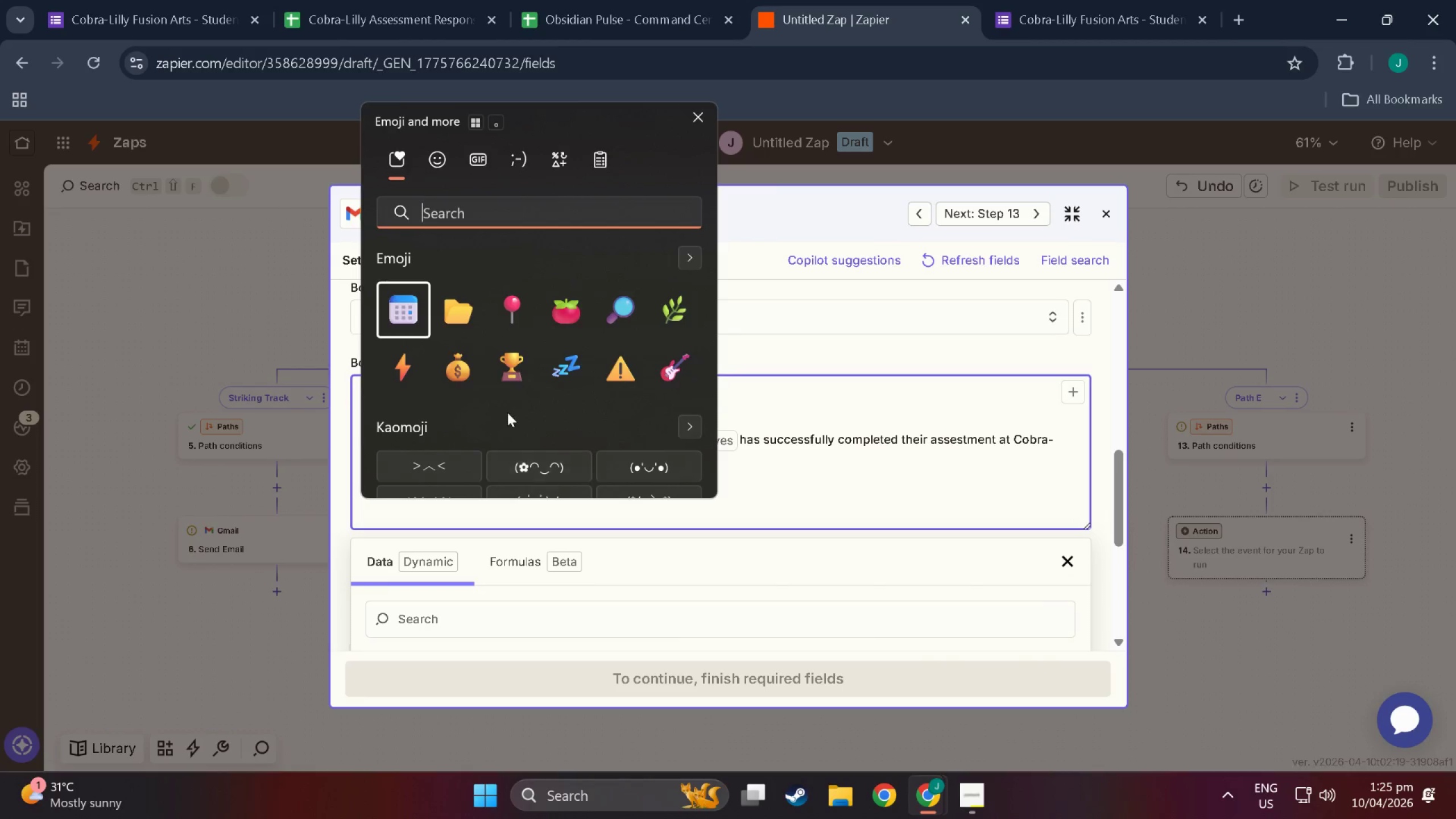 
scroll: coordinate [448, 432], scroll_direction: down, amount: 21.0
 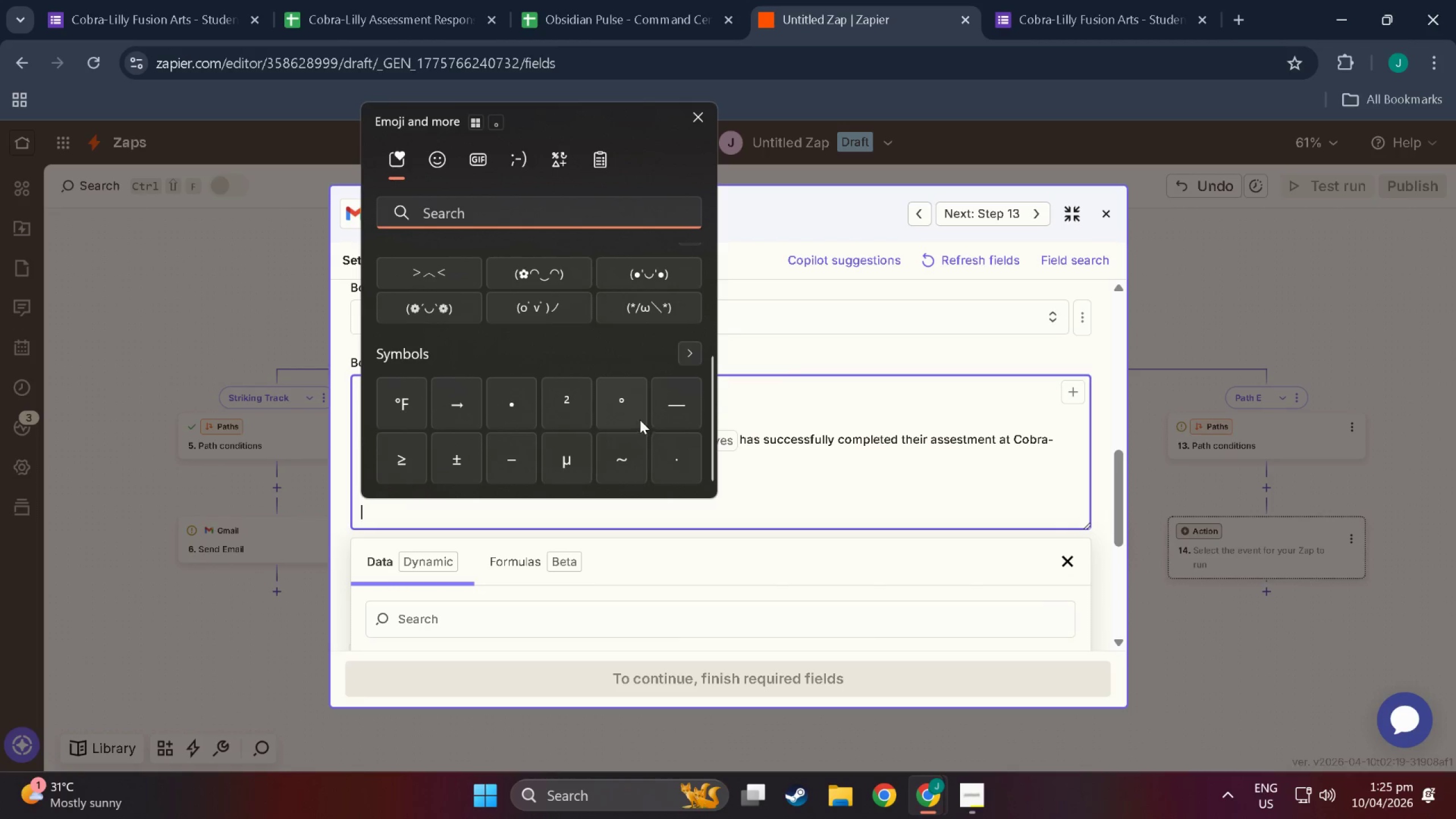 
left_click([661, 414])
 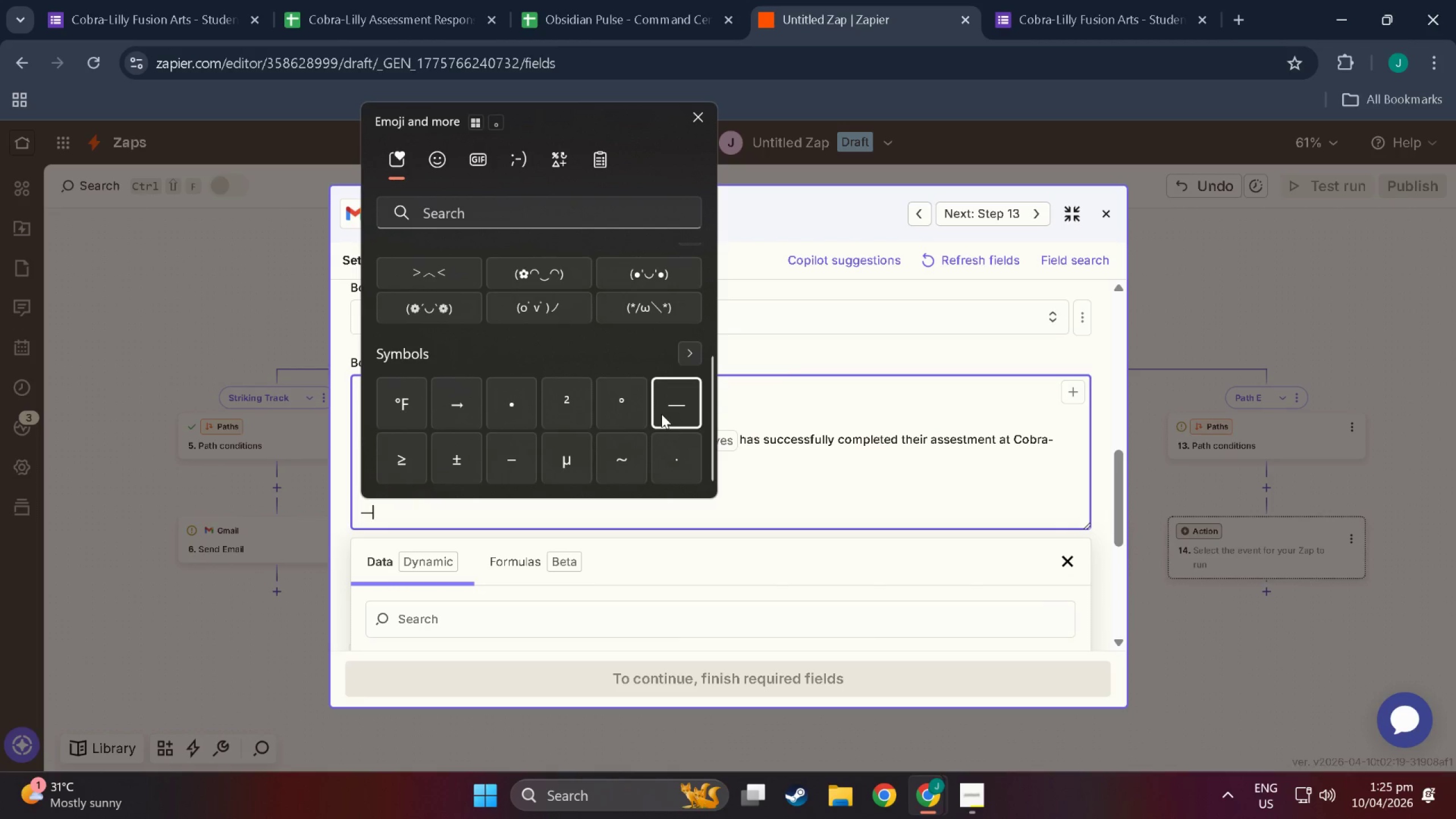 
double_click([661, 414])
 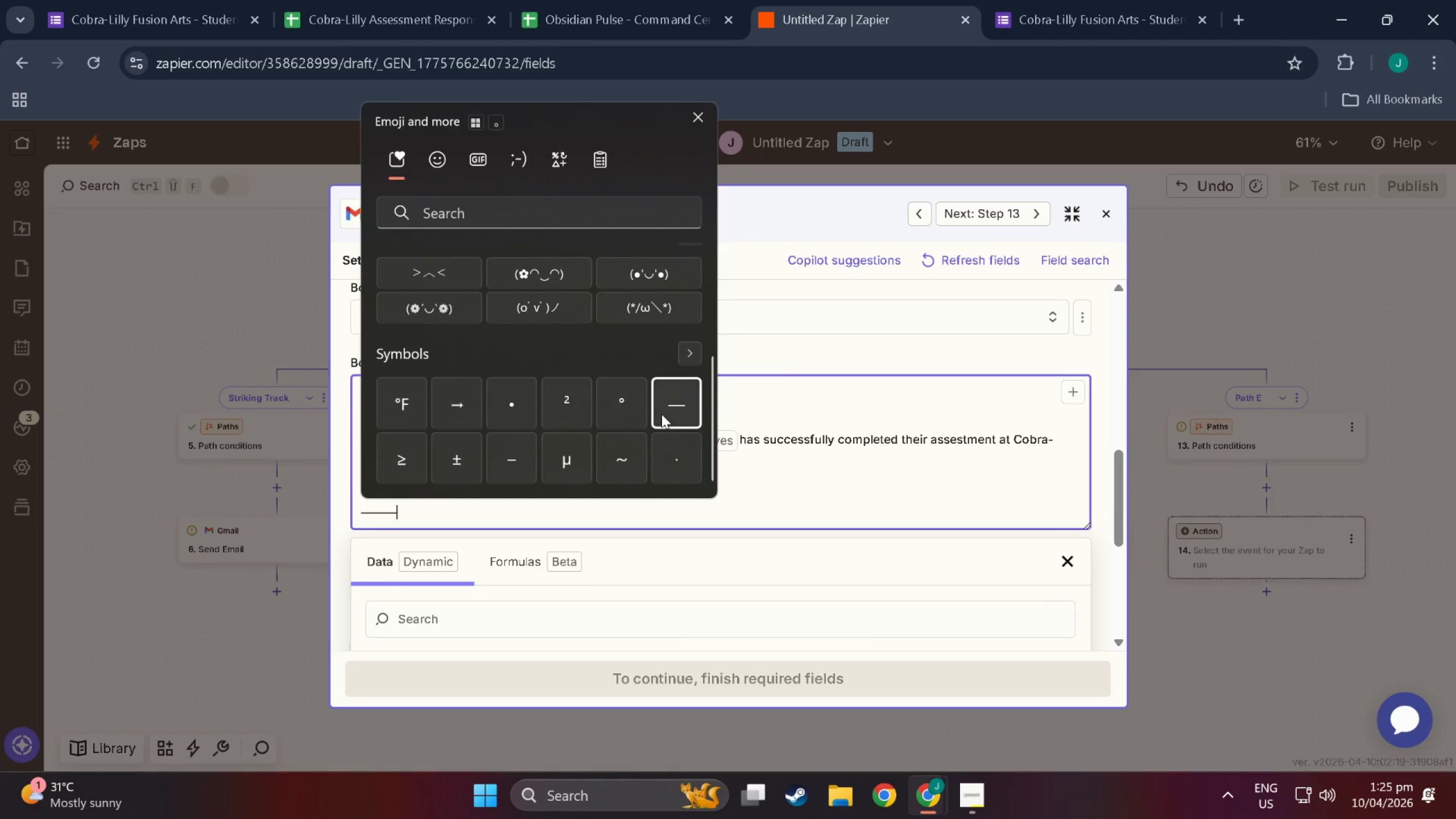 
triple_click([661, 414])
 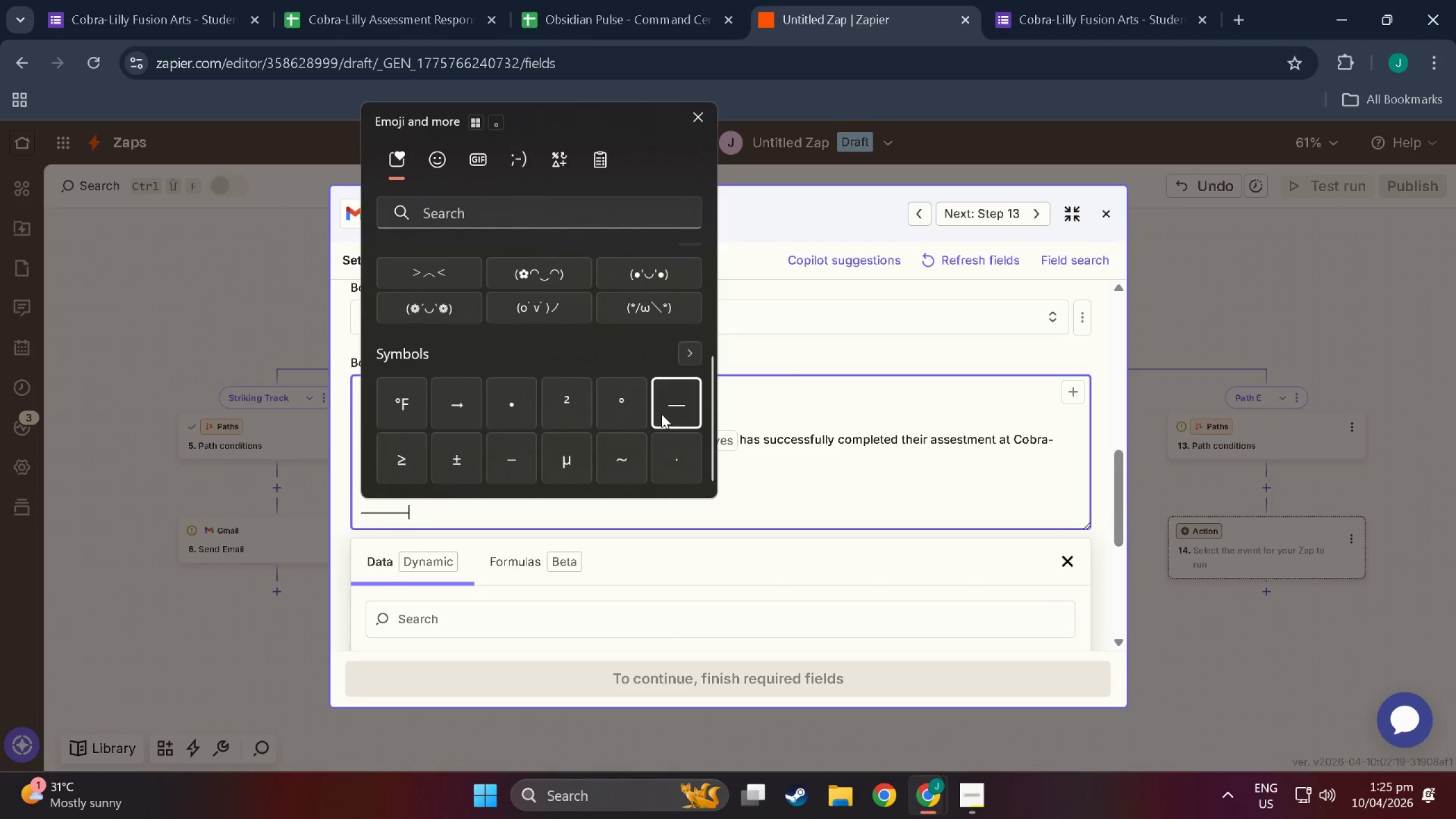 
triple_click([661, 414])
 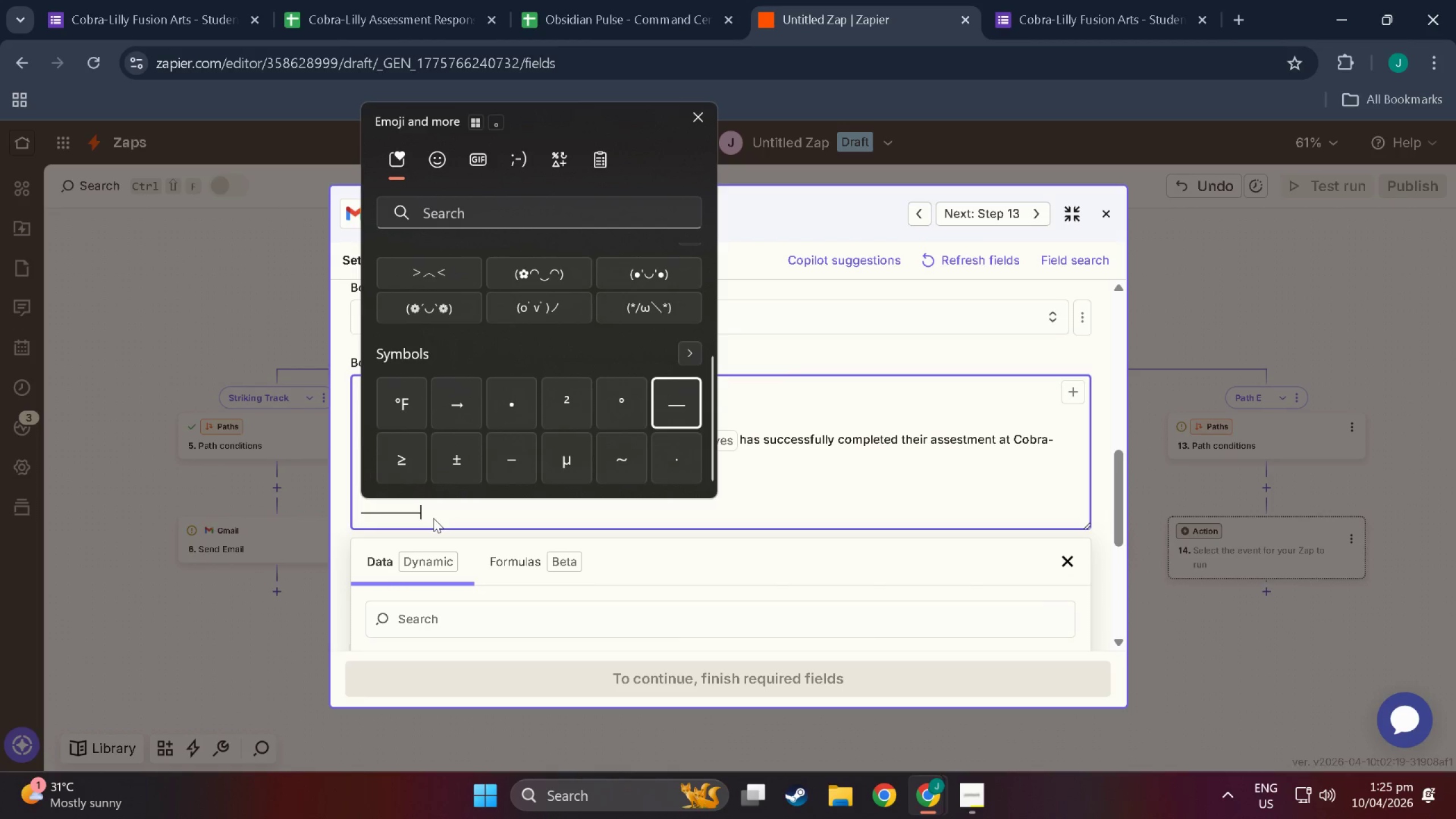 
left_click([433, 518])
 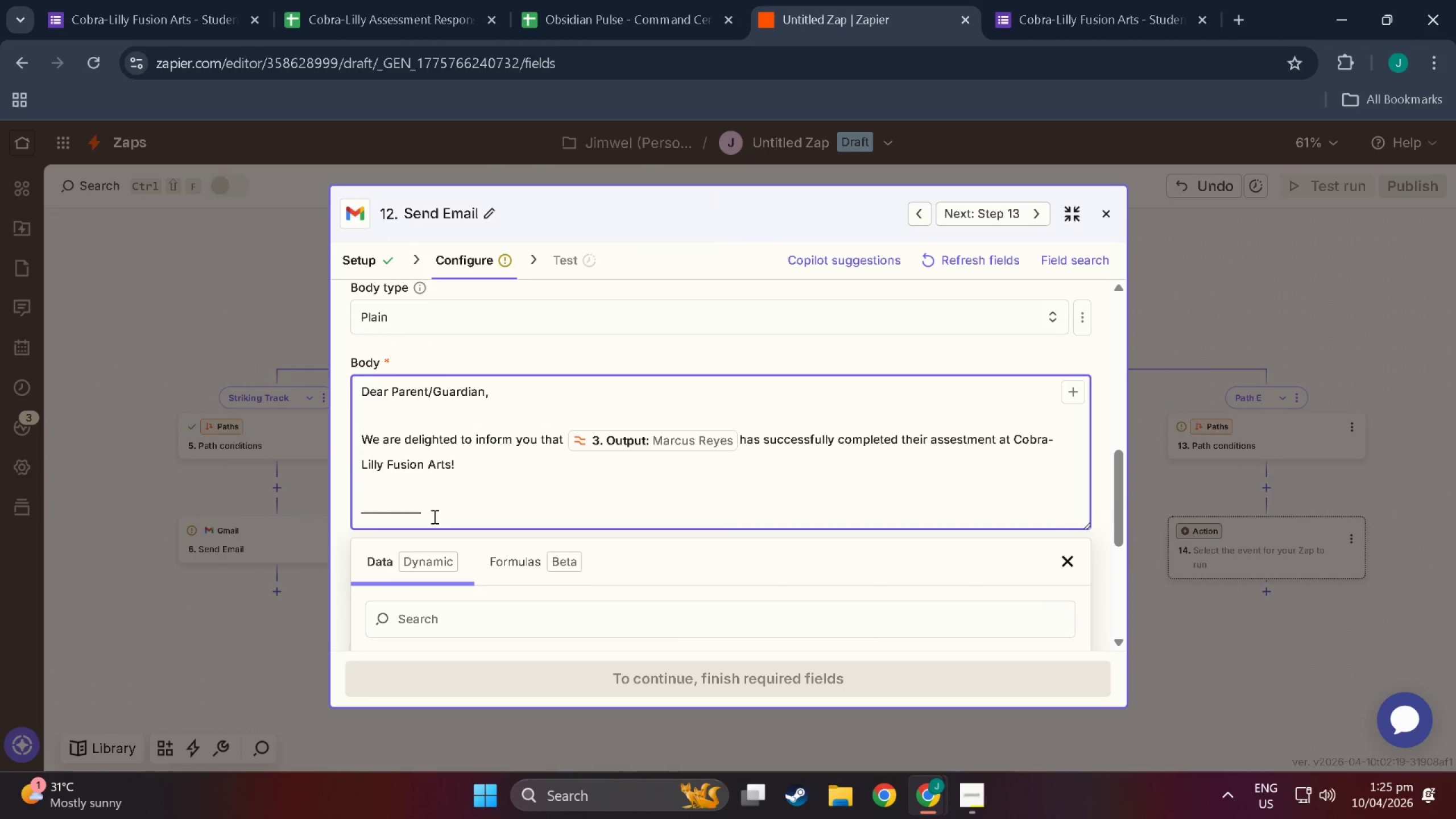 
left_click_drag(start_coordinate=[433, 516], to_coordinate=[349, 507])
 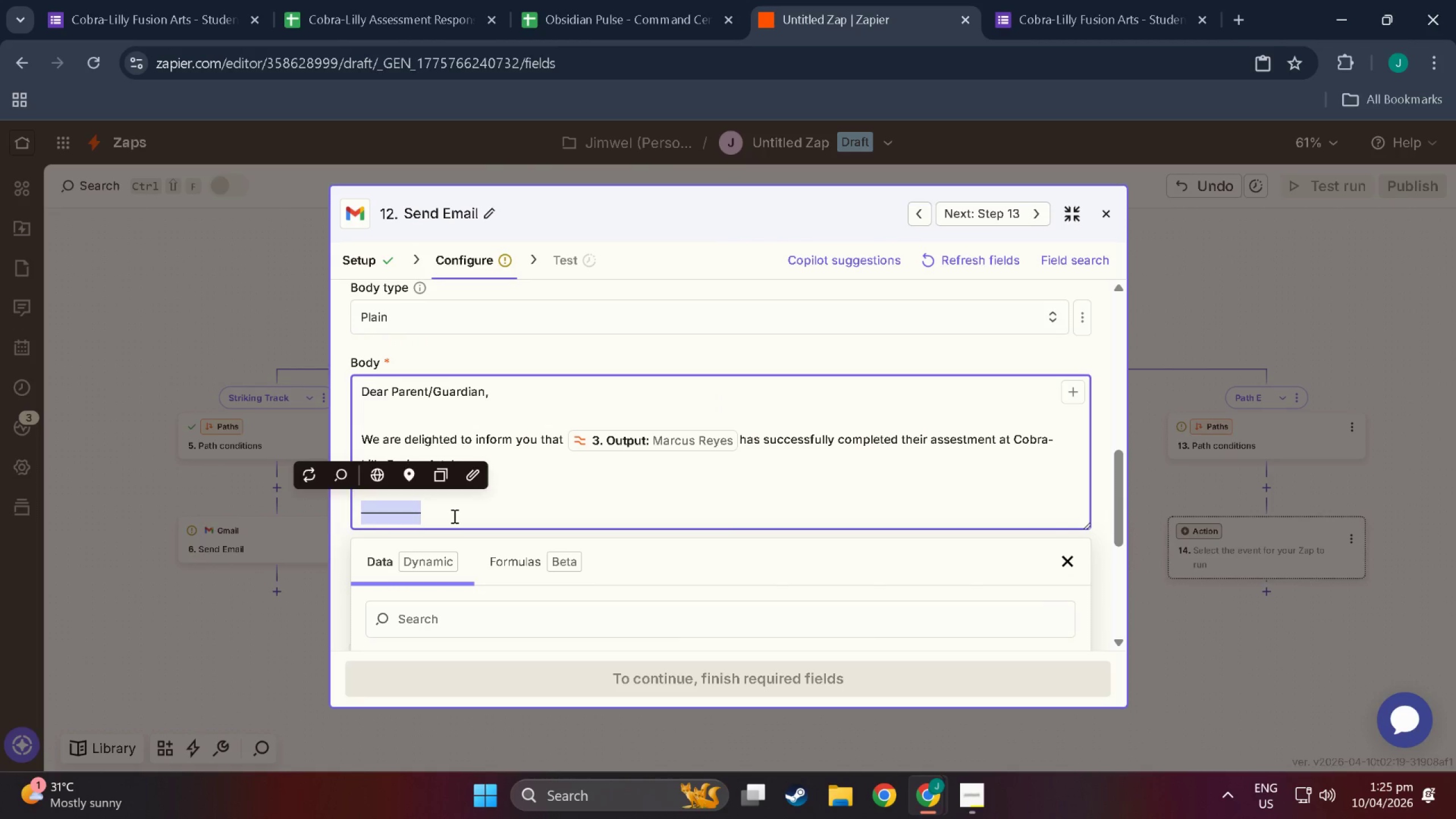 
key(Control+C)
 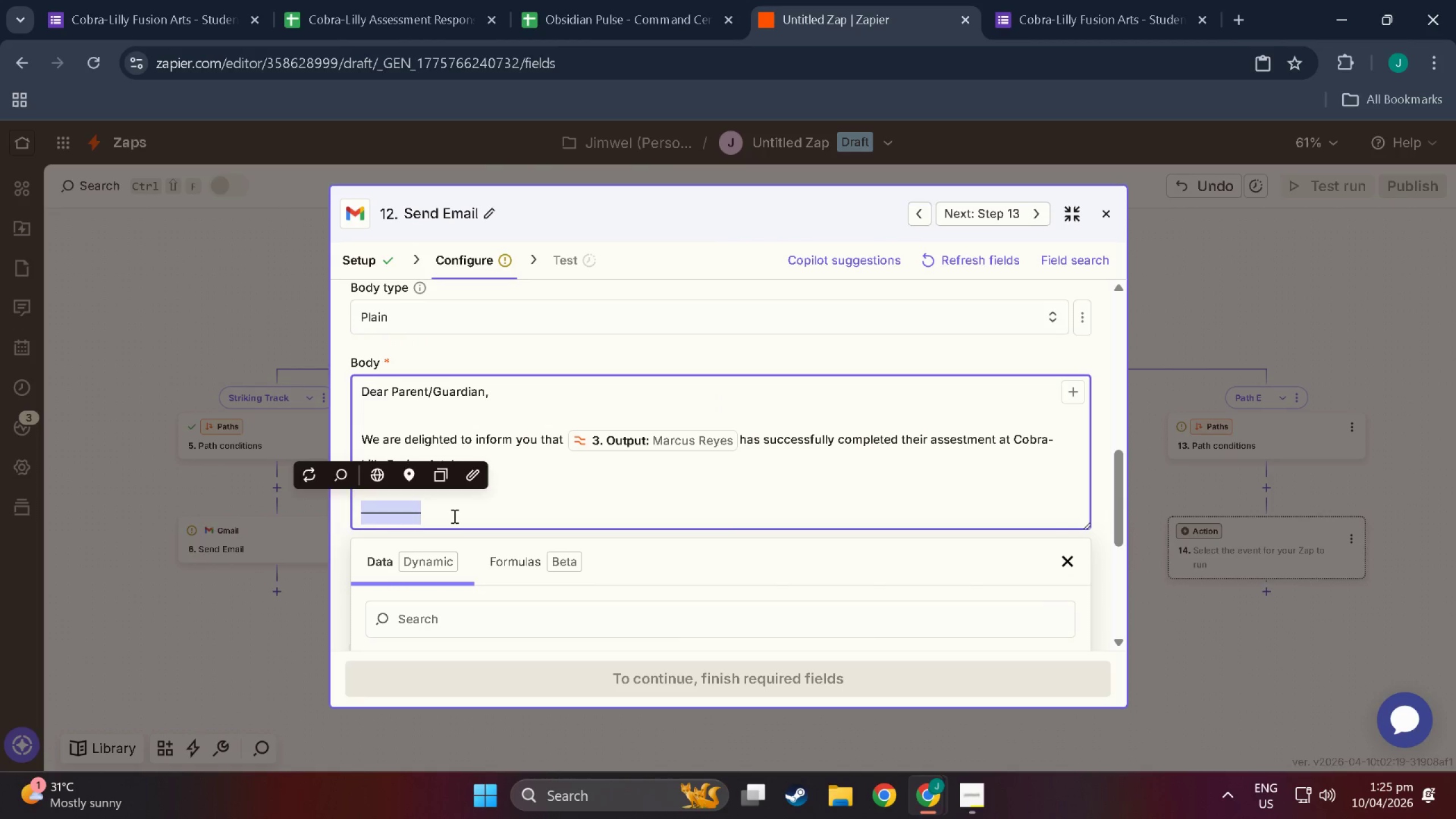 
left_click([453, 516])
 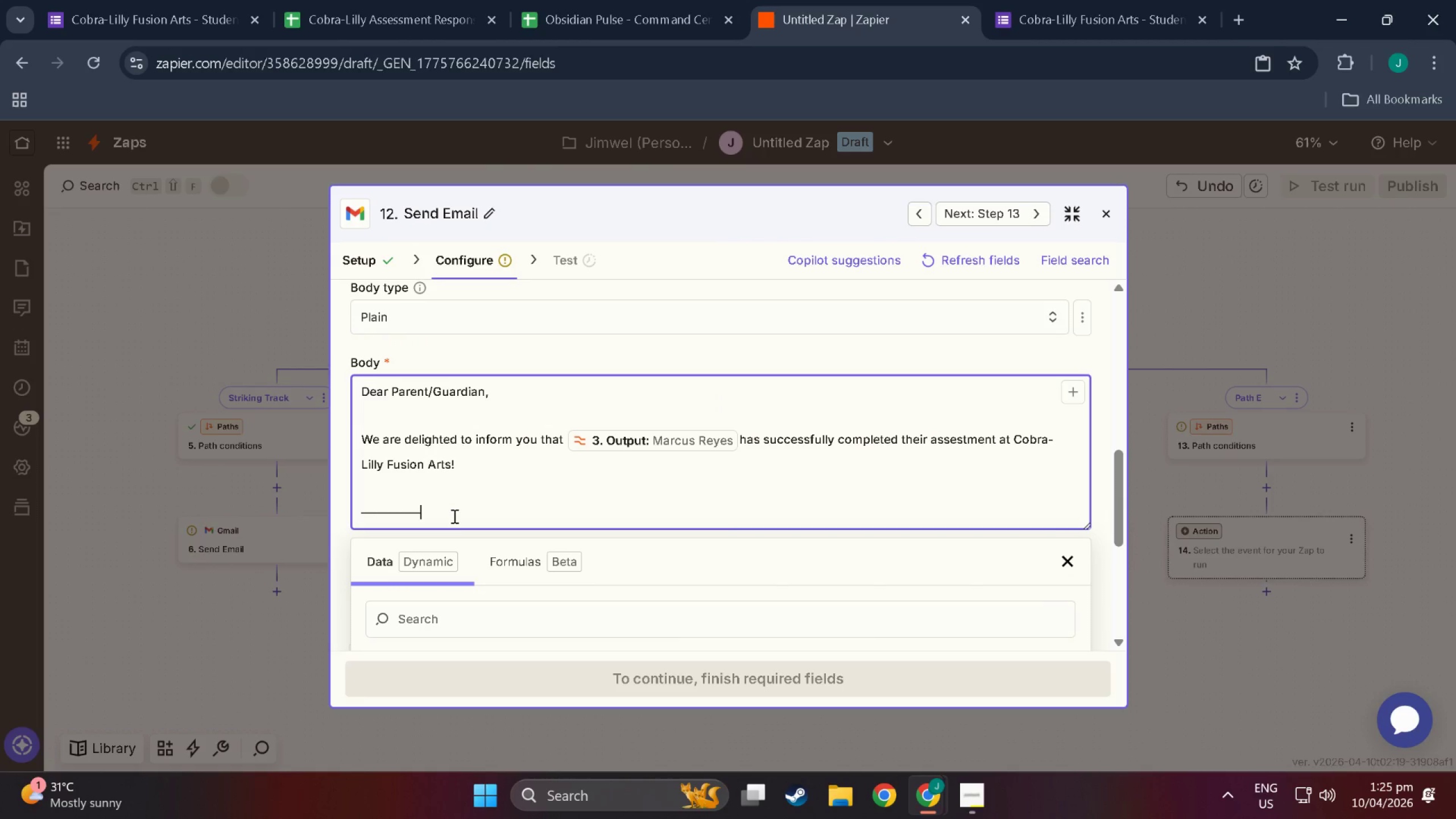 
key(Control+V)
 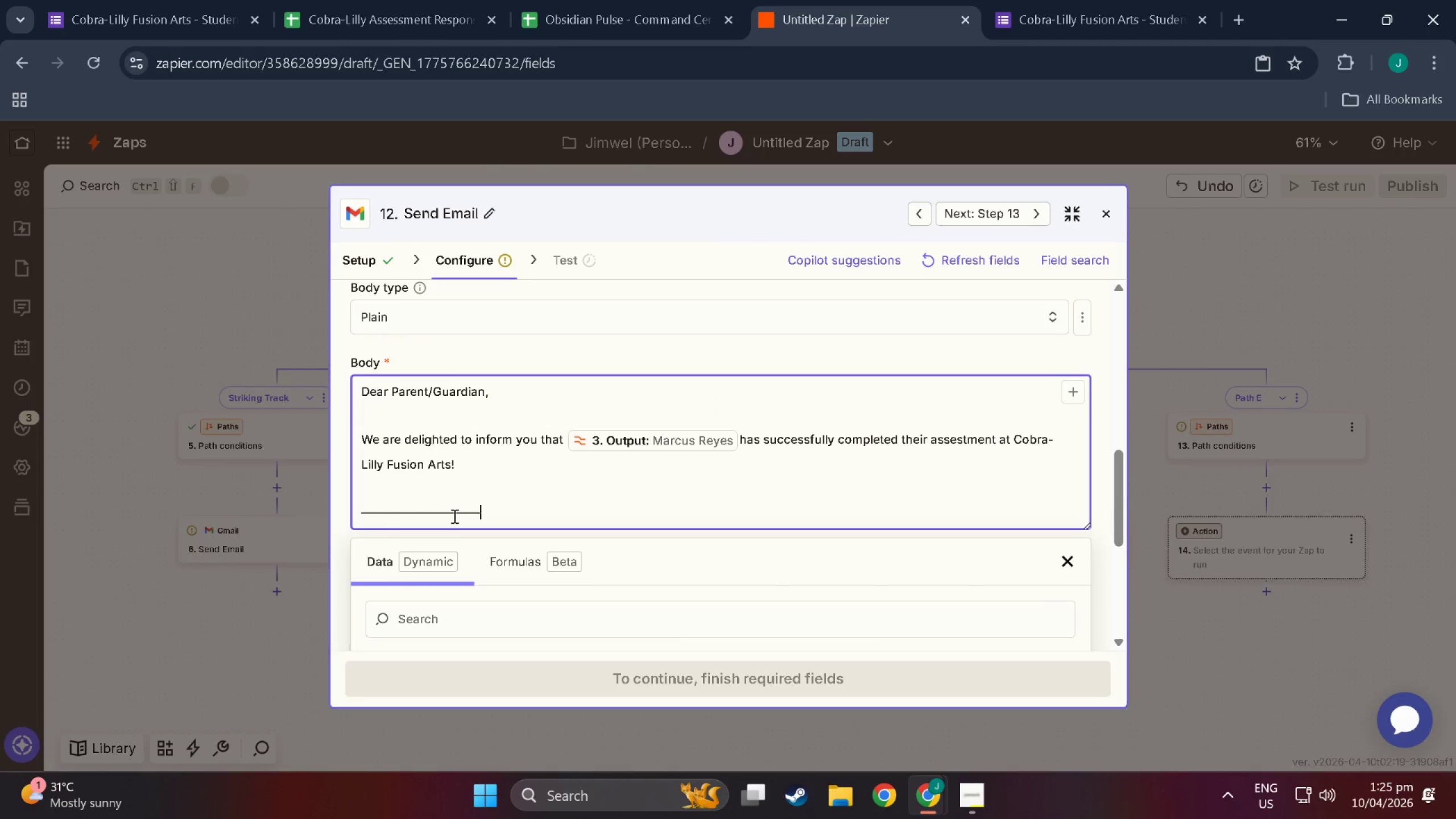 
key(Control+ControlLeft)
 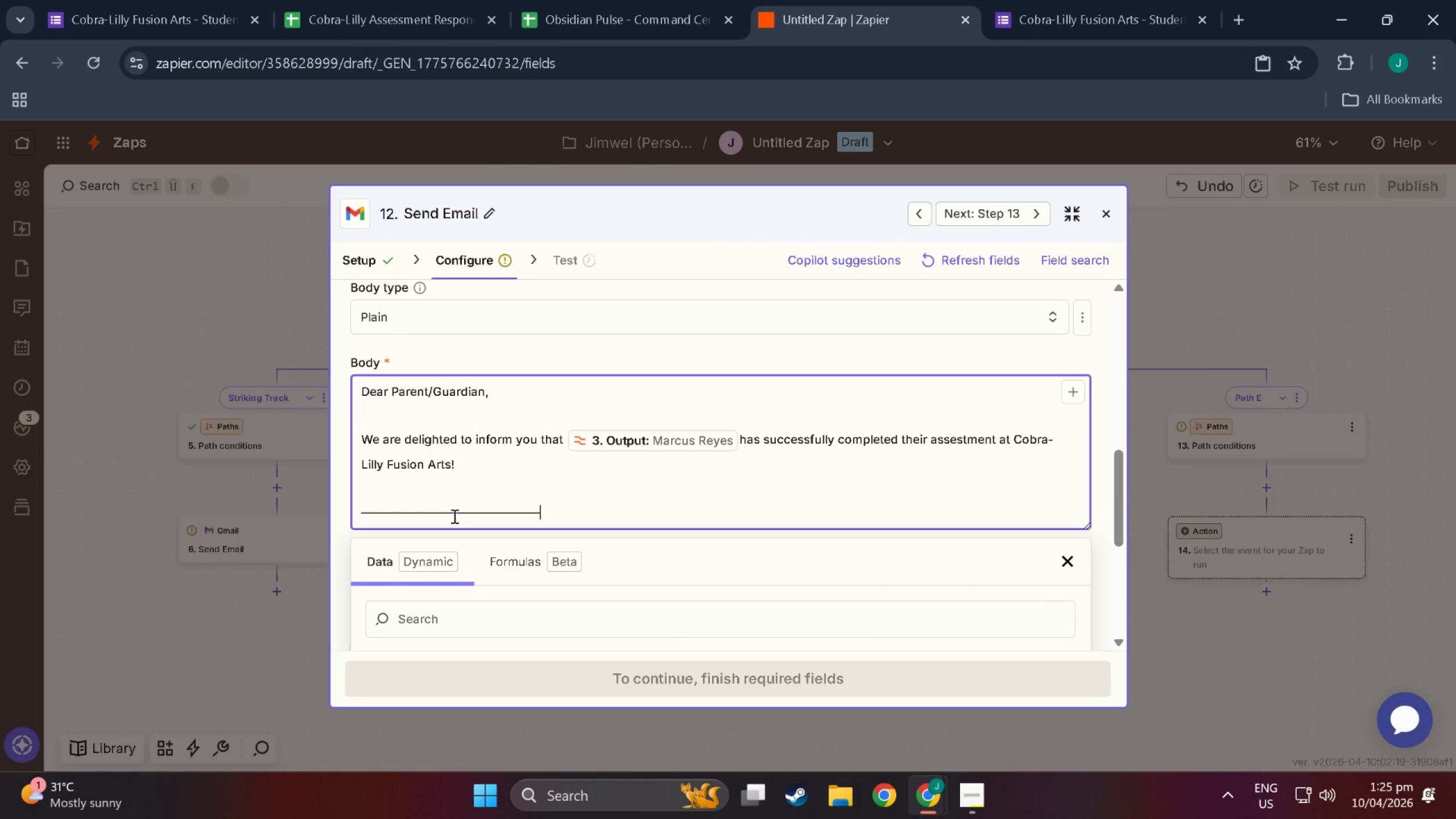 
key(Control+V)
 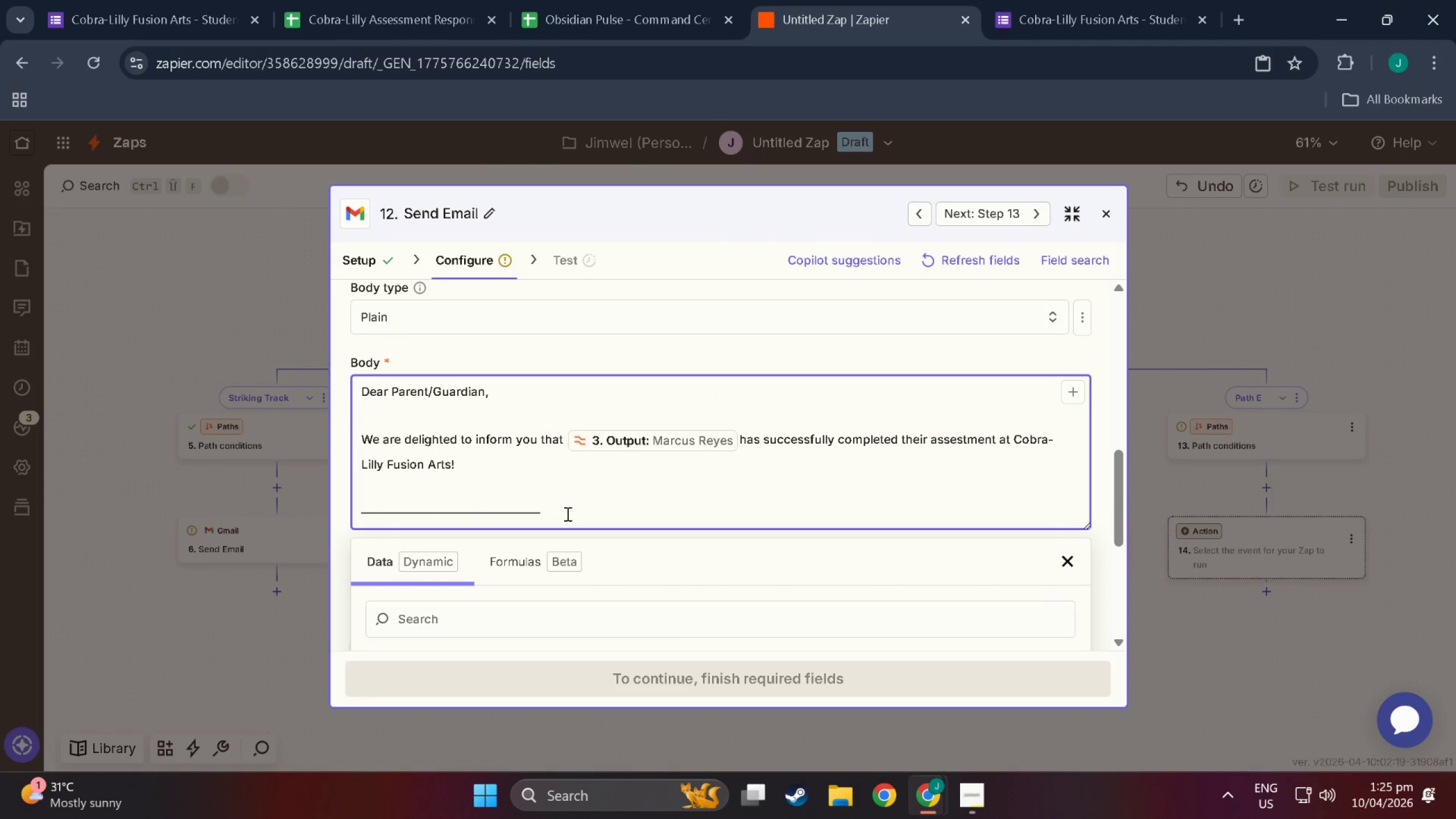 
left_click_drag(start_coordinate=[555, 512], to_coordinate=[313, 503])
 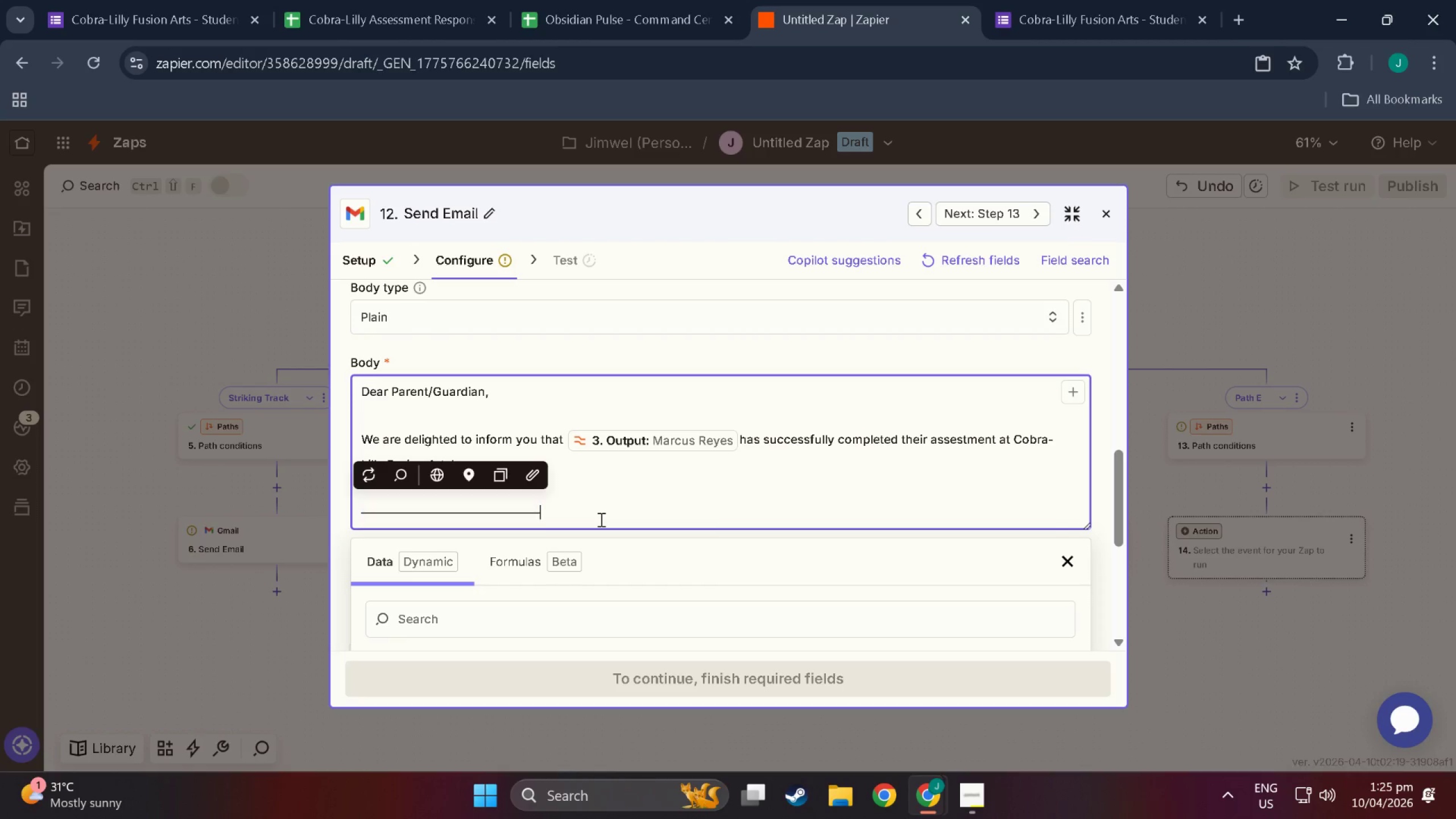 
key(Control+C)
 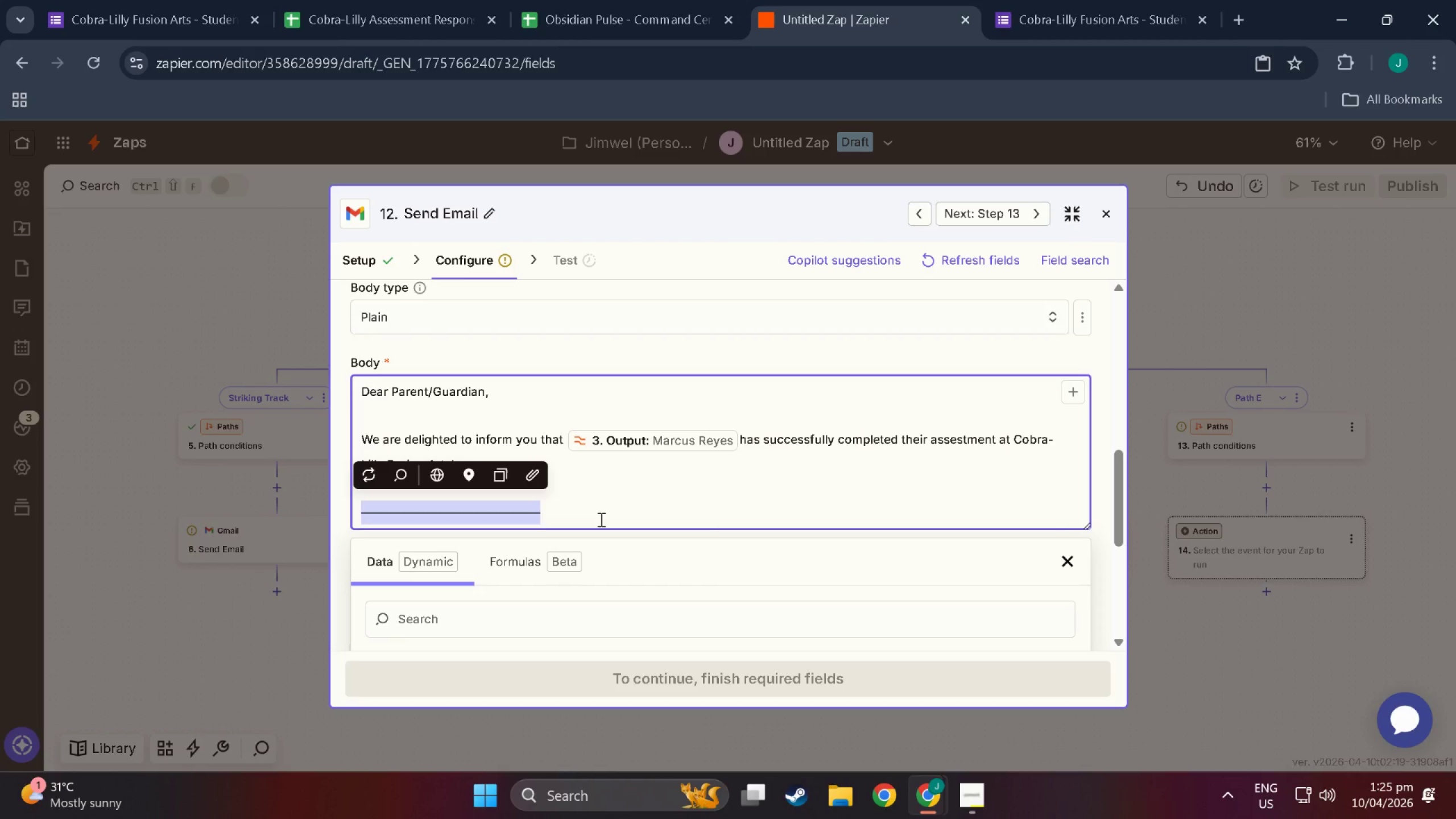 
left_click([600, 519])
 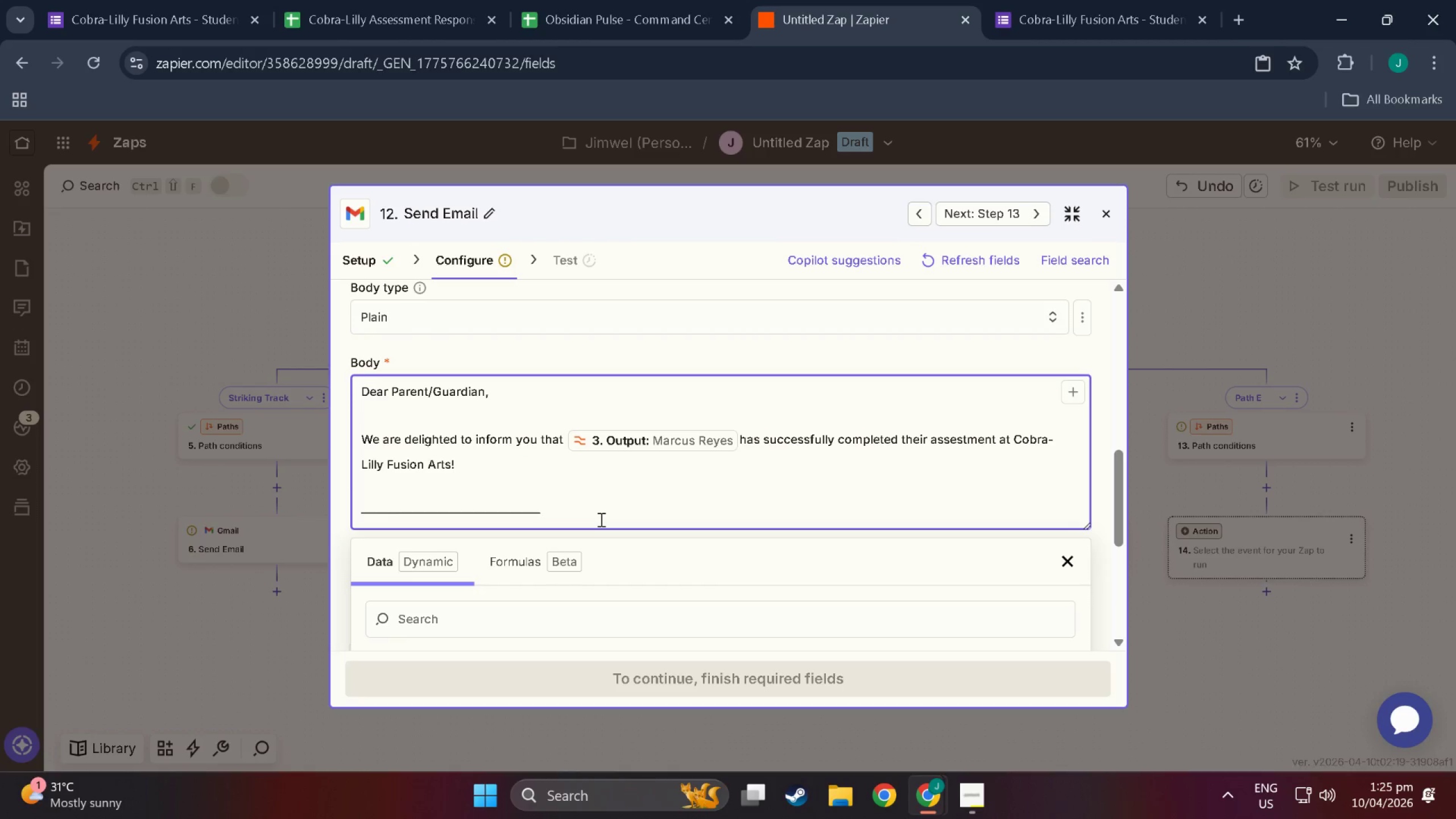 
key(NumpadEnter)
type(ASSEST)
key(Backspace)
 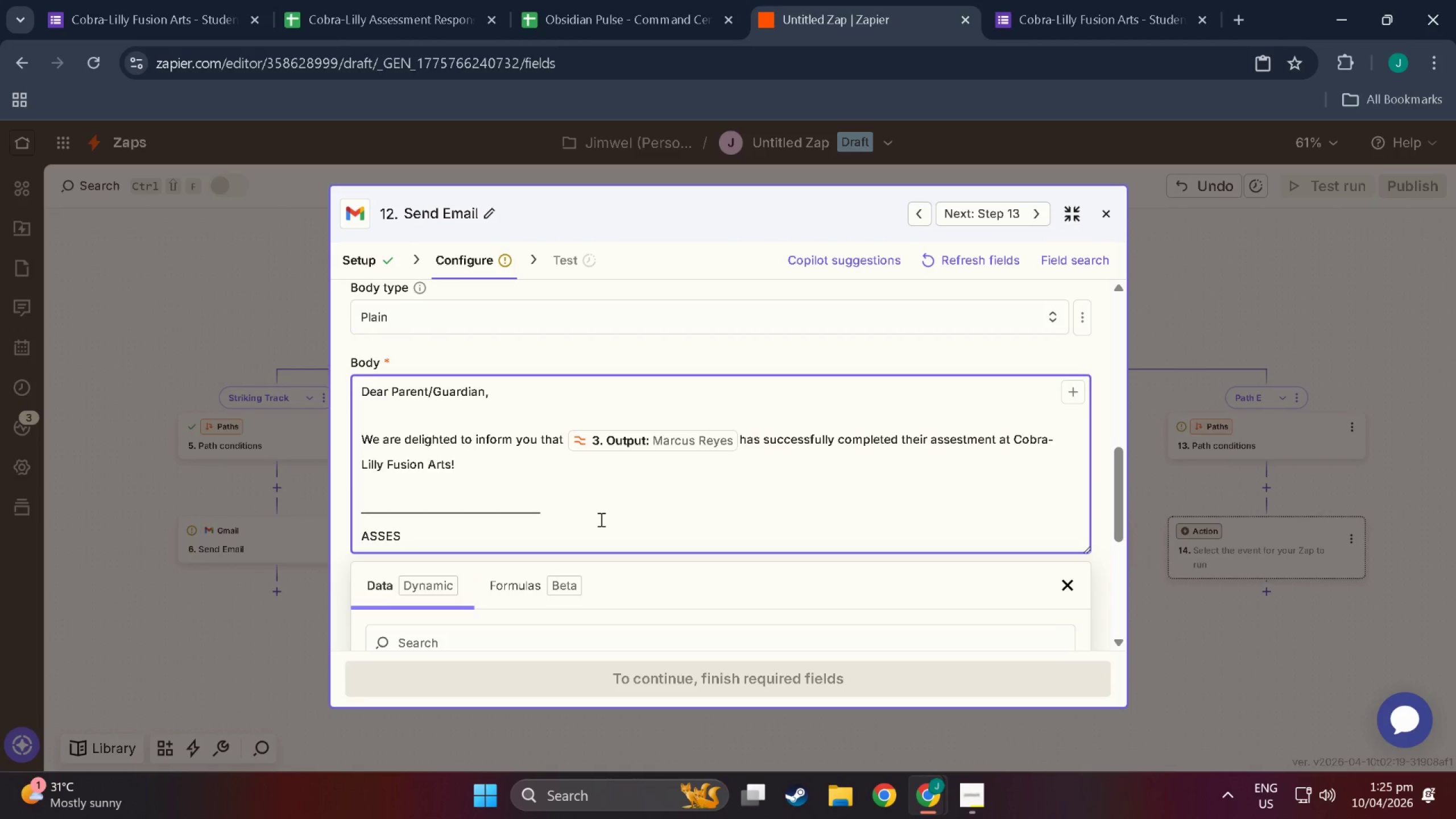 
hold_key(key=ShiftLeft, duration=1.53)
 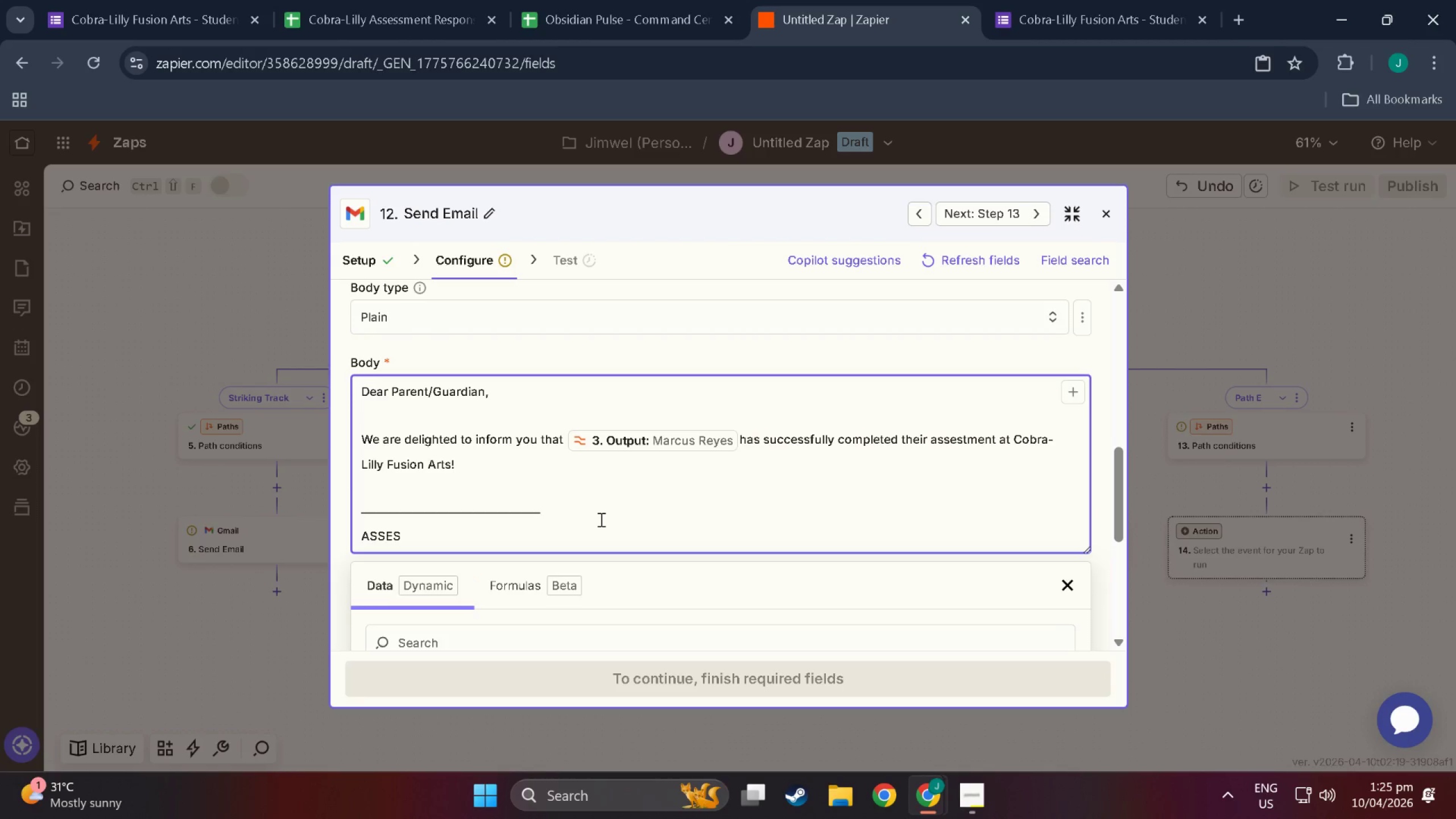 
type(SMENT TR+)
key(Backspace)
key(Backspace)
key(Backspace)
type(RESULTS)
 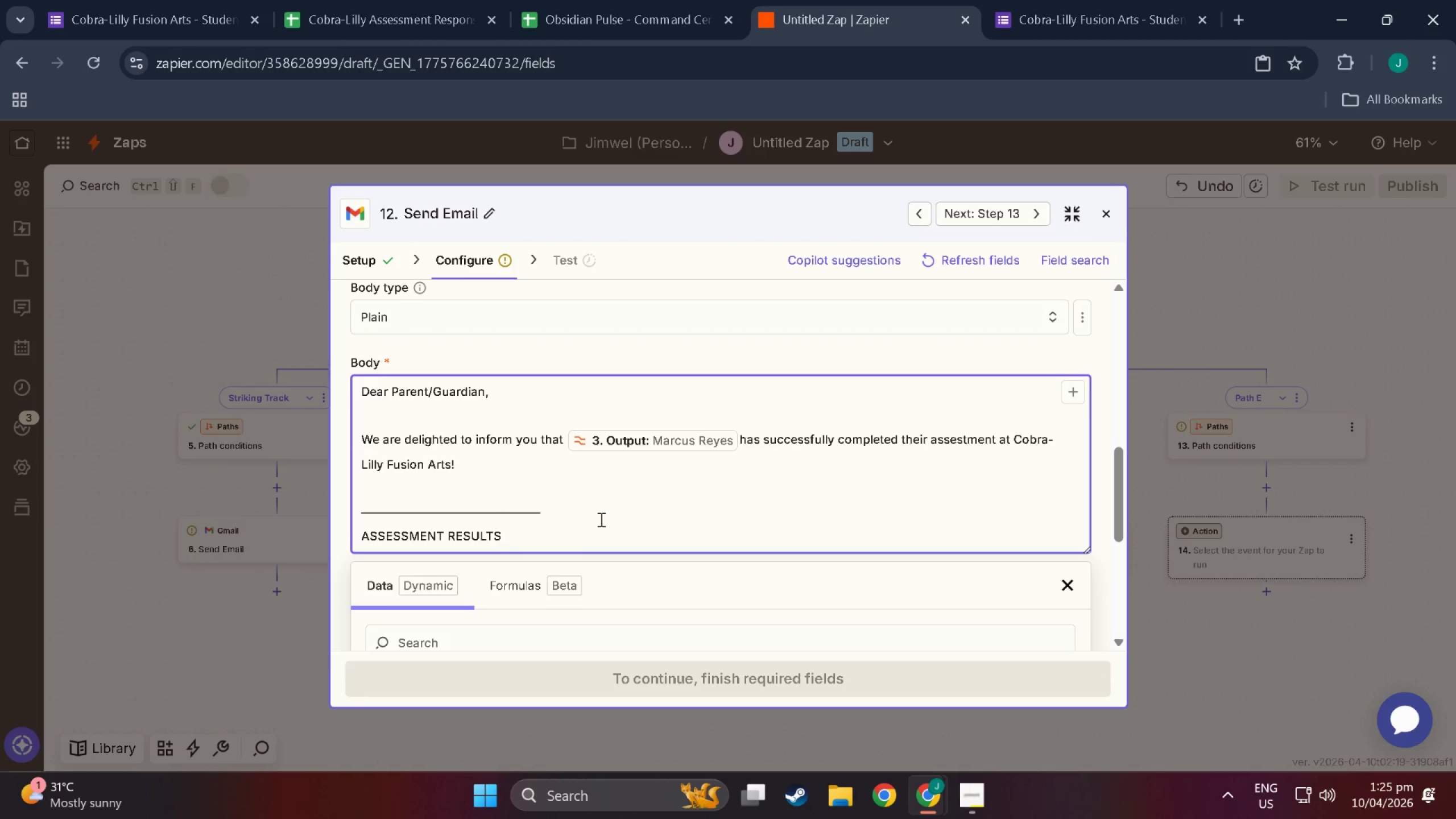 
key(Enter)
 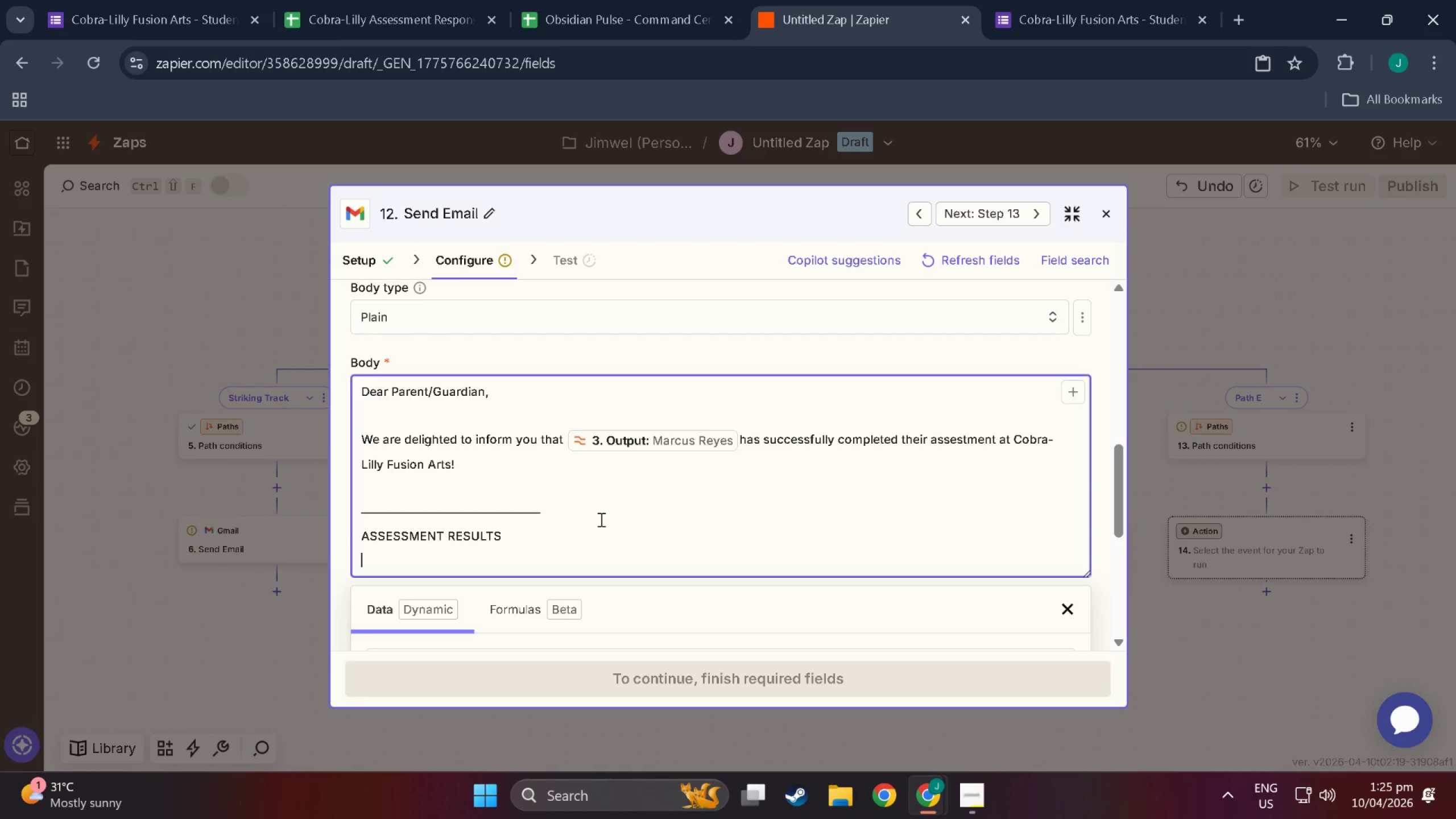 
key(Control+V)
 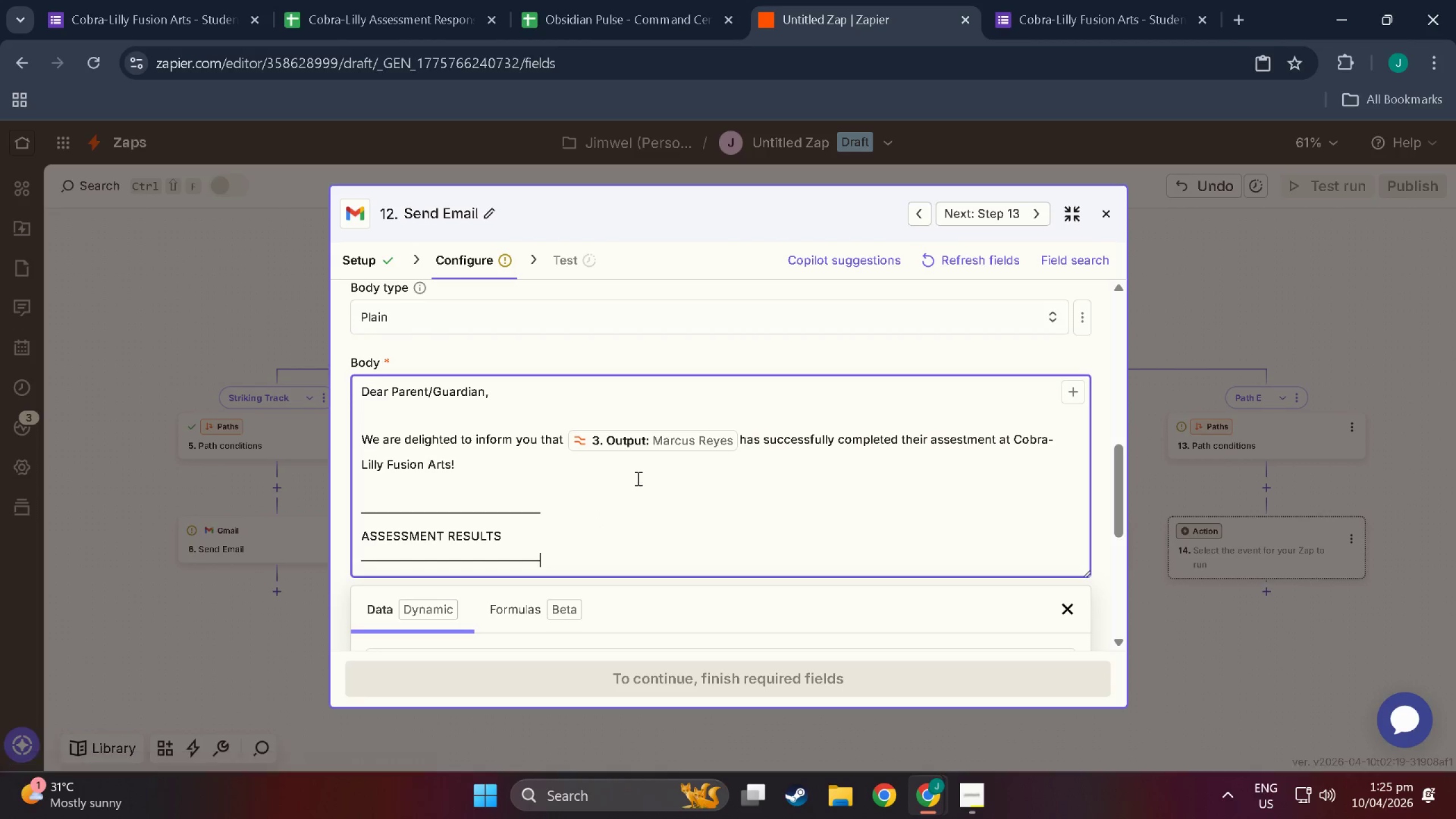 
key(NumpadEnter)
type(Student:)
 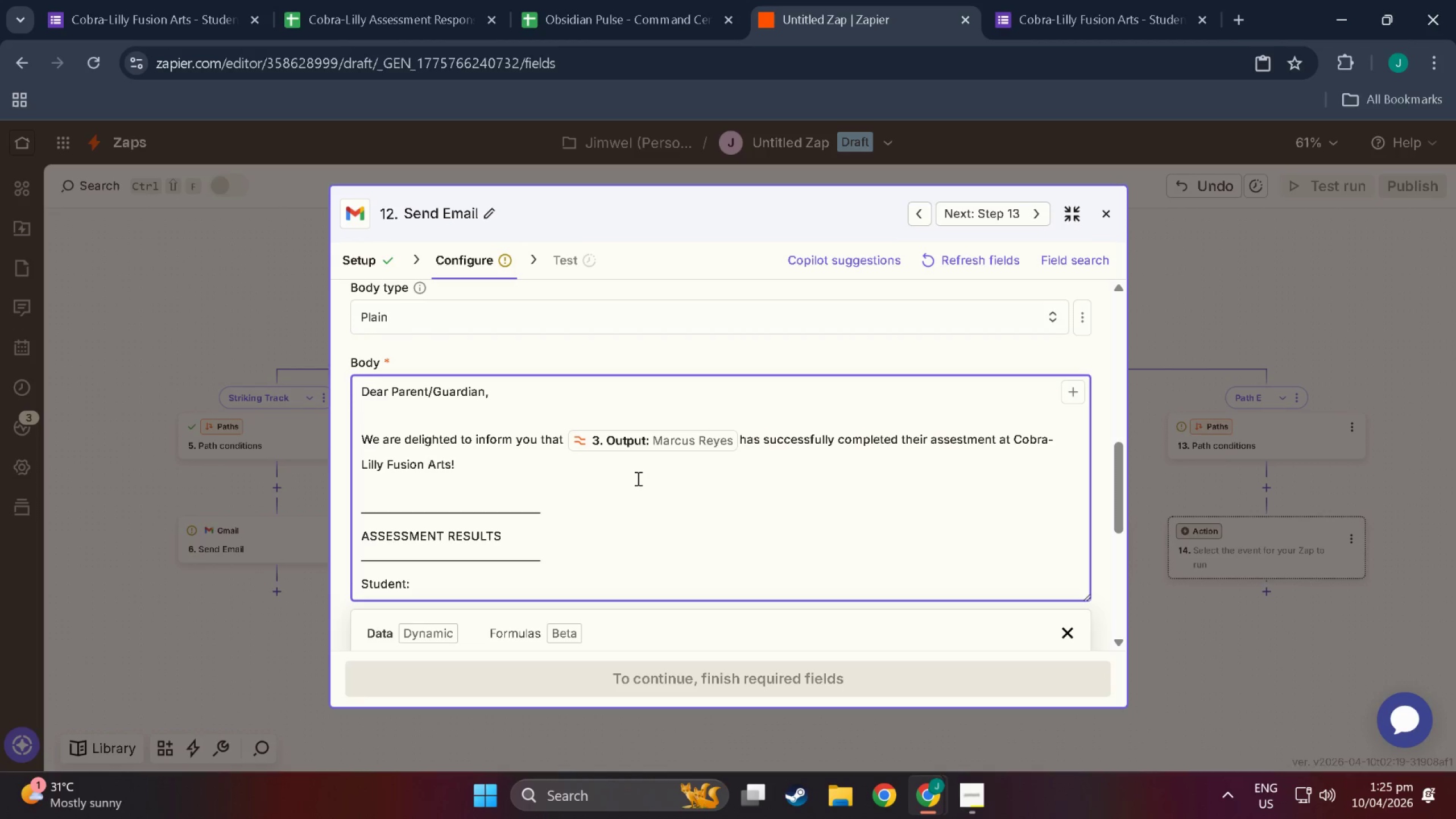 
key(Enter)
 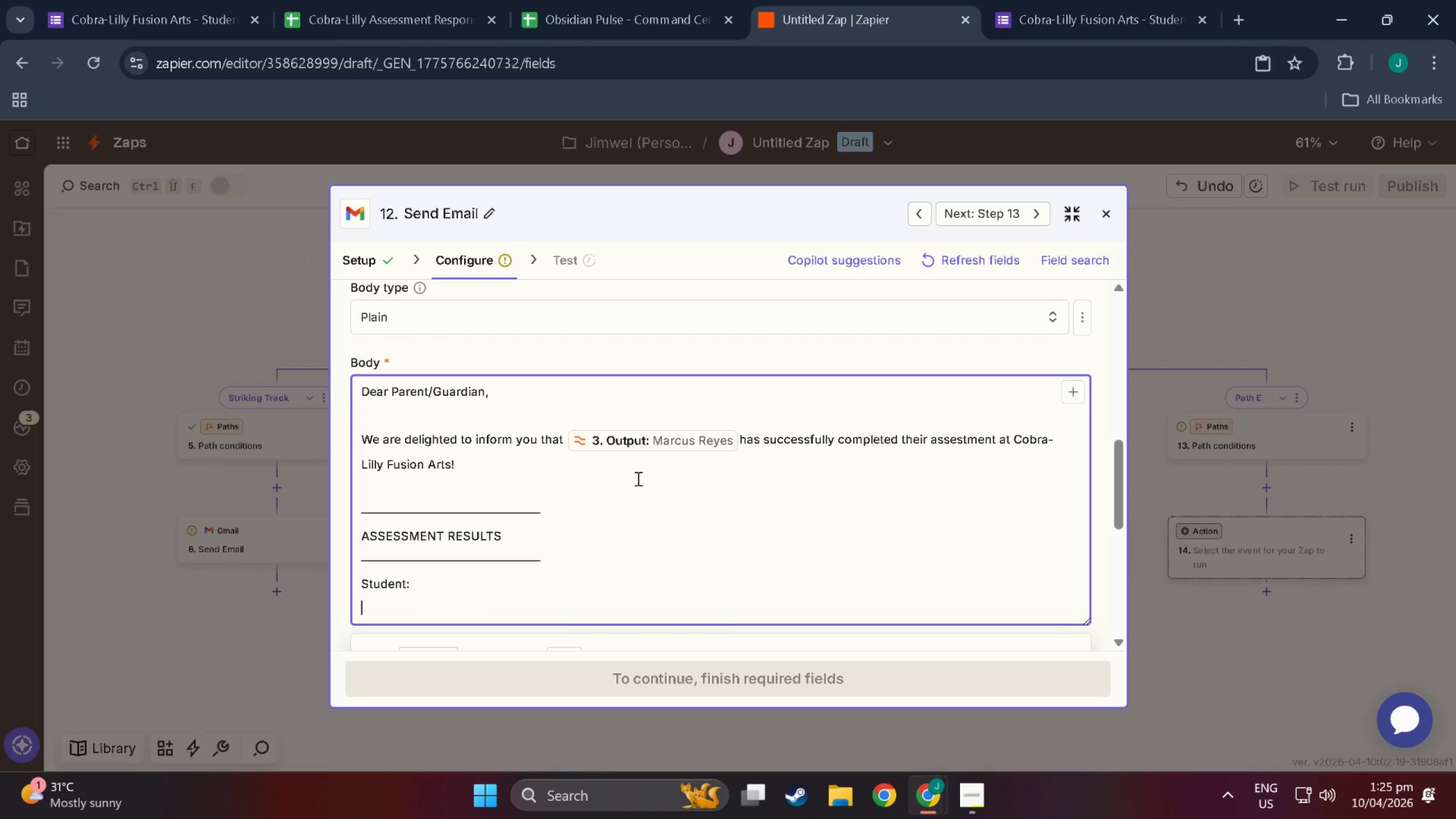 
type(Discipline:)
 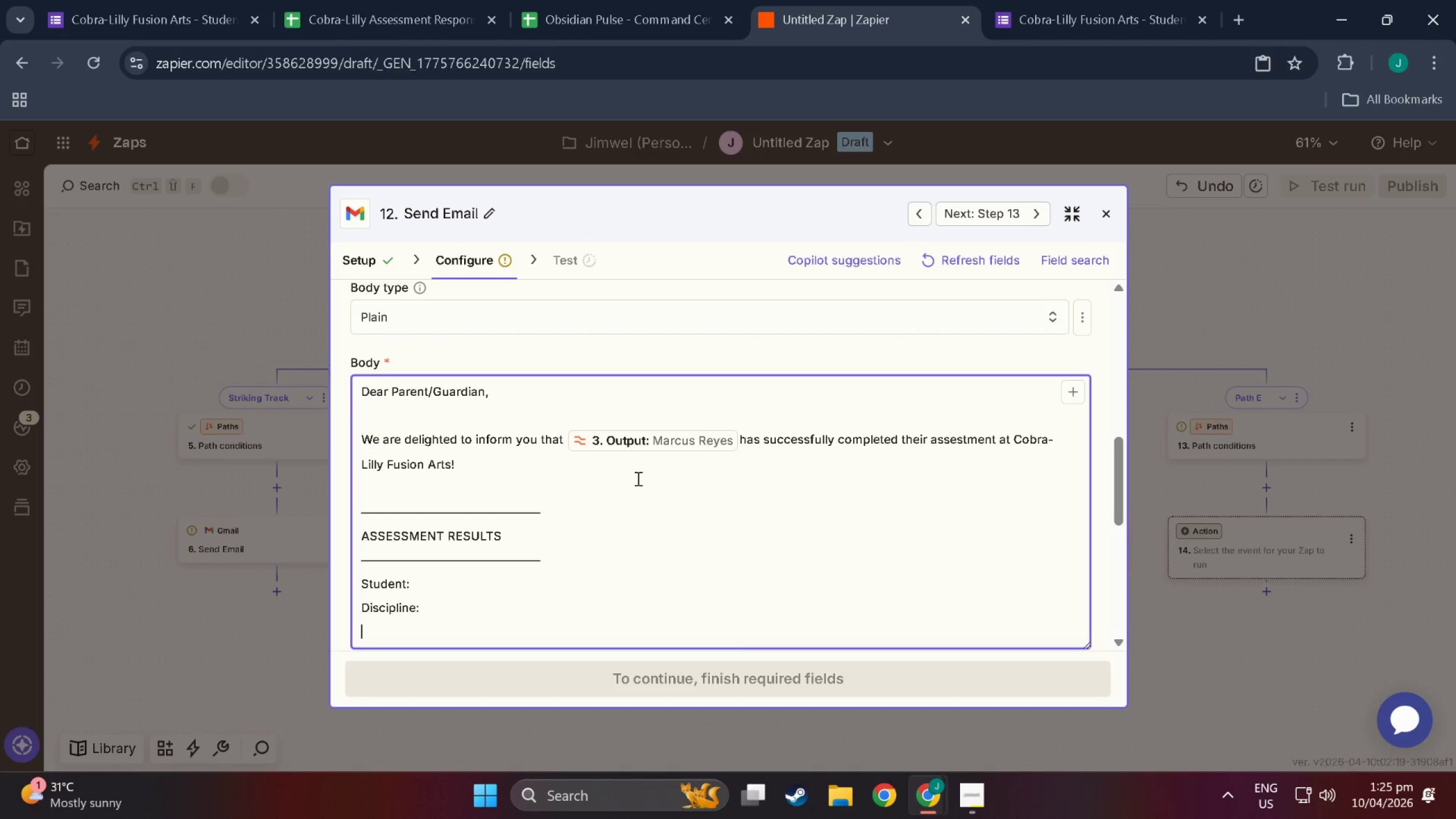 
 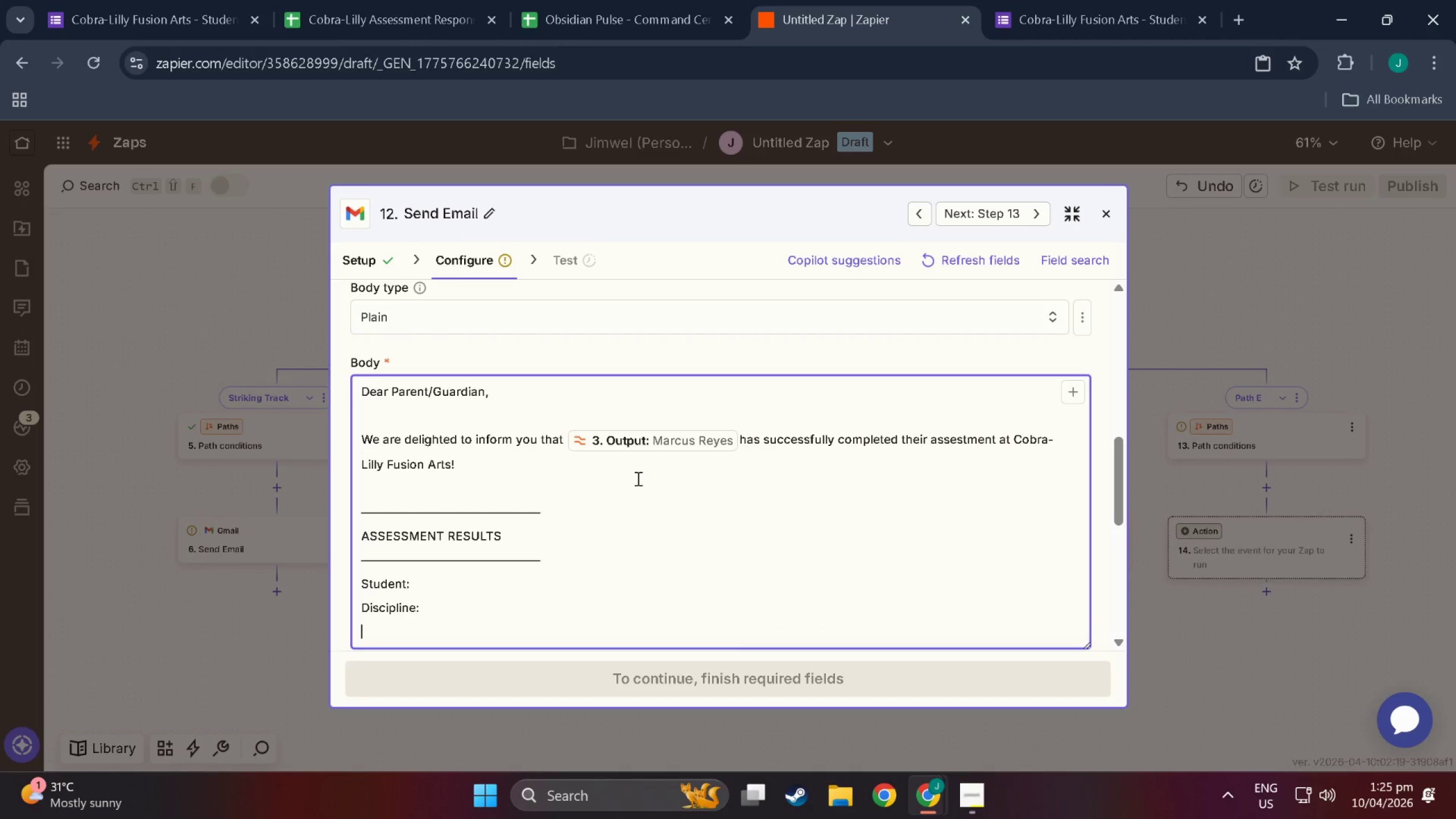 
key(Enter)
 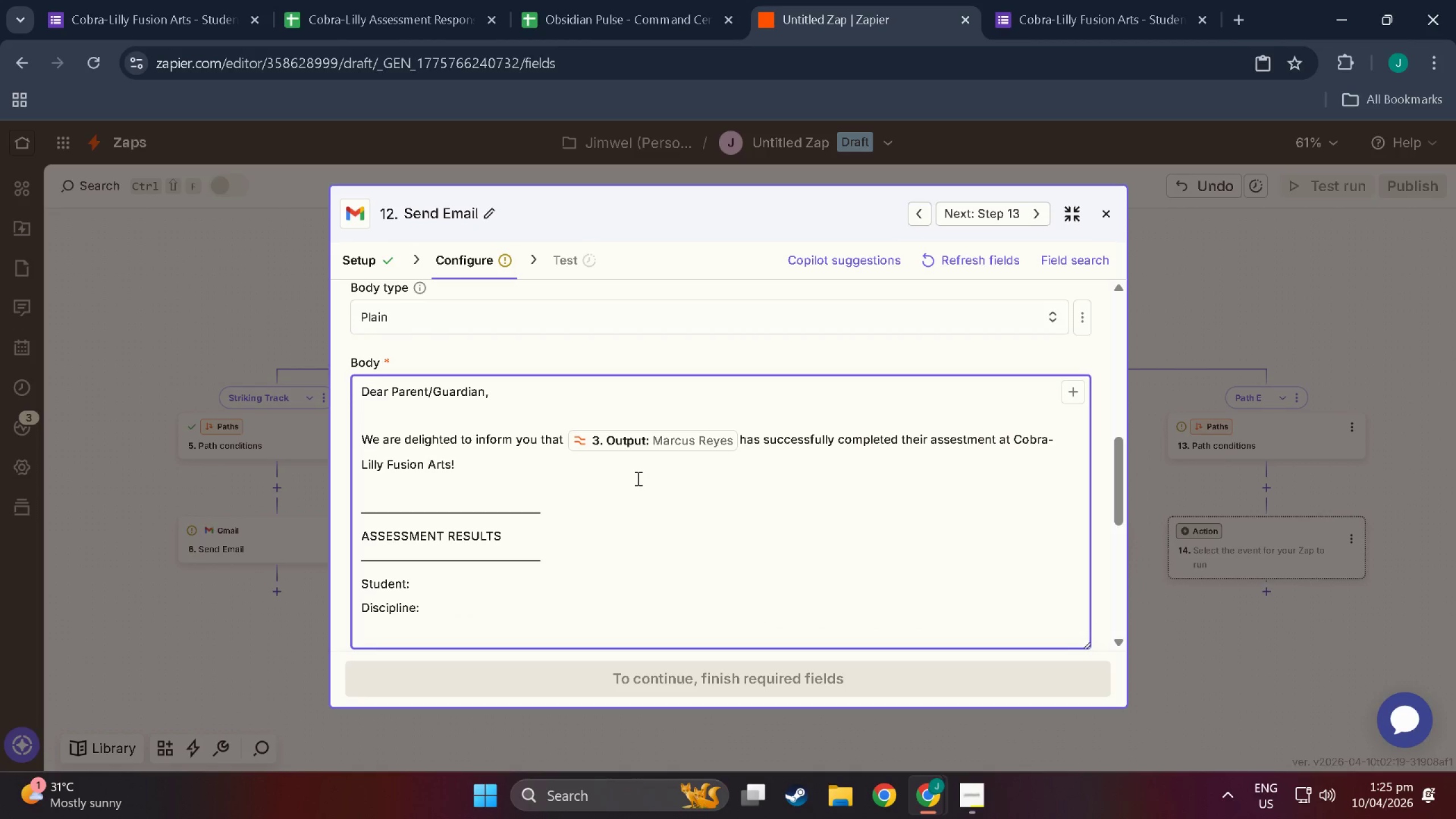 
type(Previous RankL:)
key(Backspace)
 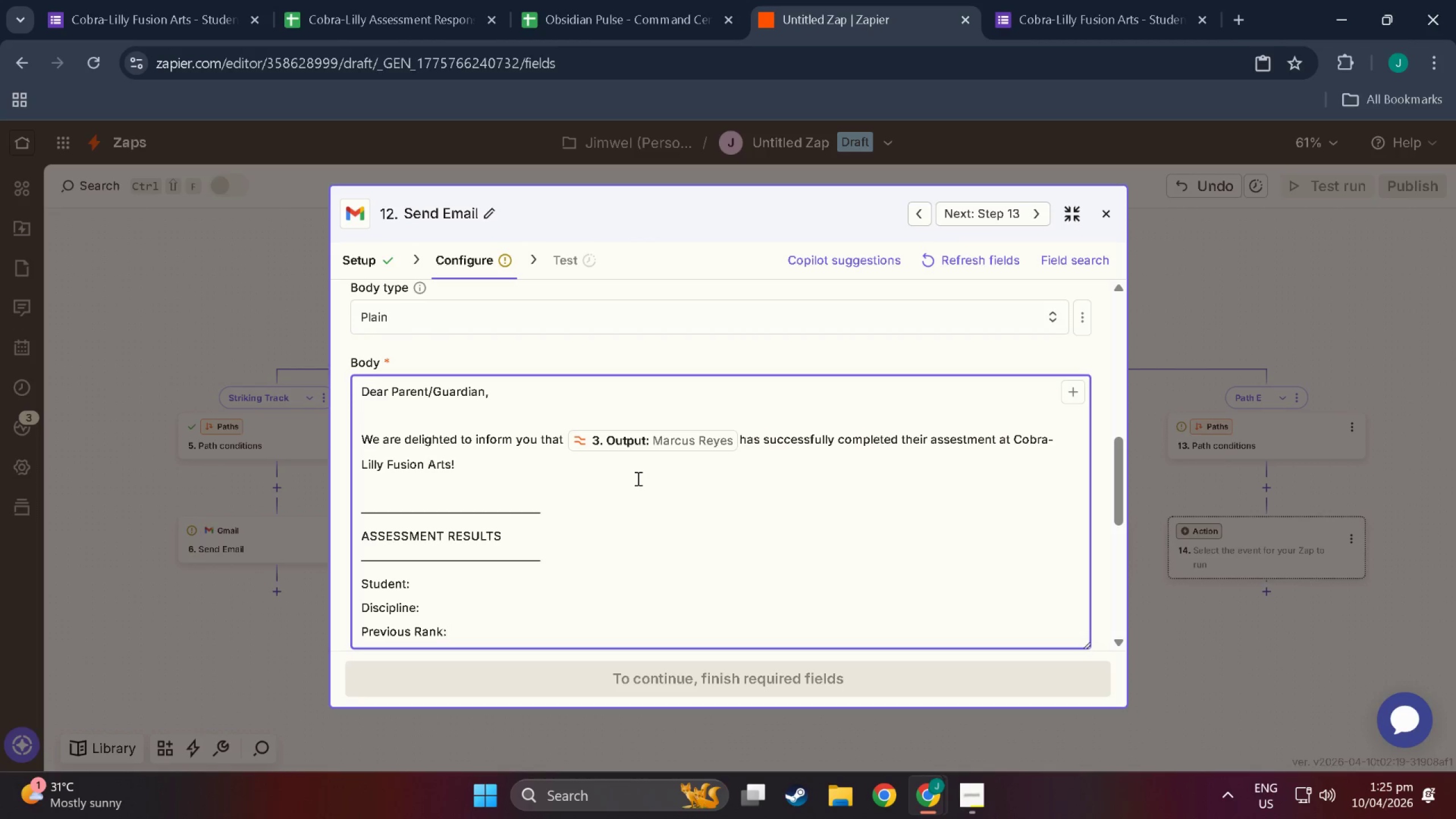 
key(Enter)
 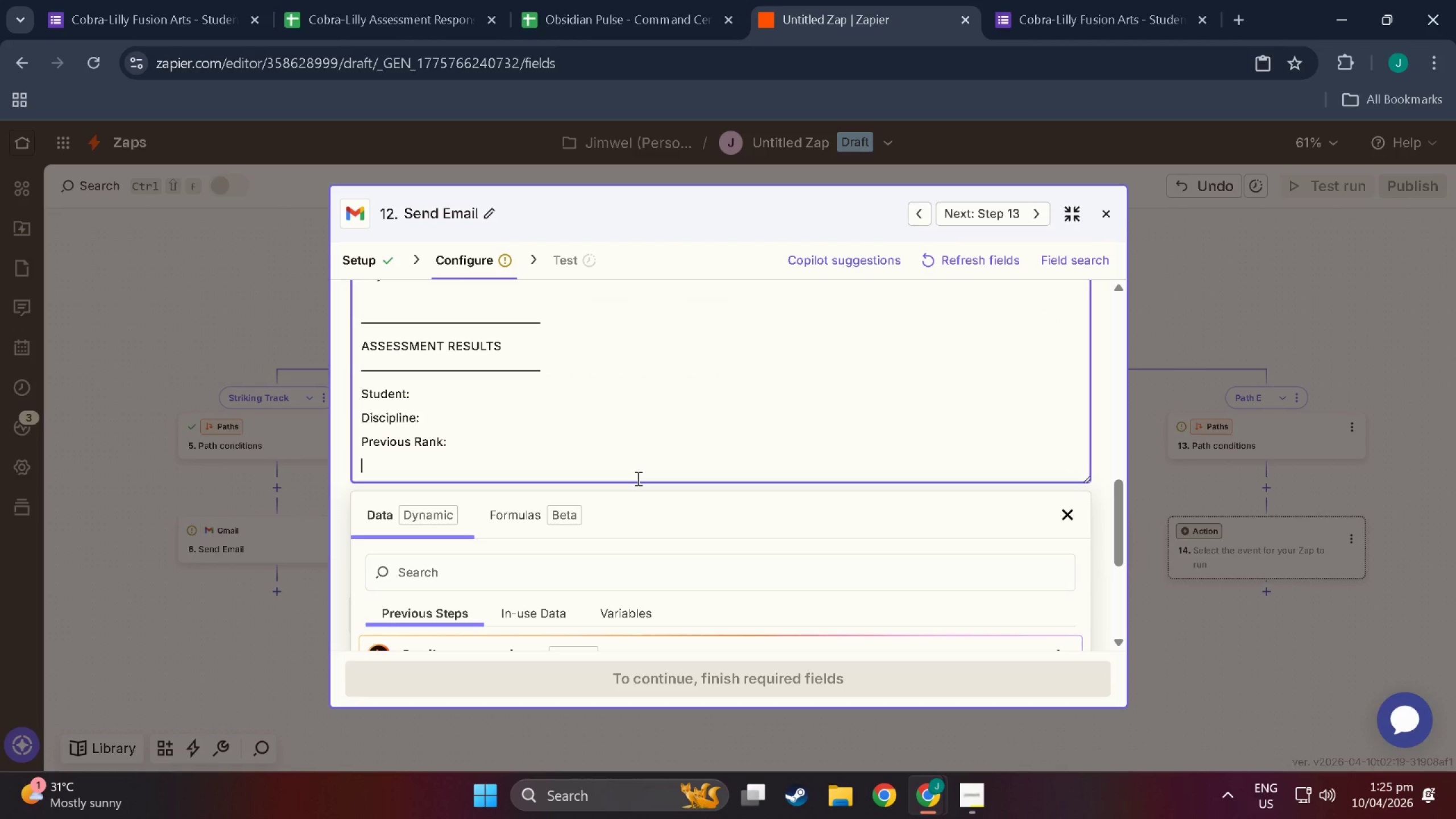 
type(New Ranl)
key(Backspace)
type(k)
 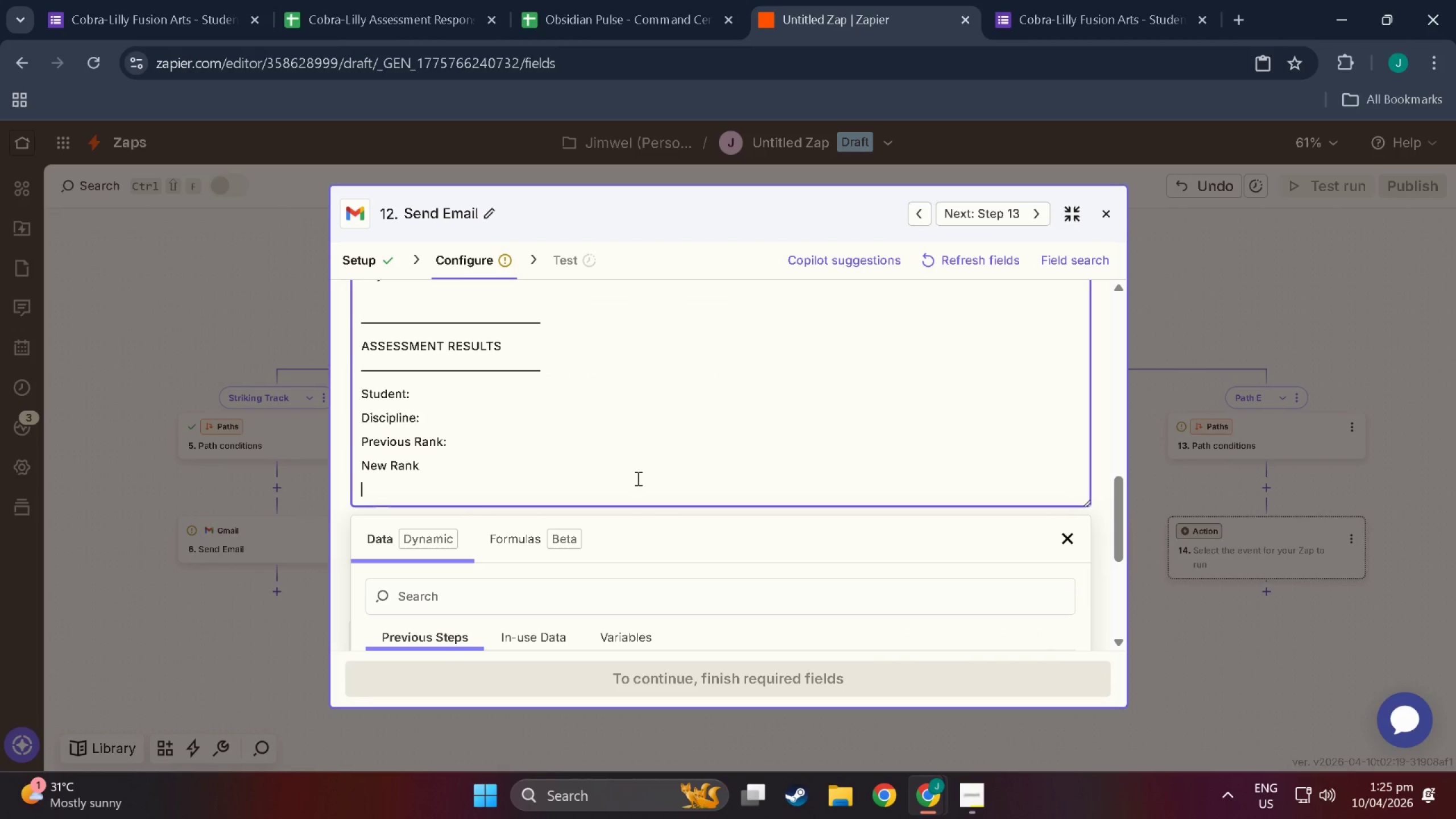 
 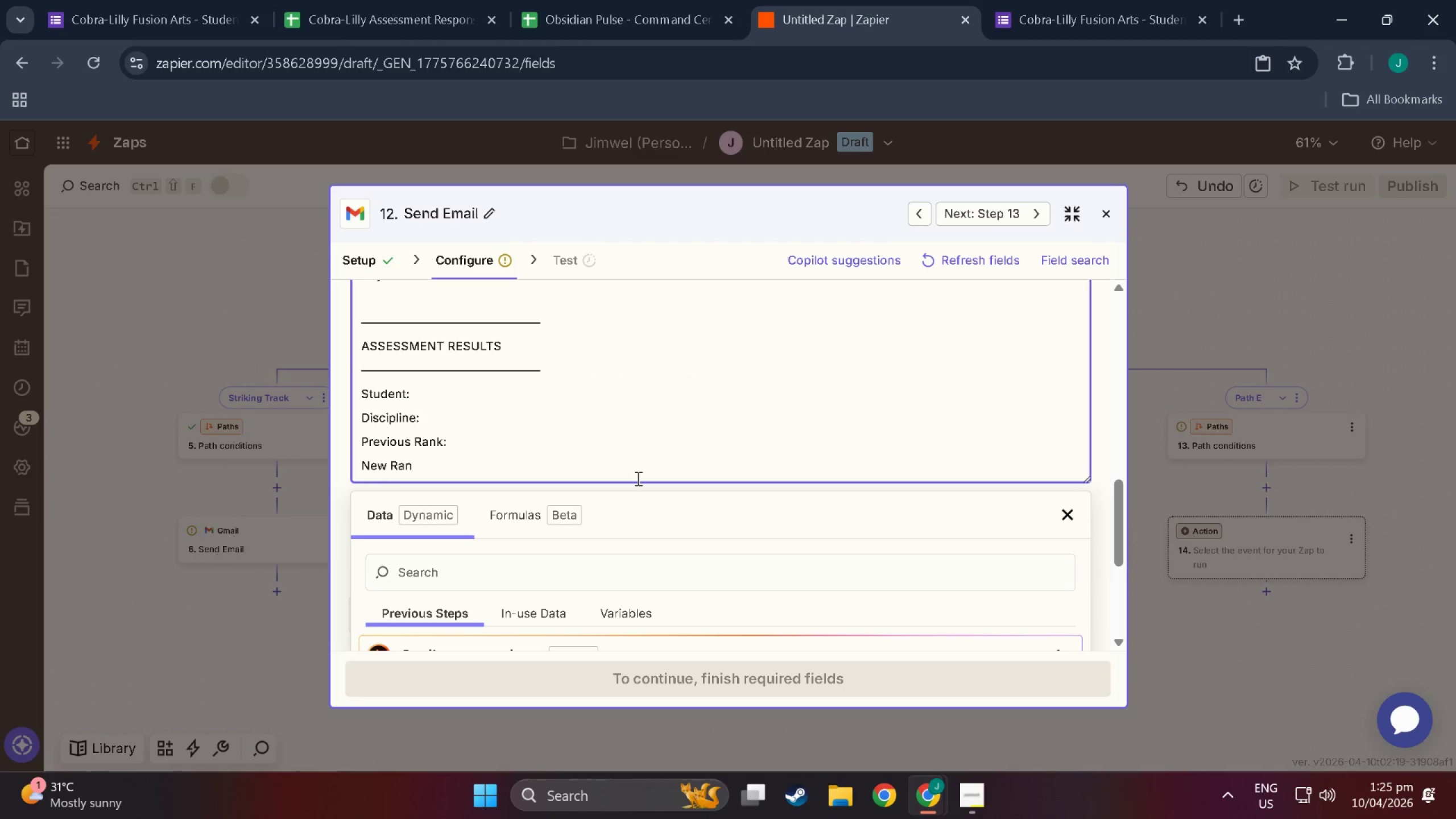 
key(Enter)
 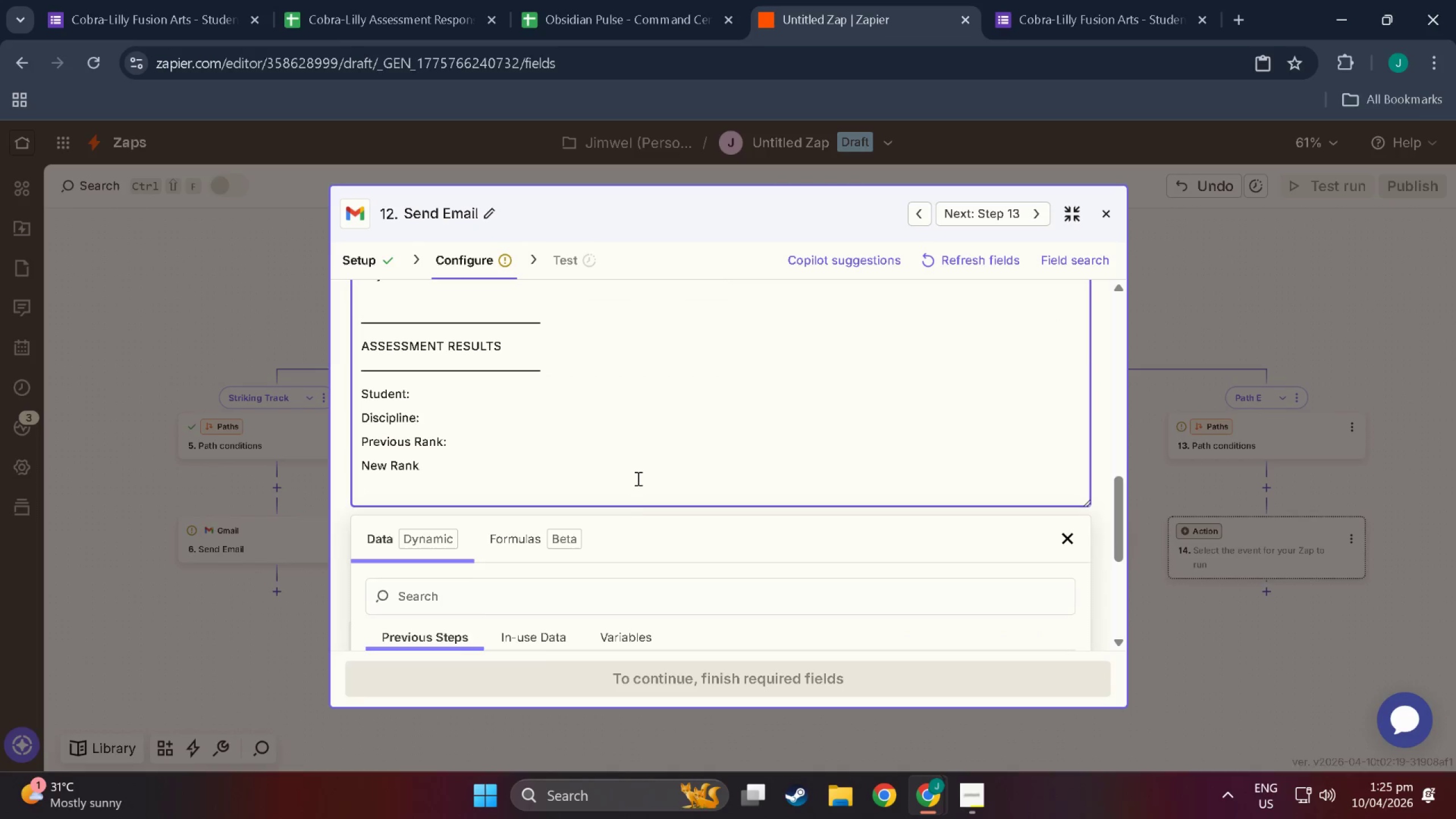 
key(Backspace)
 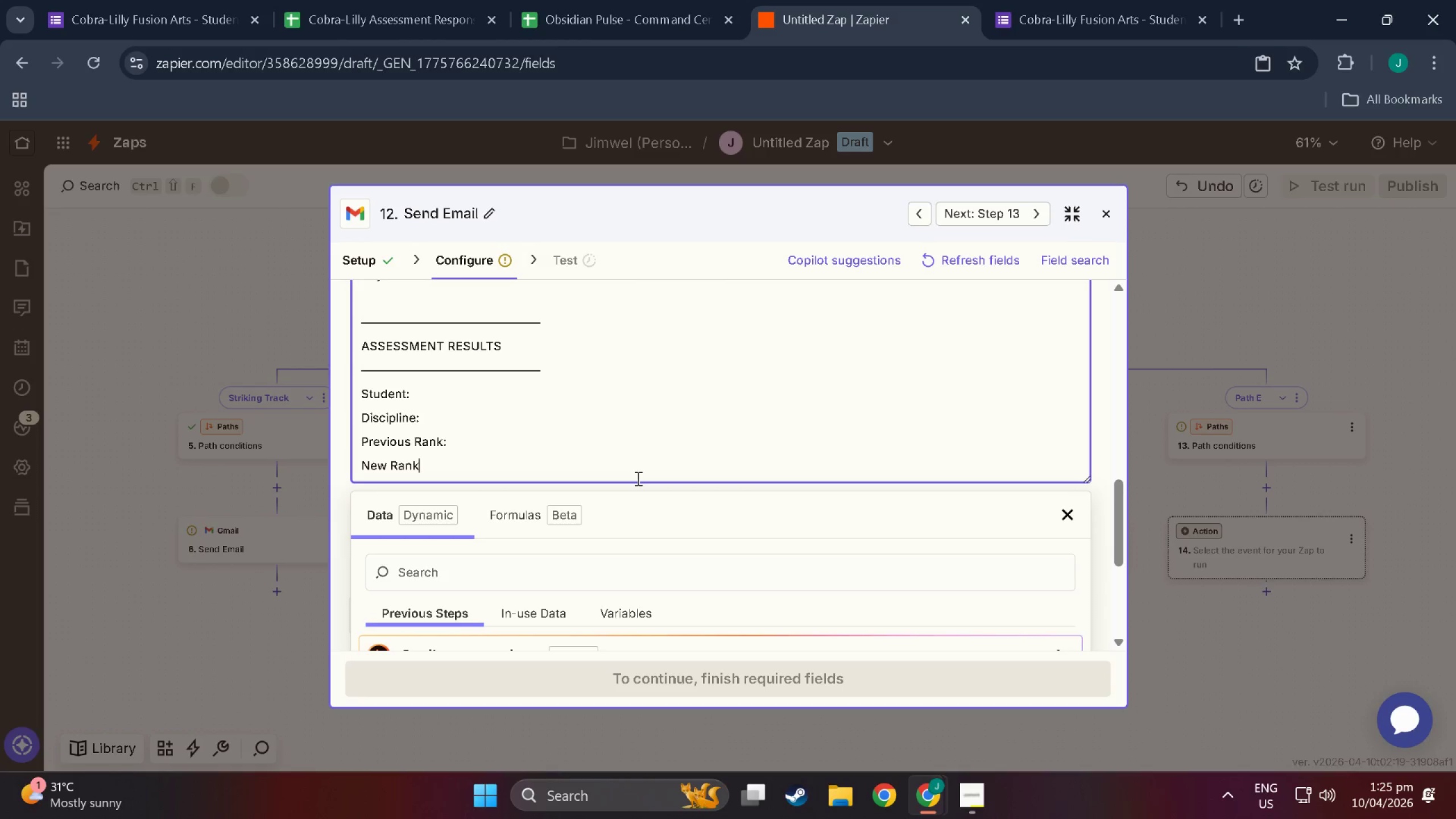 
key(Shift+Semicolon)
 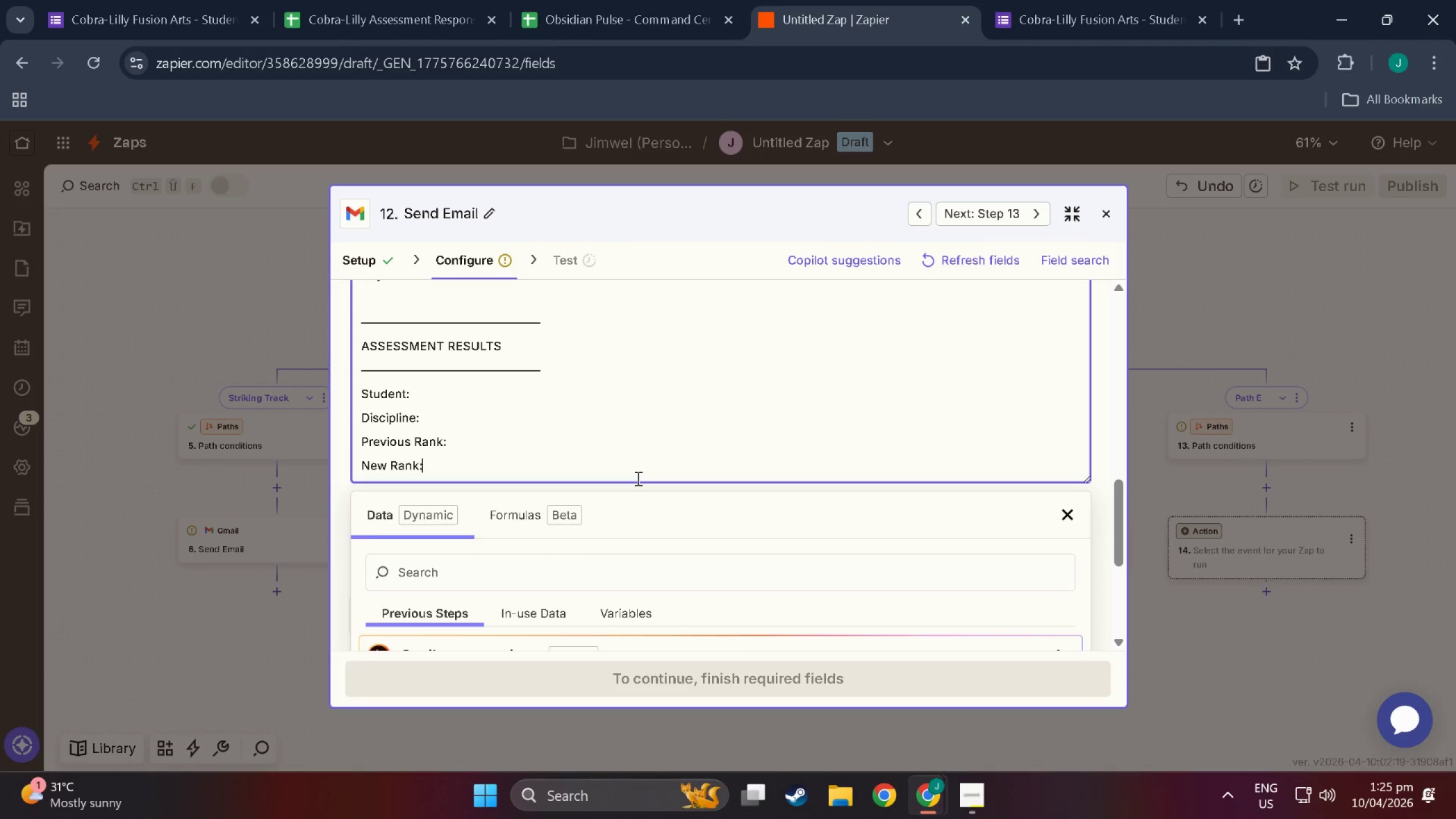 
key(Enter)
 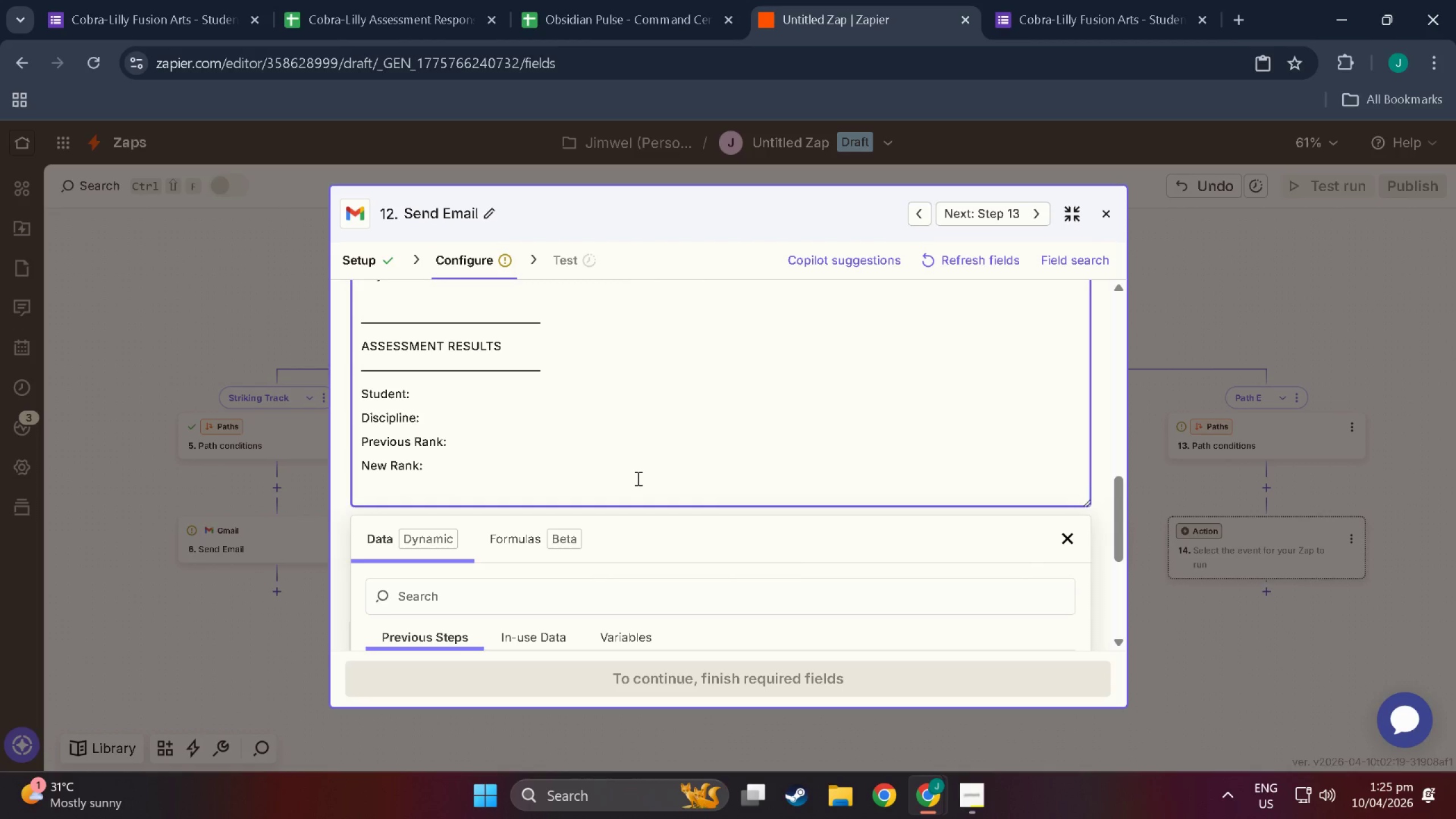 
type(Assessed ByL)
key(Backspace)
type(:)
 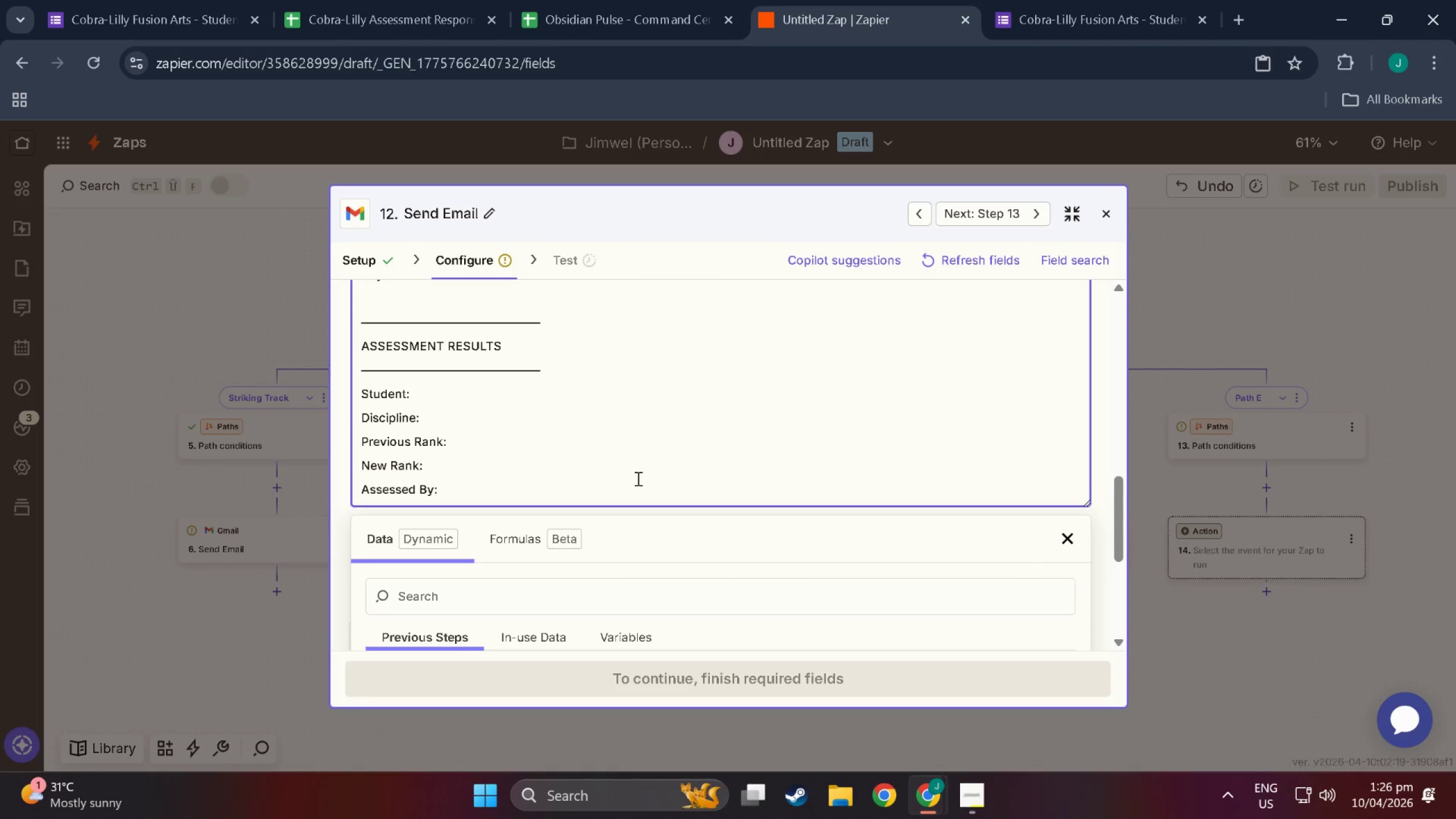 
key(Enter)
 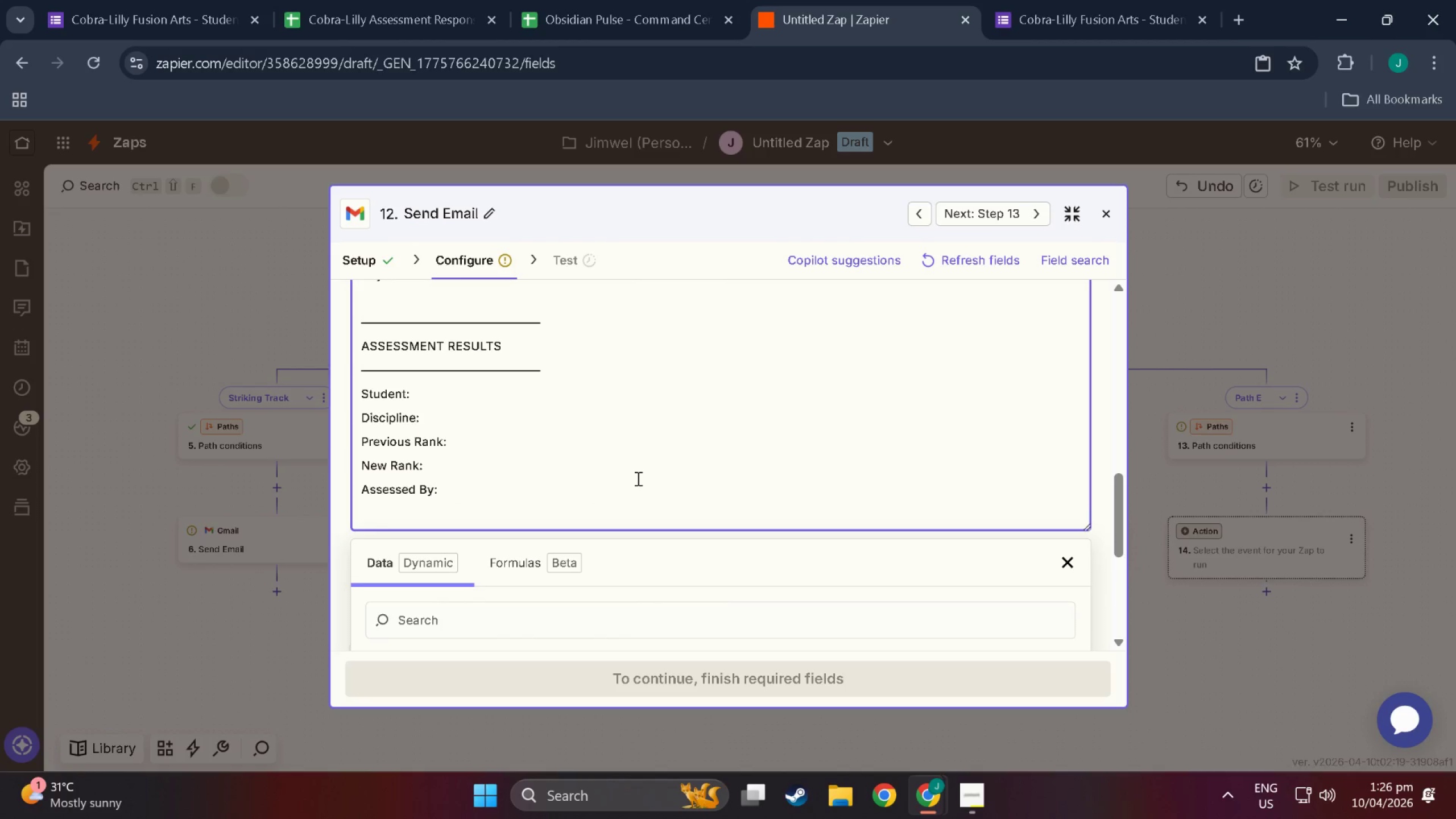 
type(DateL)
key(Backspace)
type(:L)
key(Backspace)
 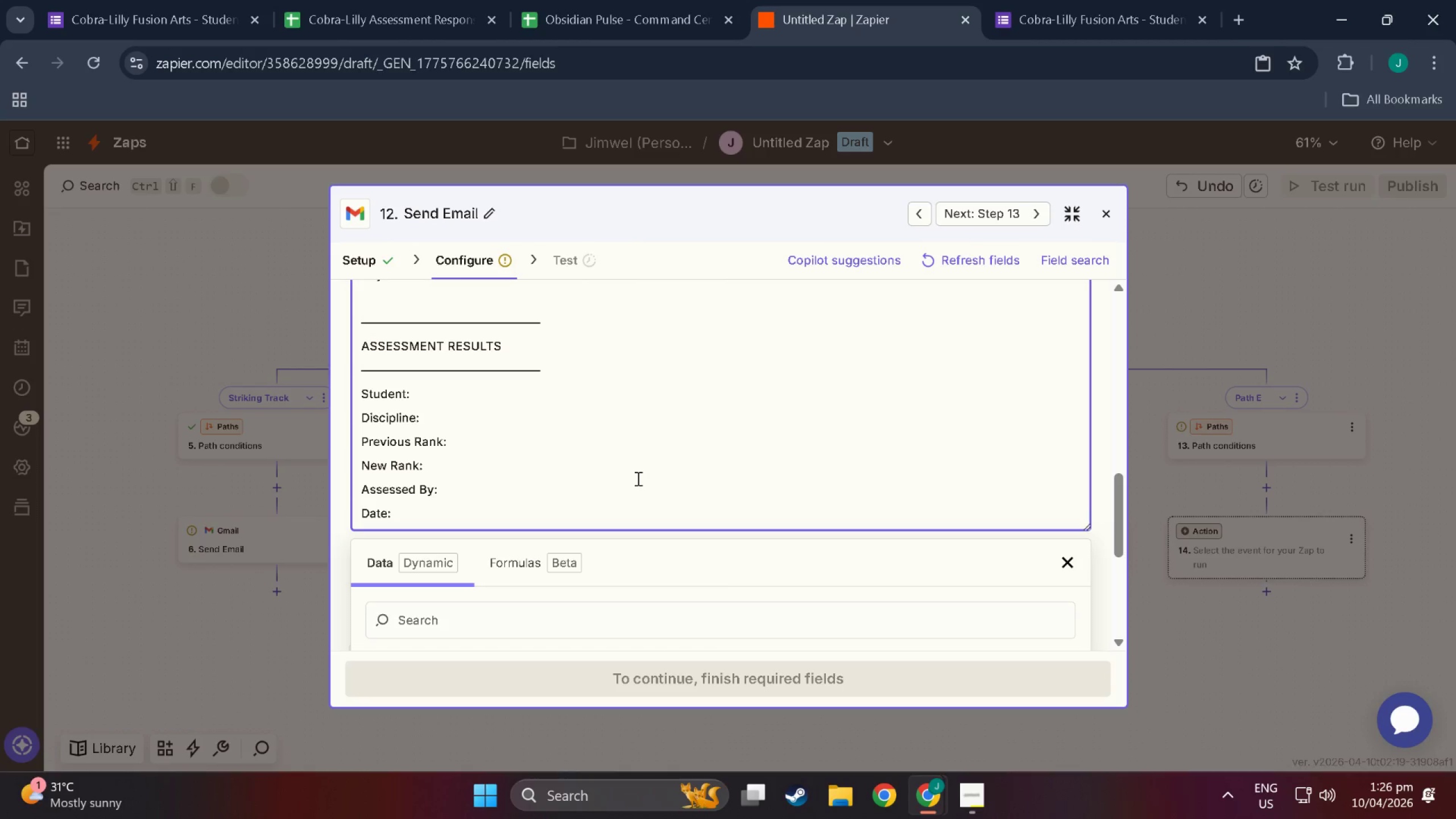 
key(Enter)
 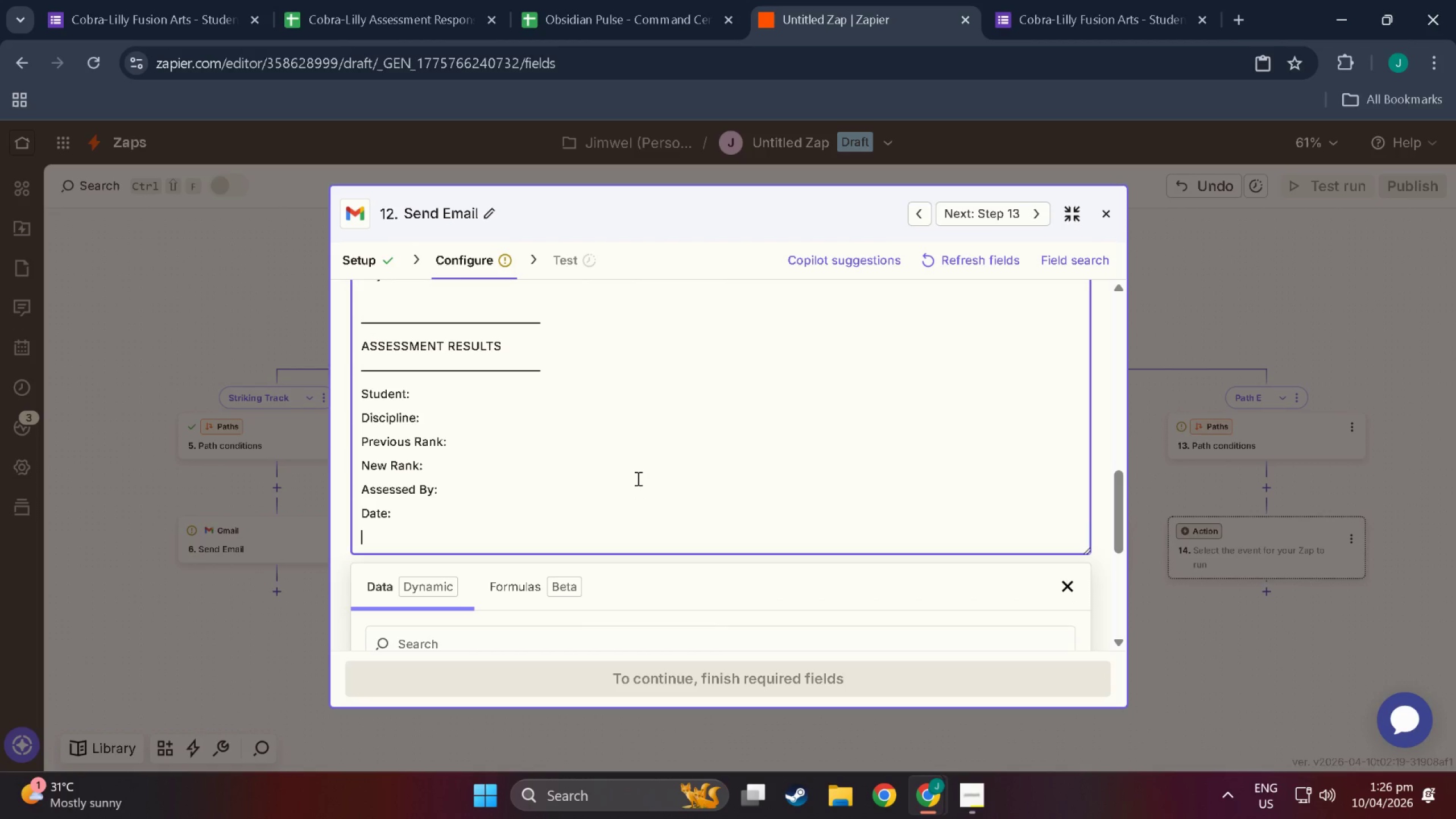 
key(Control+V)
 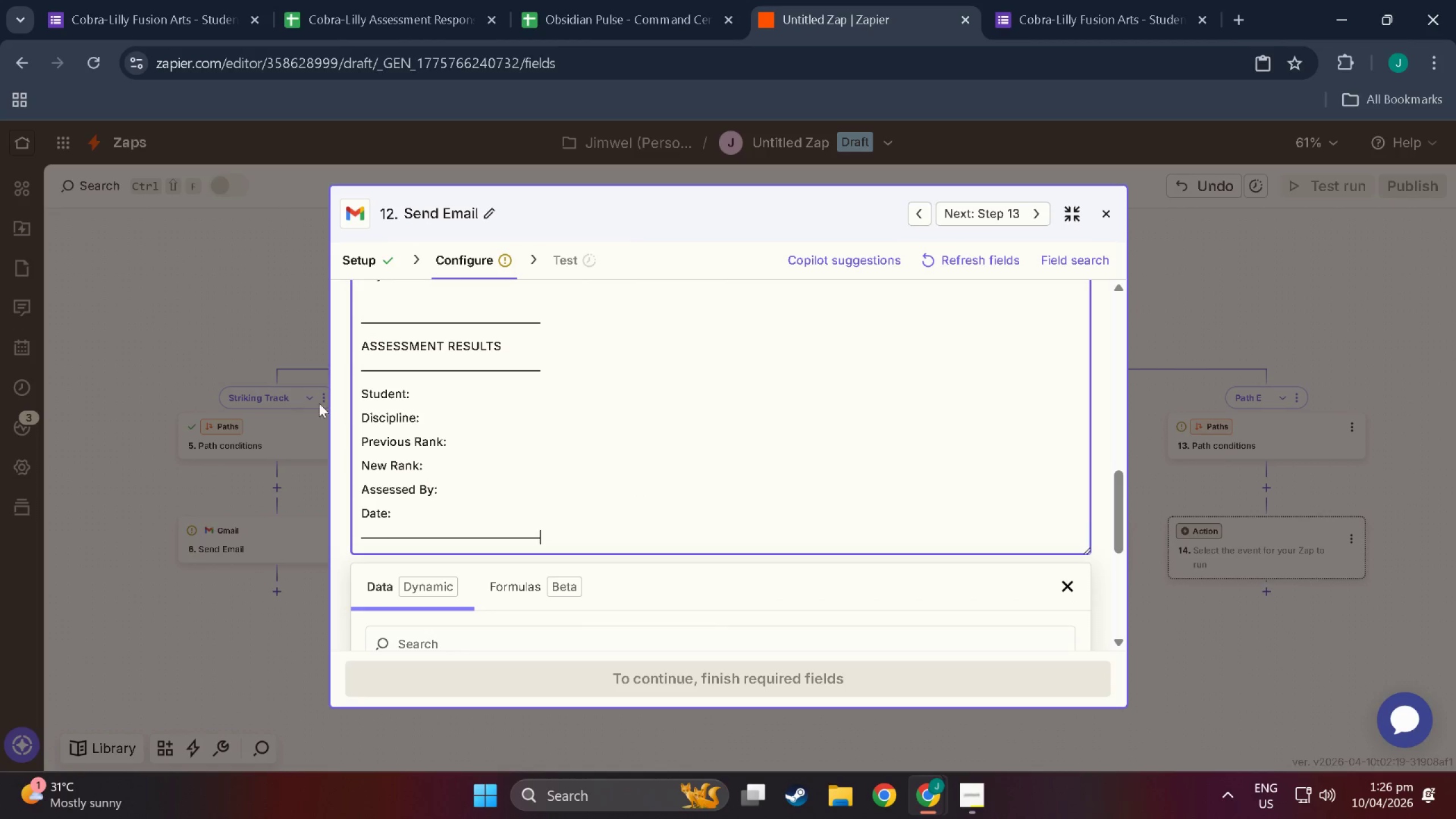 
left_click([460, 442])
 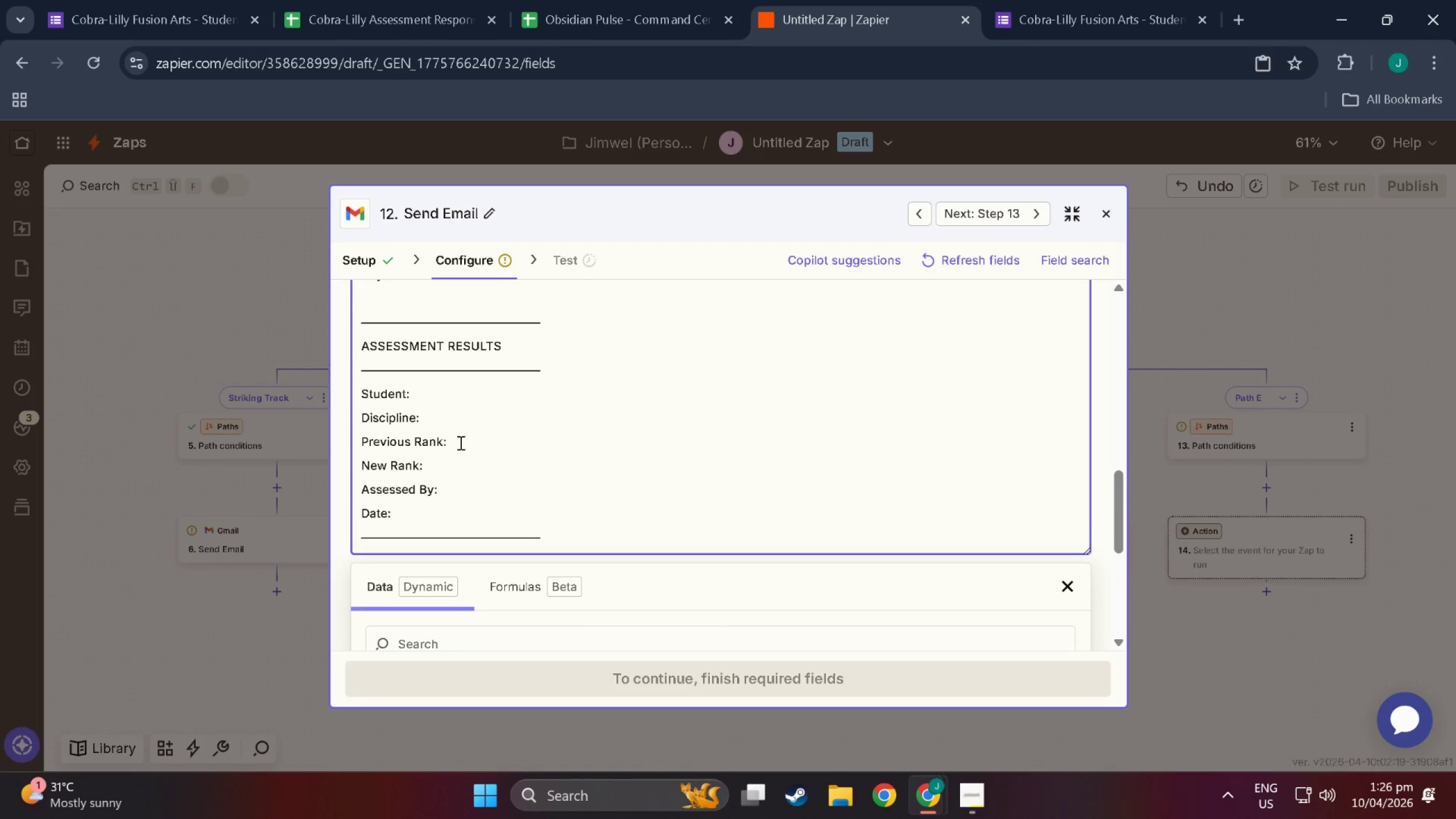 
key(Space)
 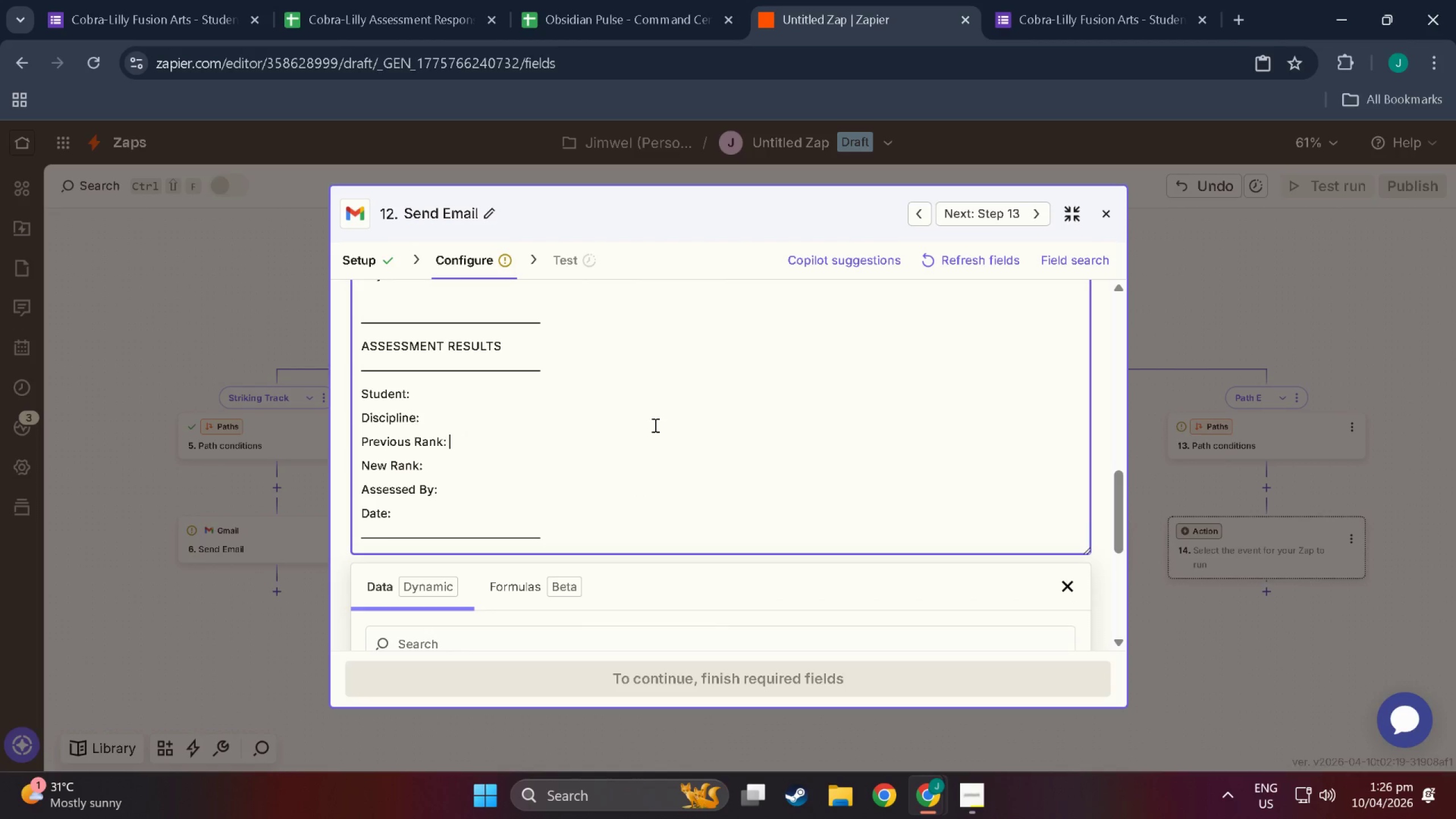 
scroll: coordinate [1111, 461], scroll_direction: up, amount: 4.0
 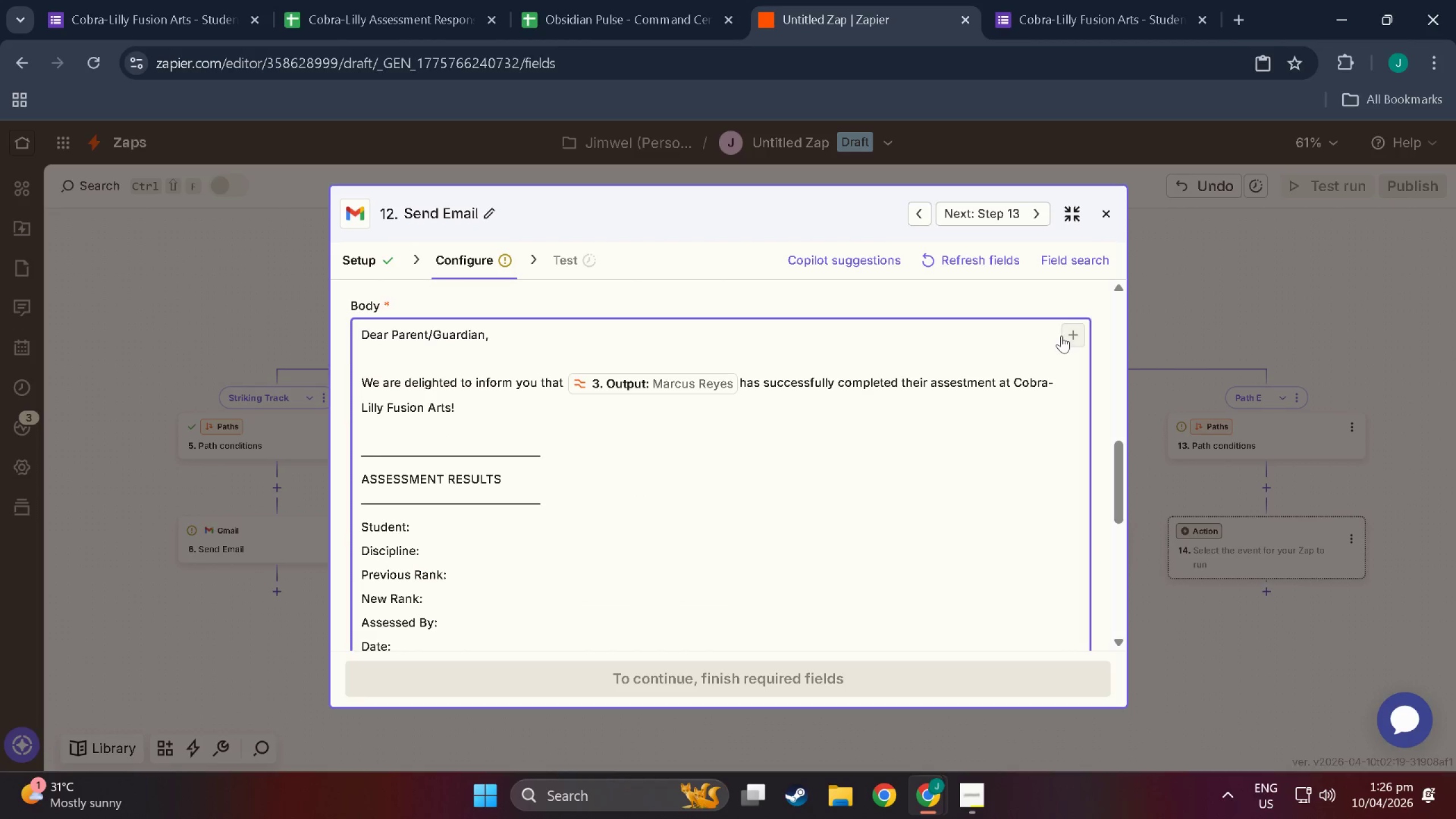 
left_click([1074, 333])
 